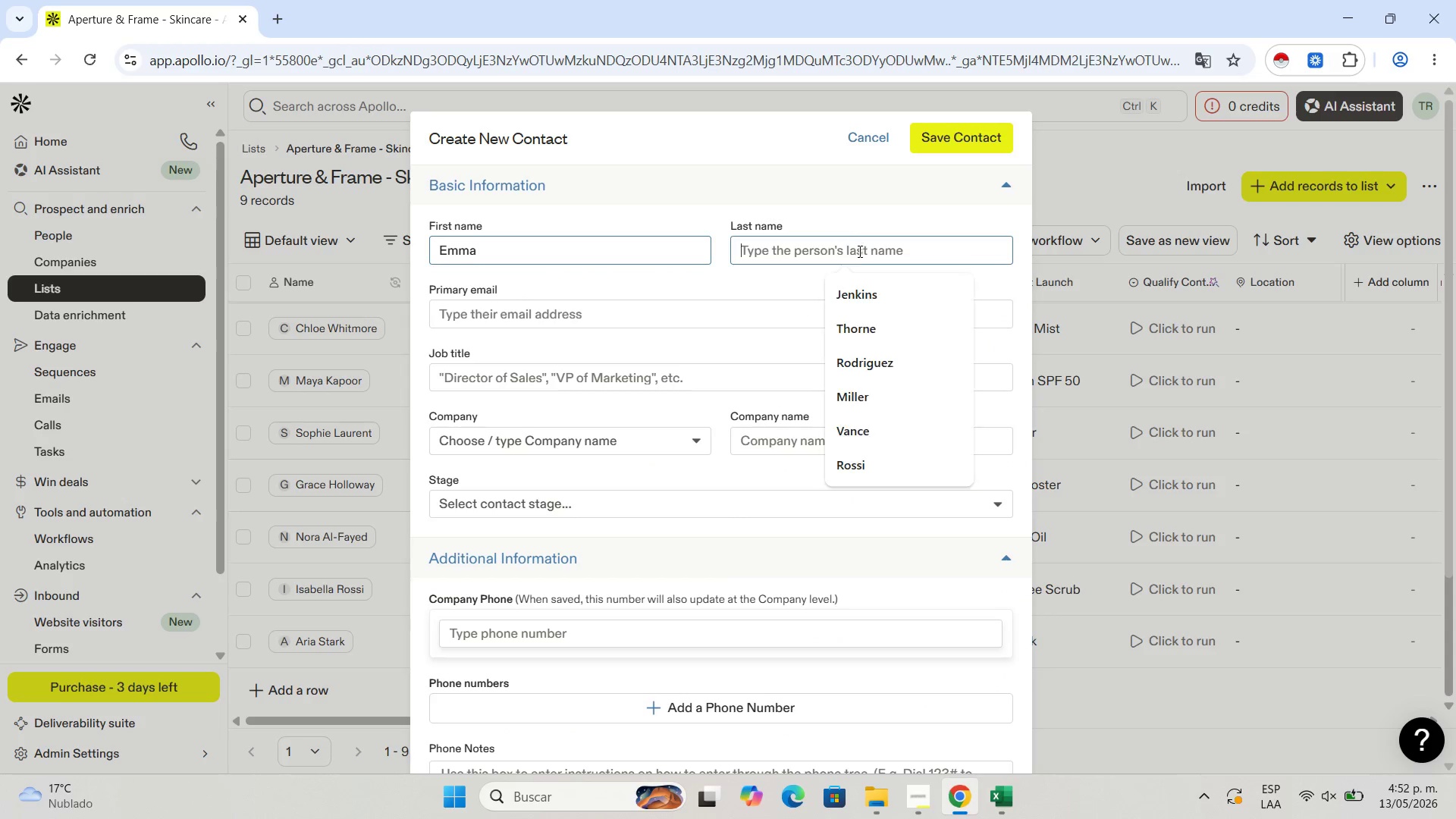 
key(Control+V)
 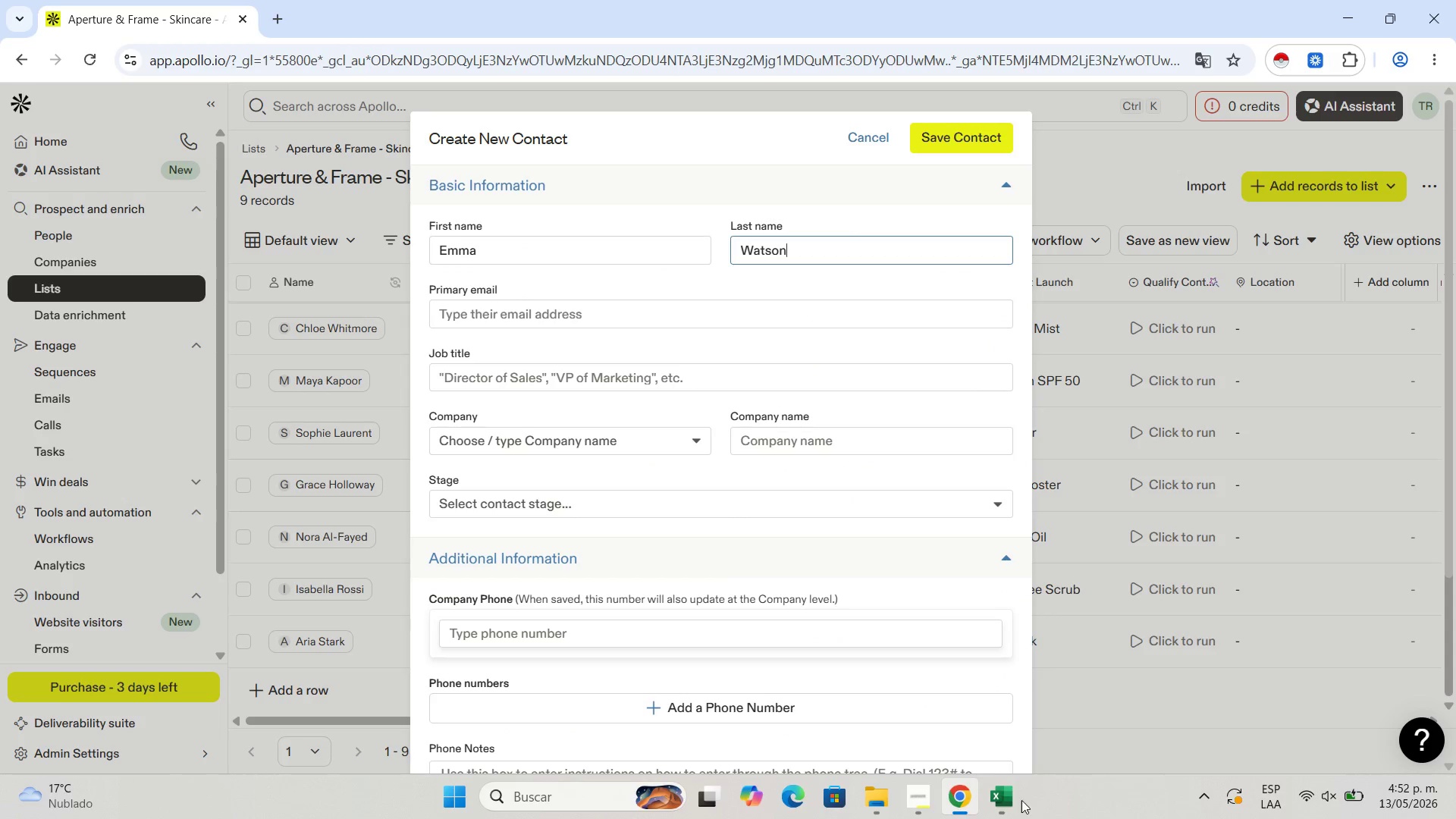 
left_click([1001, 791])
 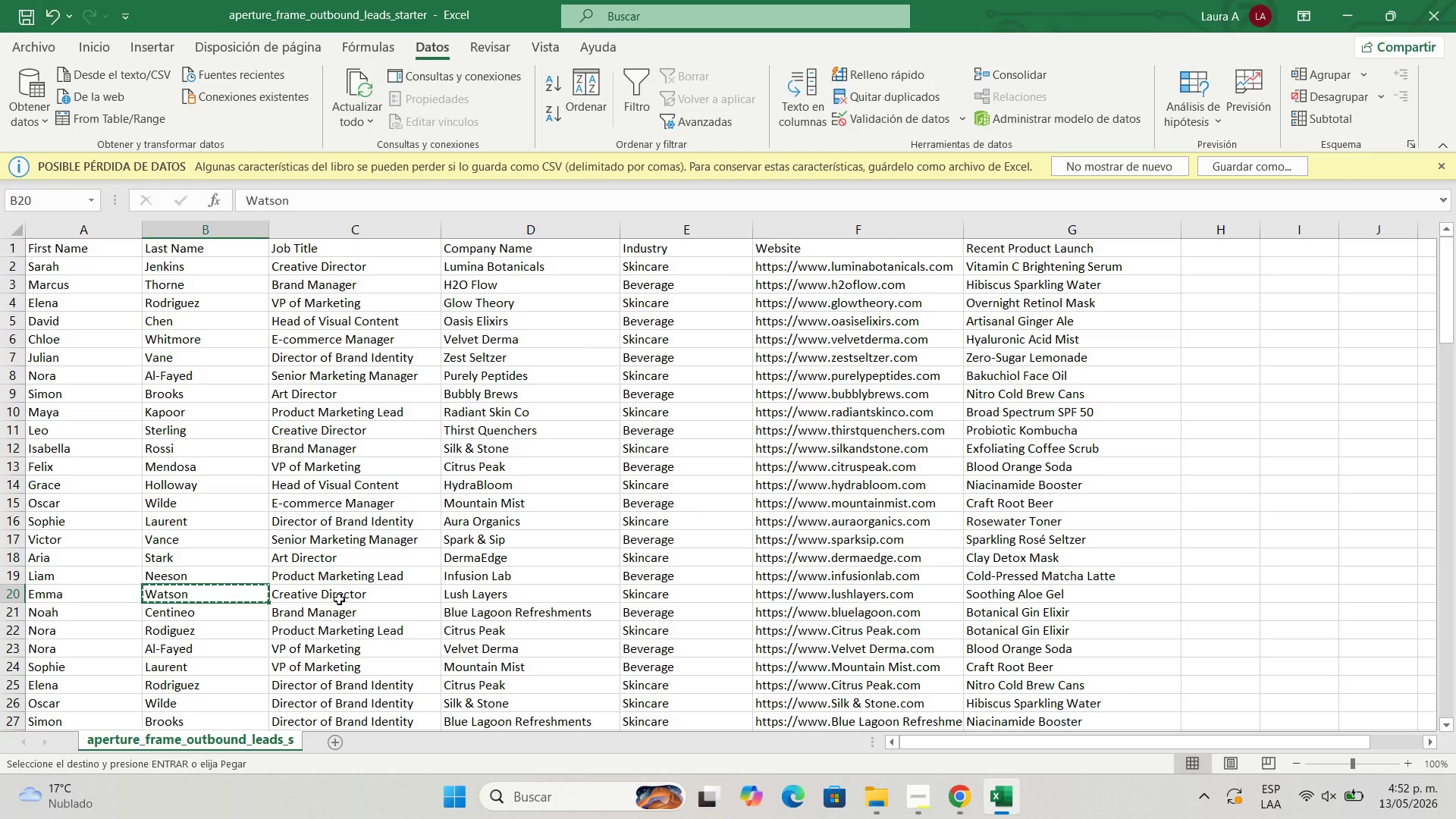 
left_click([340, 598])
 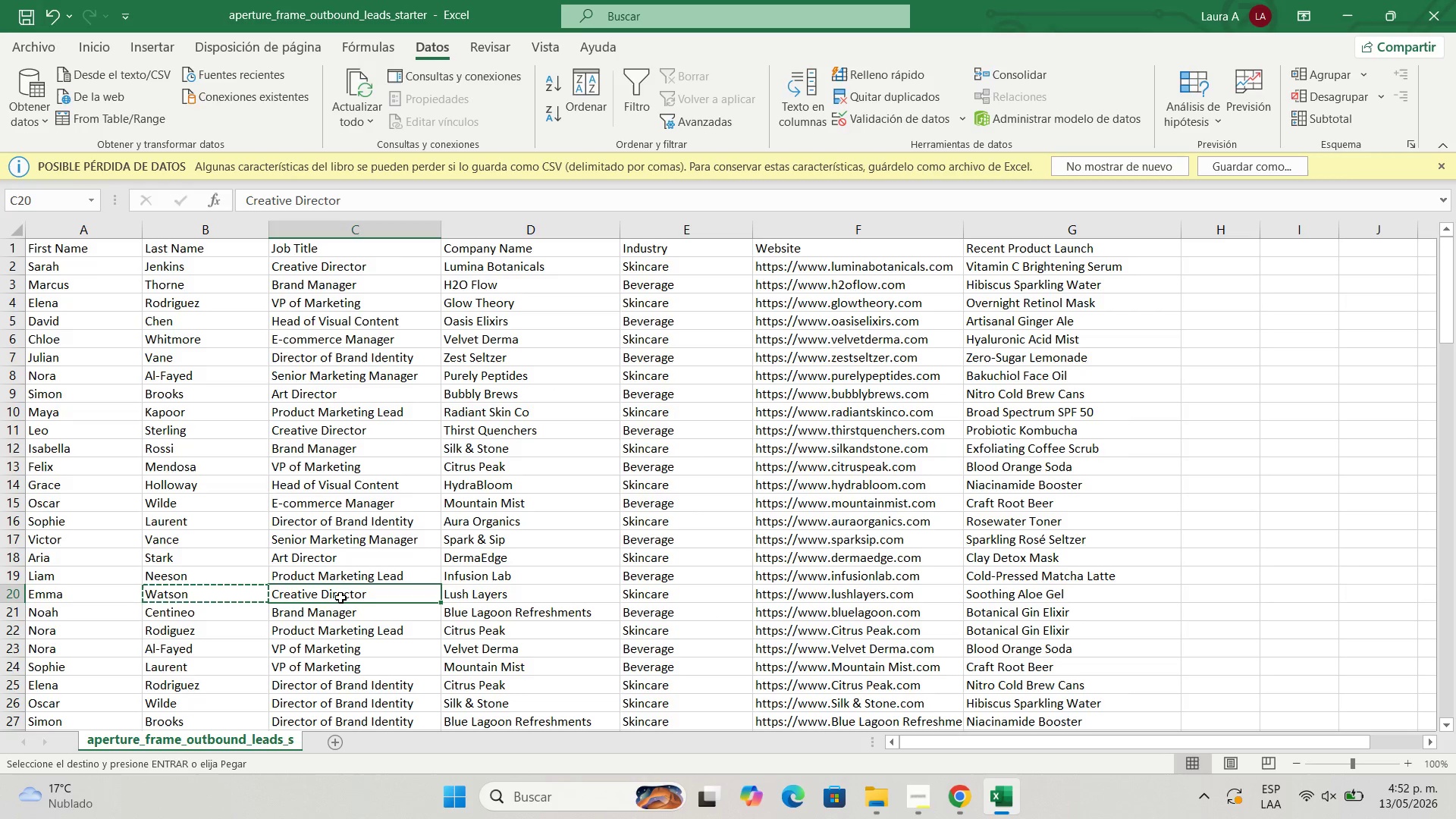 
key(Control+C)
 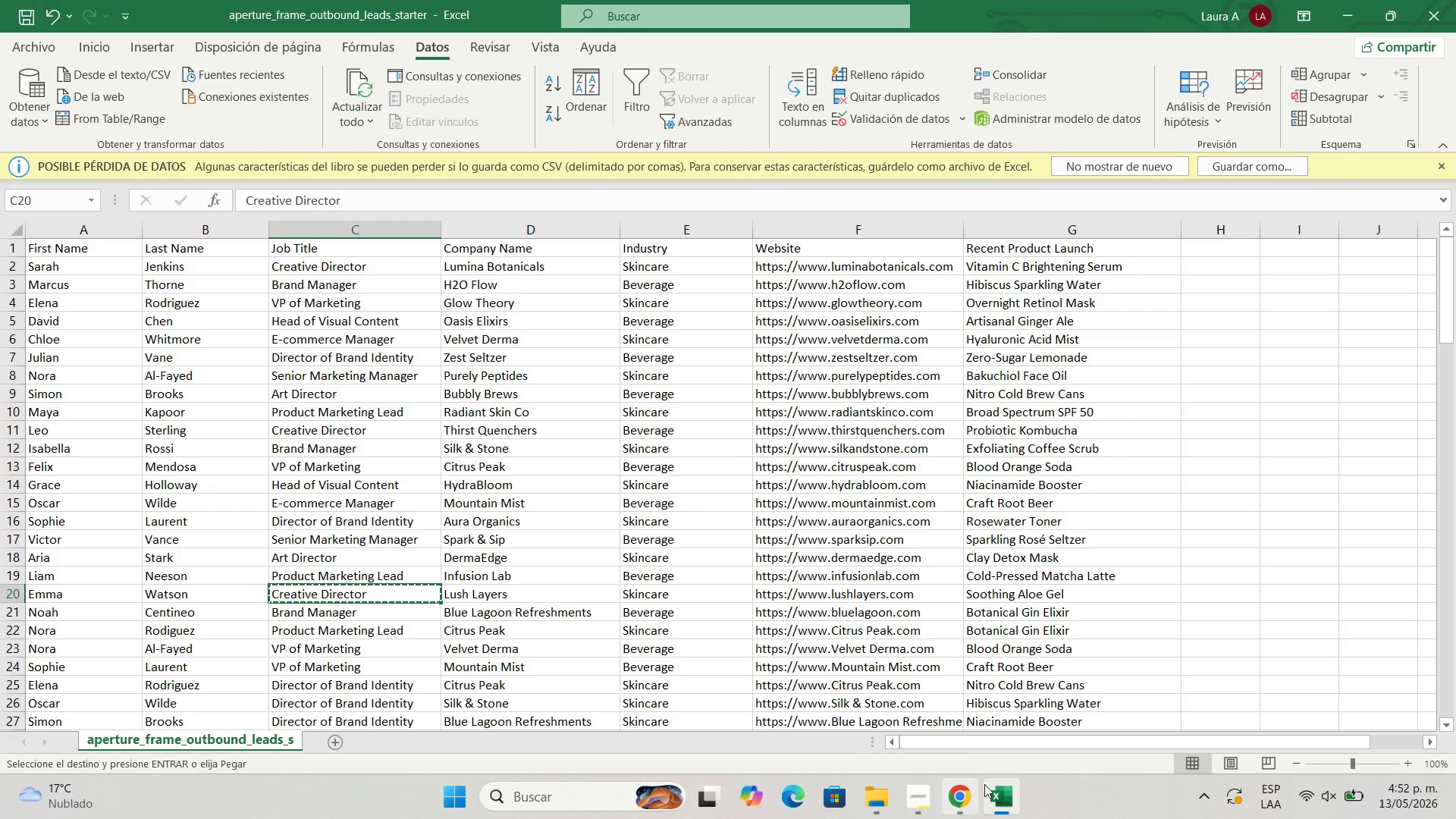 
left_click([959, 797])
 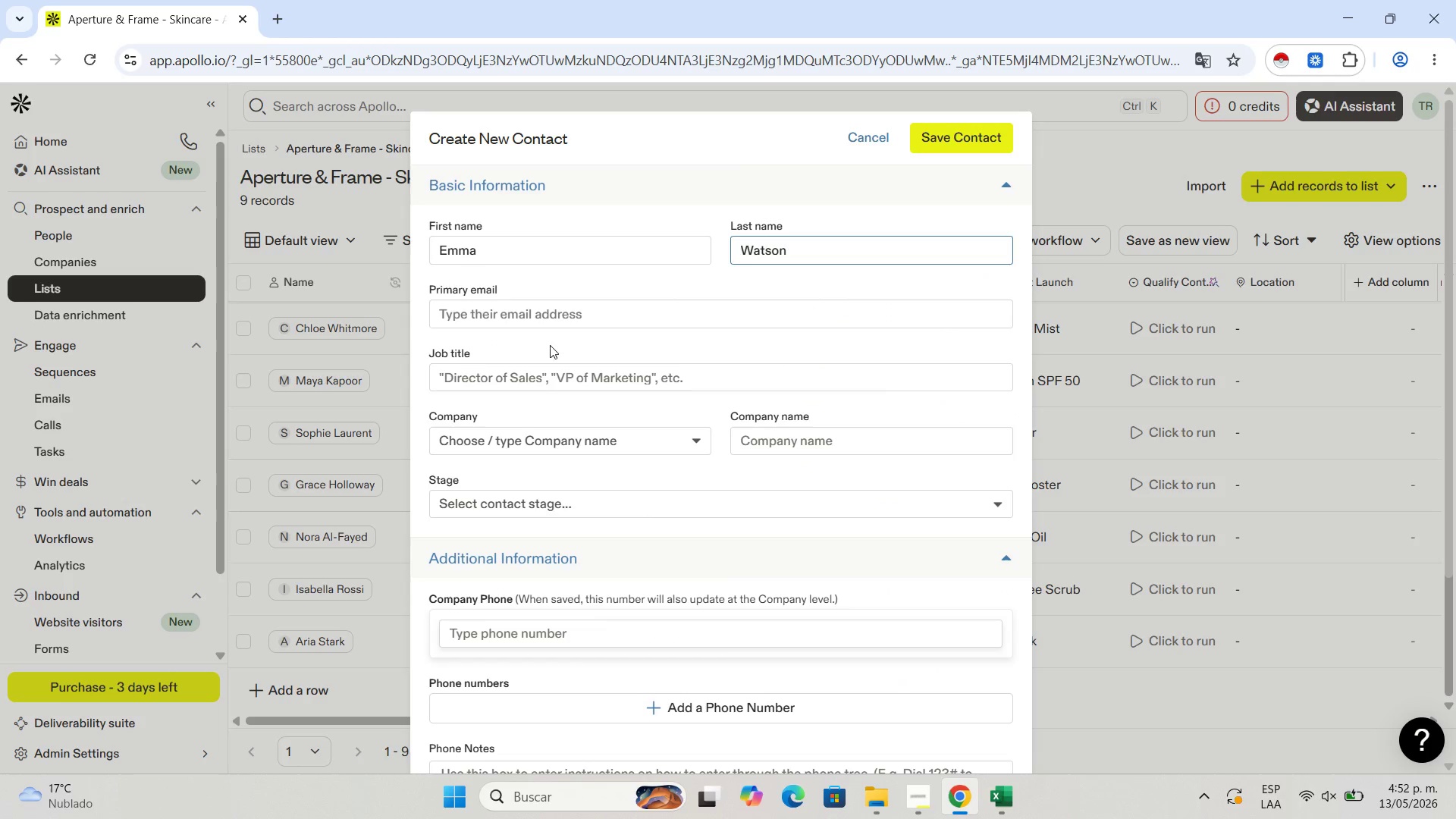 
left_click([532, 375])
 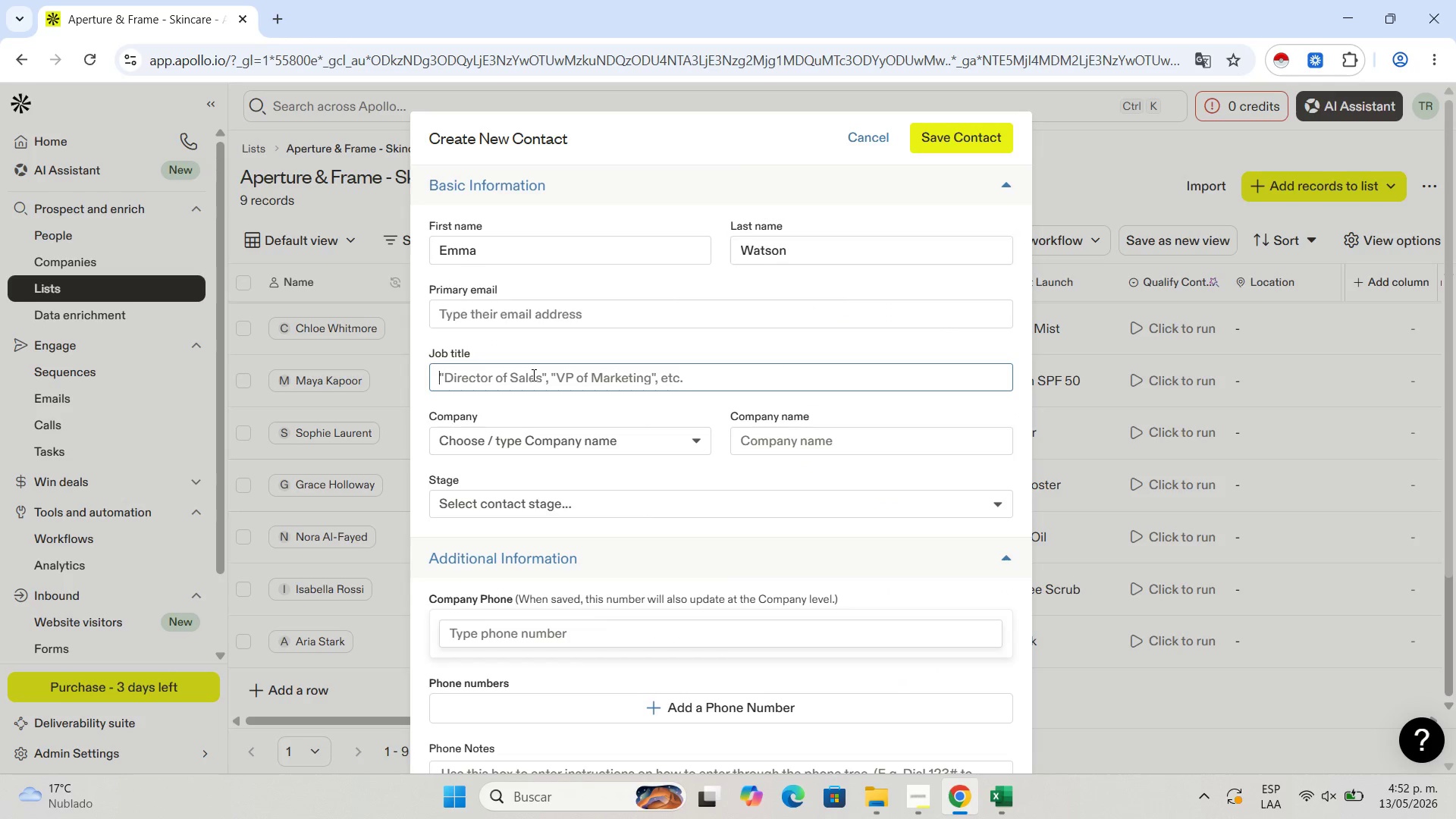 
key(Control+V)
 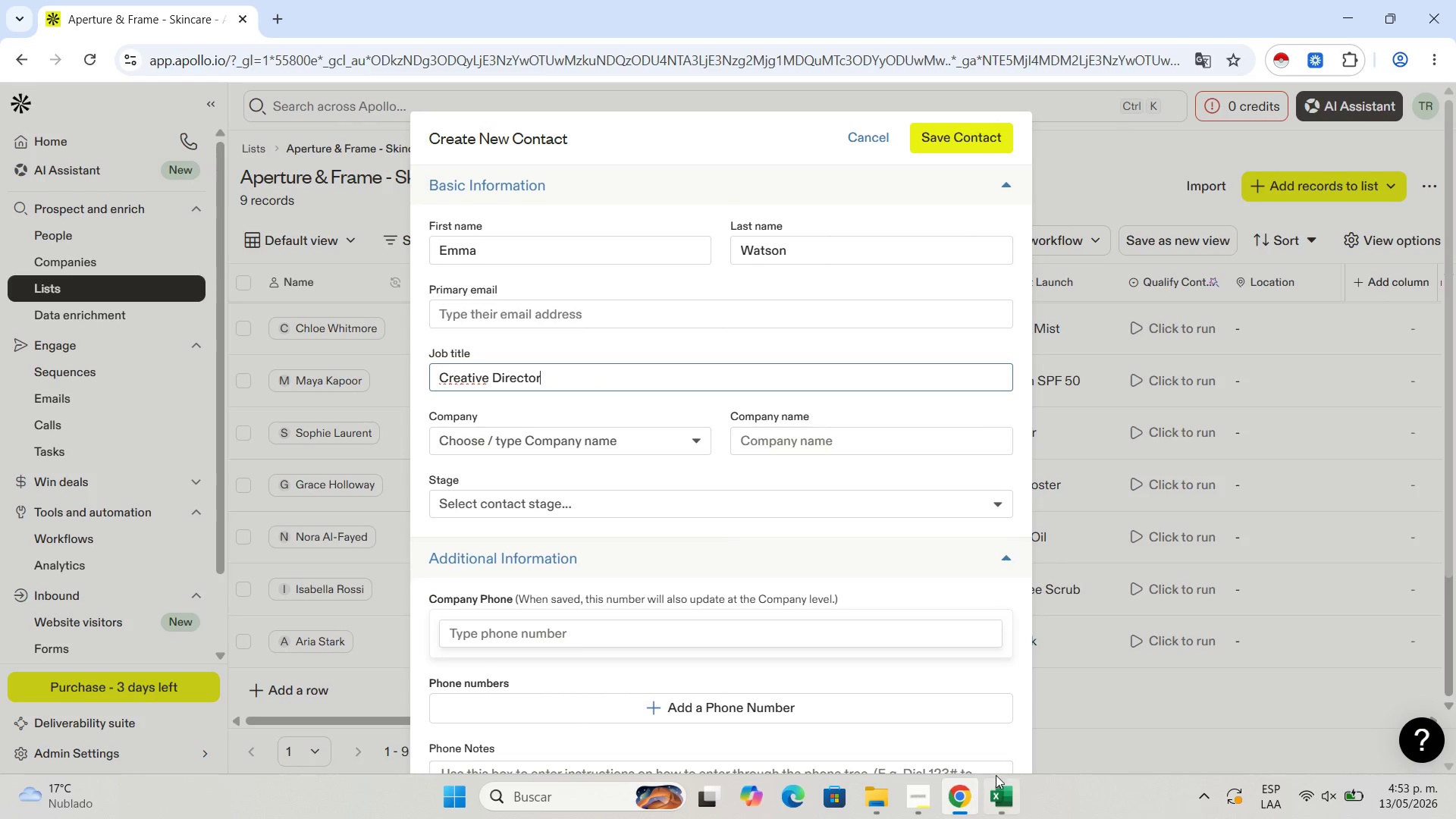 
left_click([997, 793])
 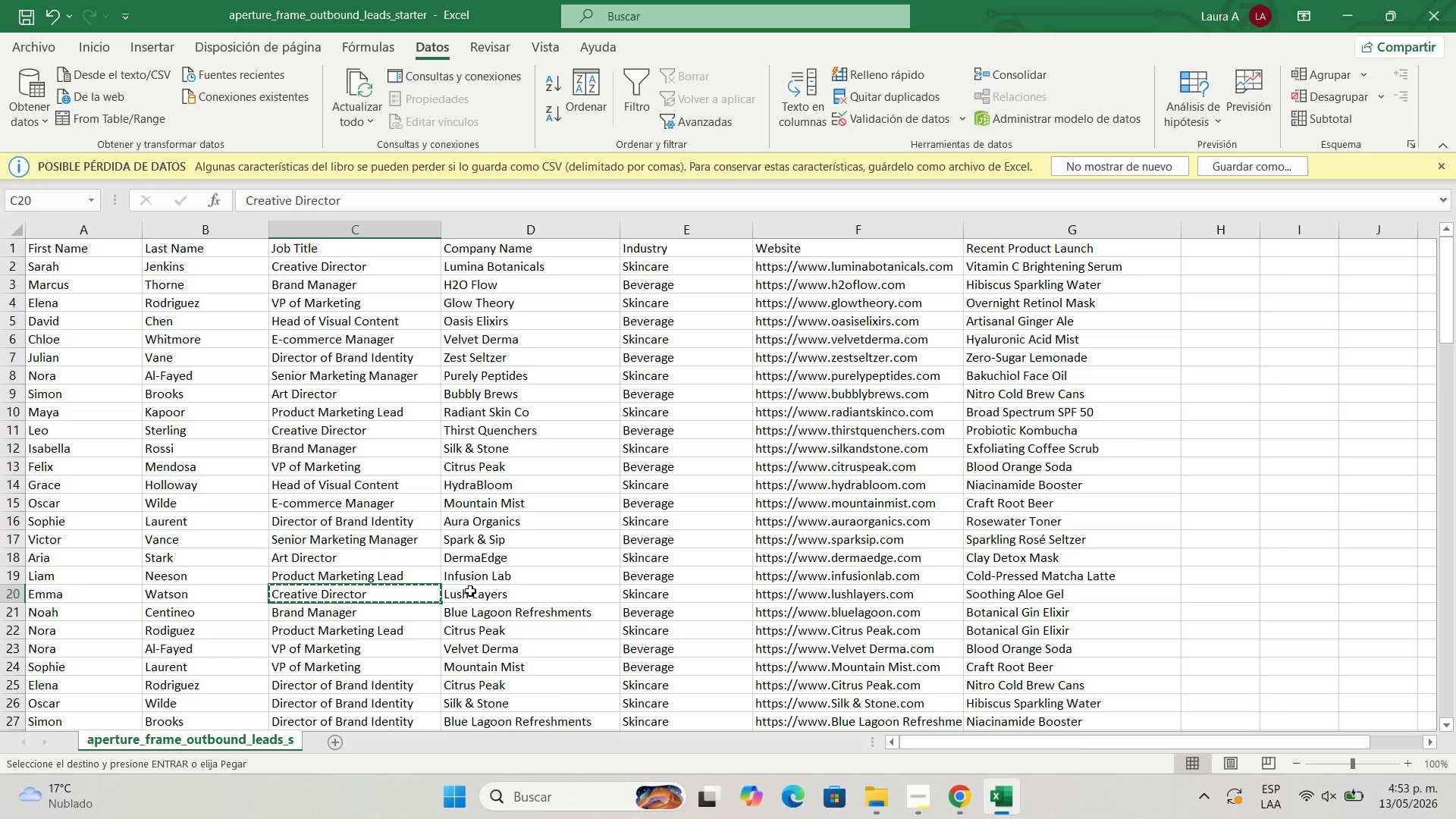 
left_click([470, 591])
 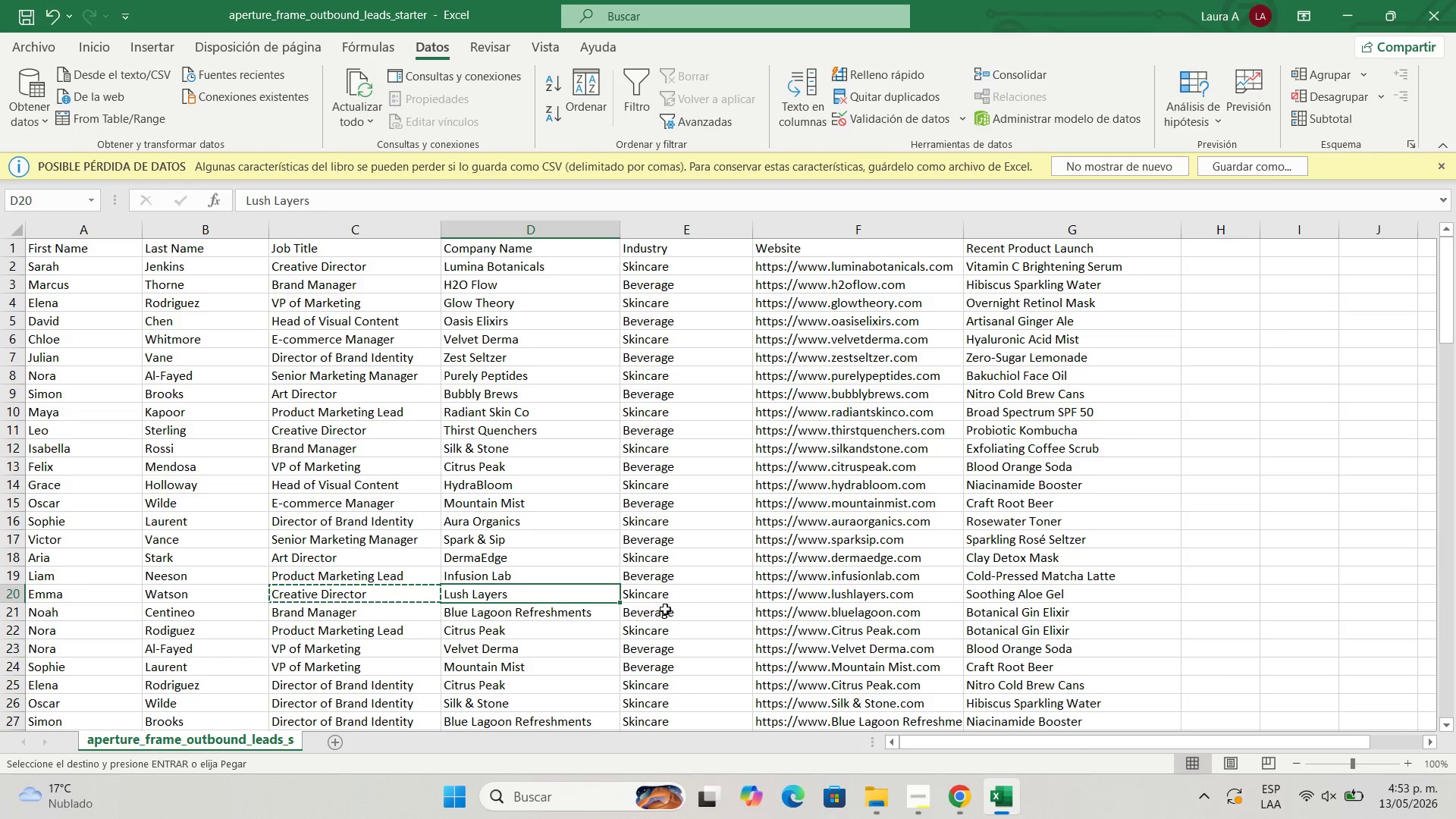 
key(Control+C)
 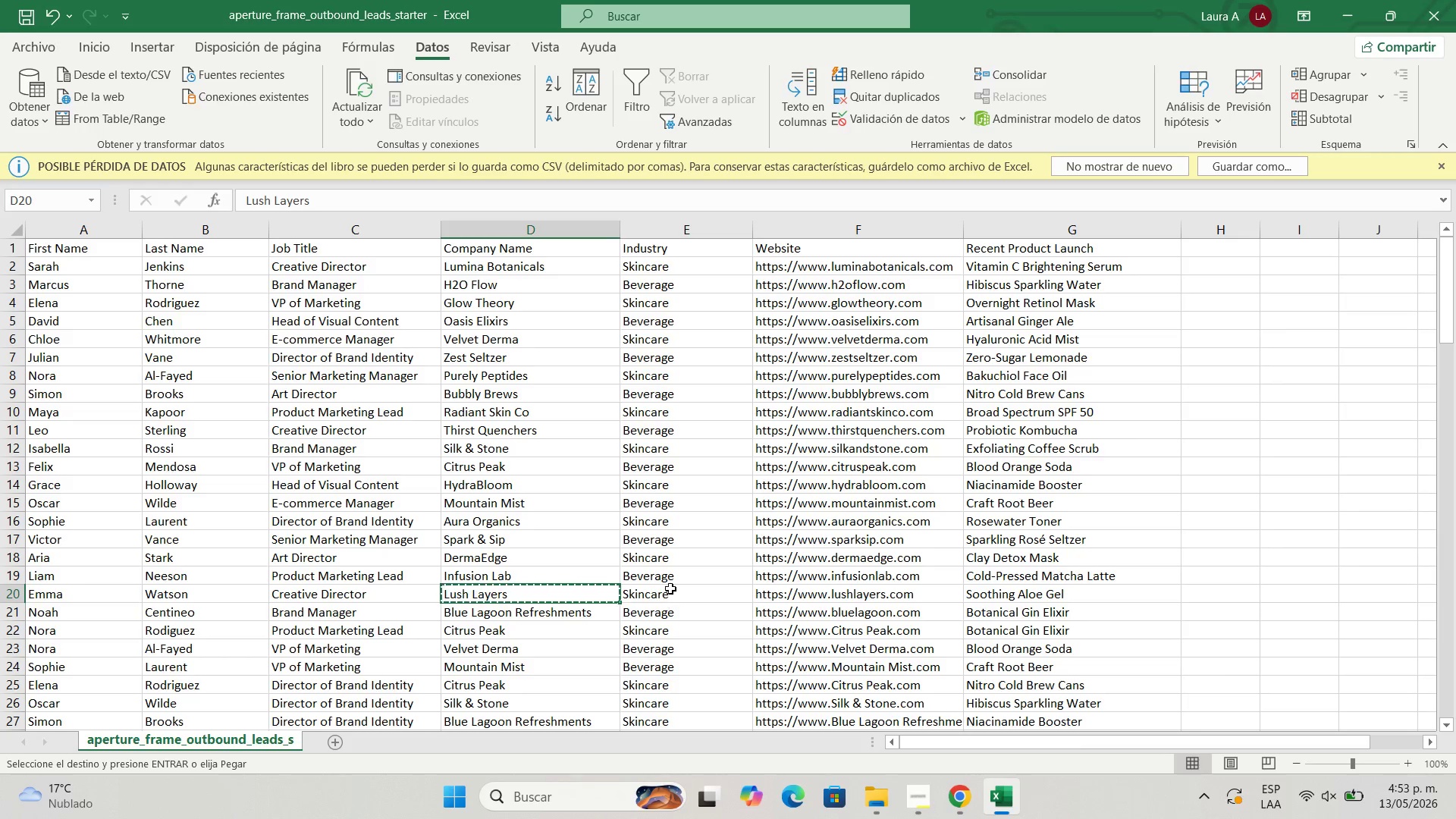 
key(Control+ControlLeft)
 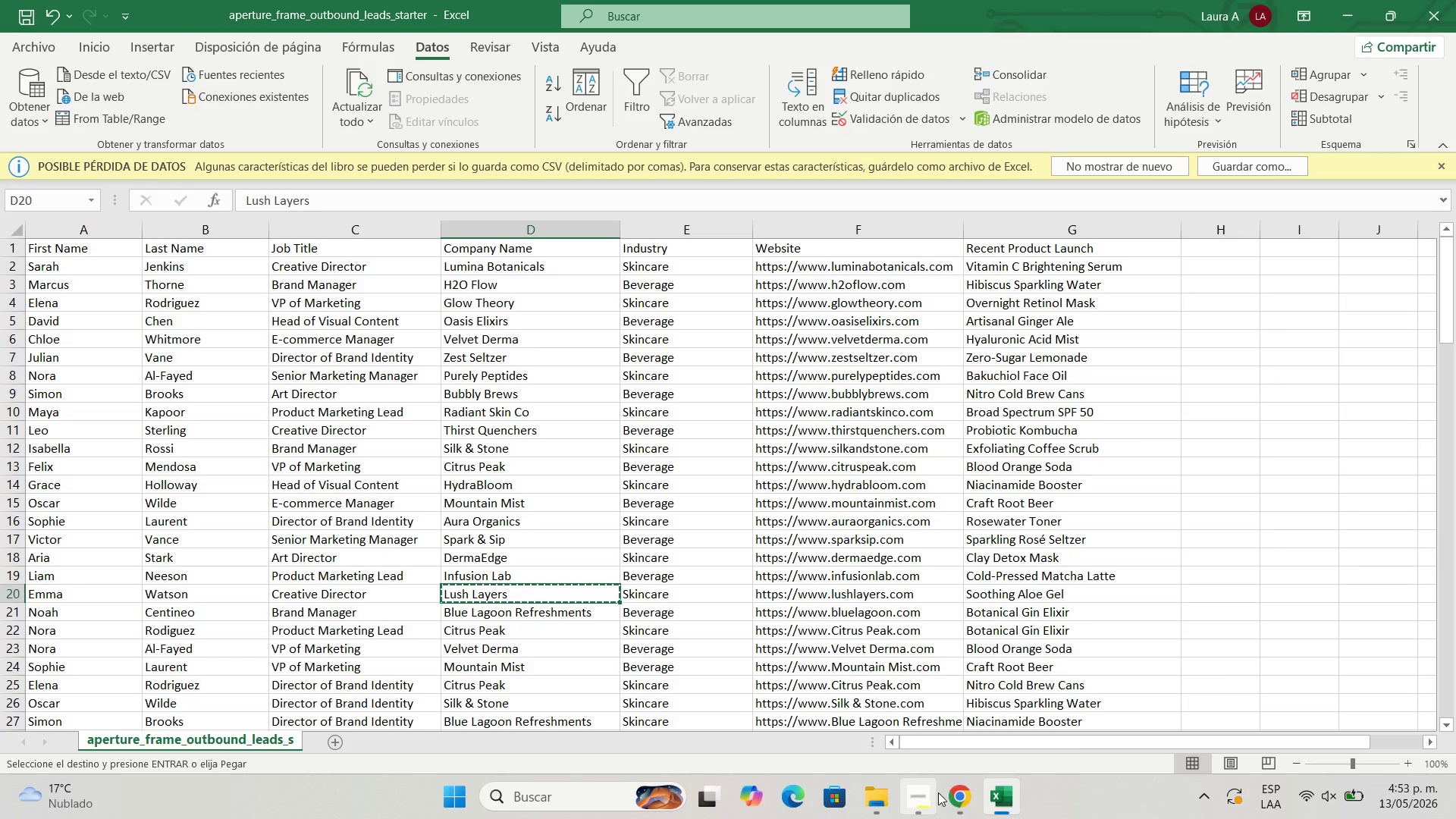 
left_click([945, 792])
 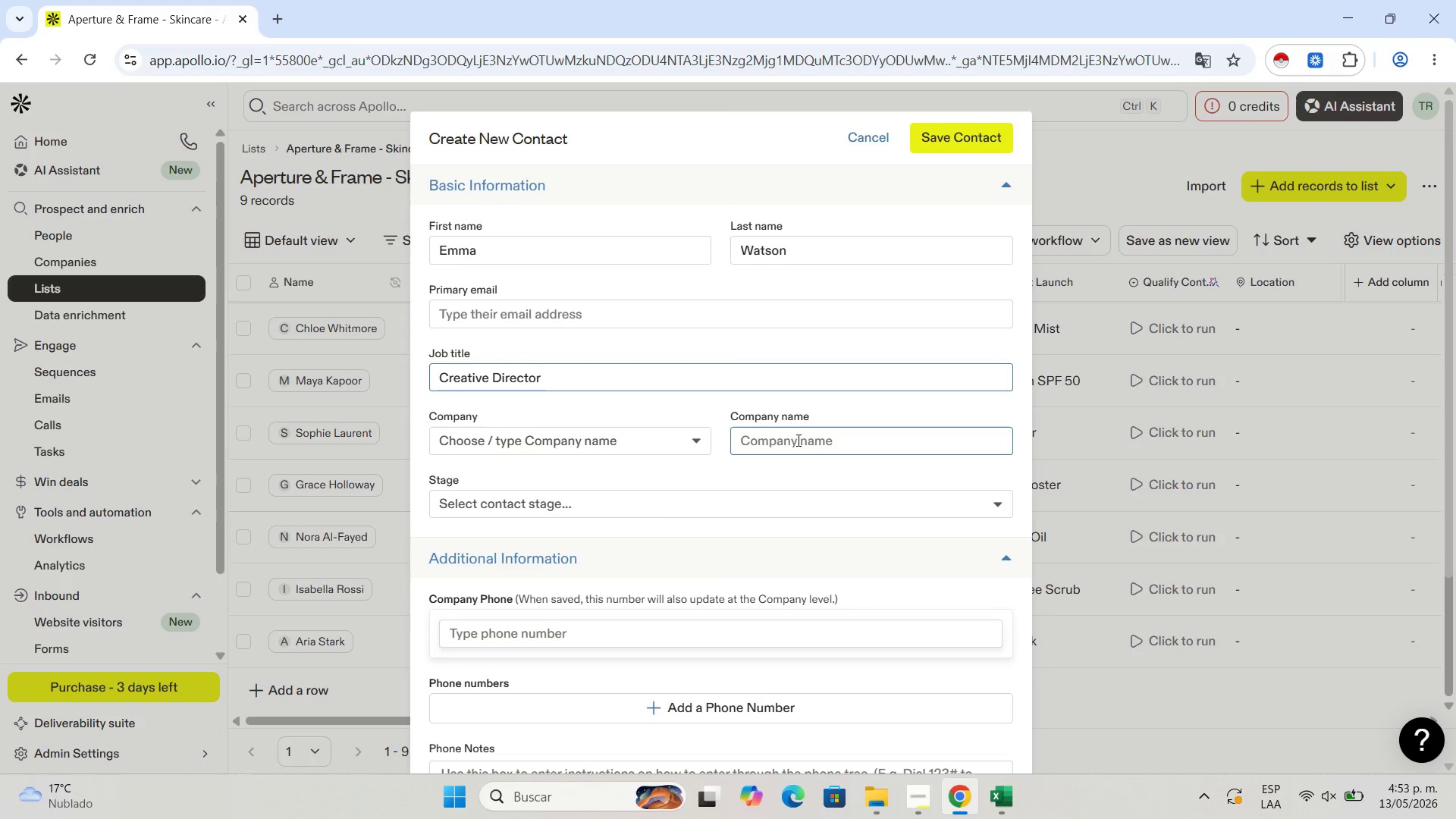 
left_click([797, 440])
 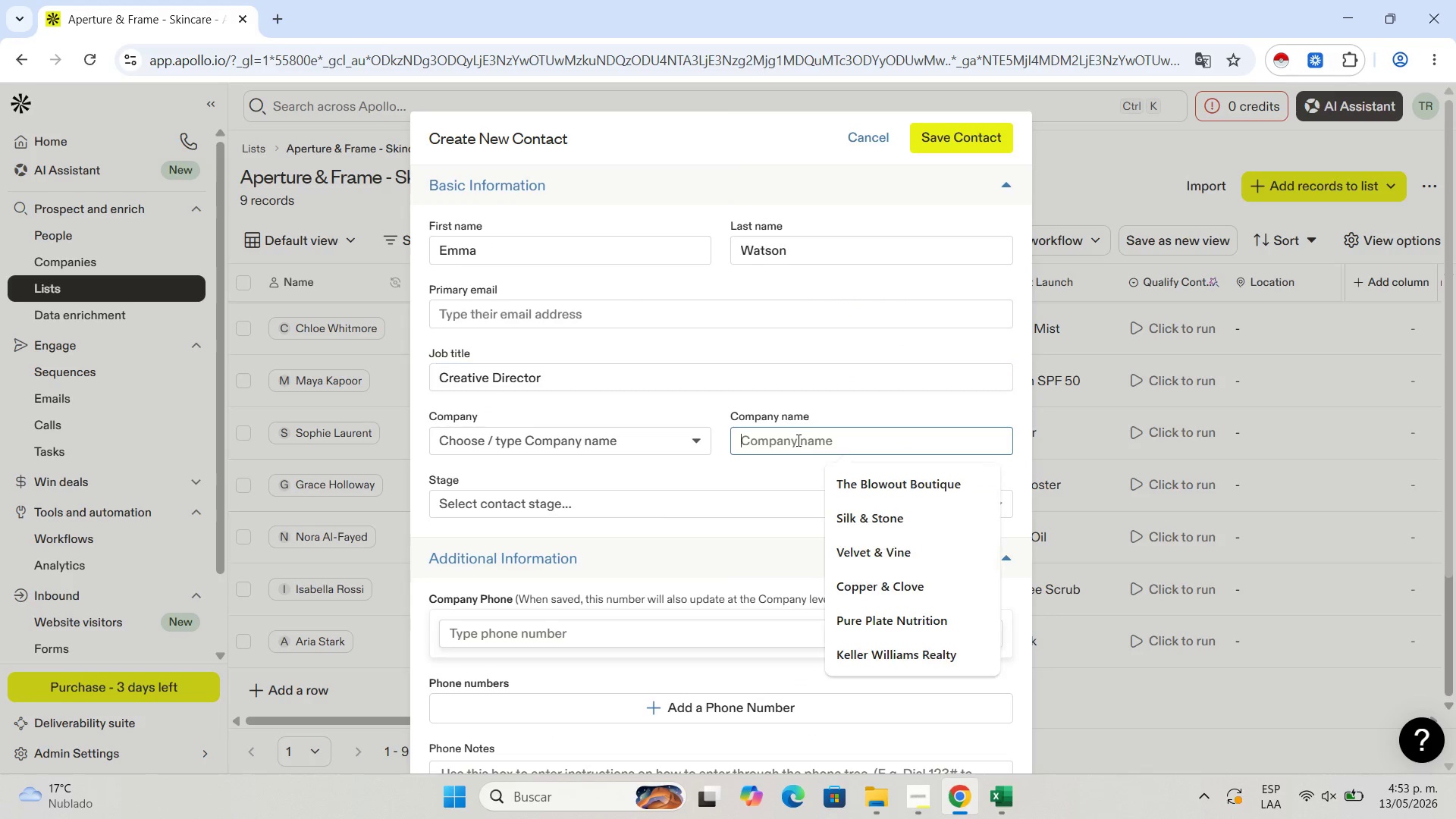 
key(Control+V)
 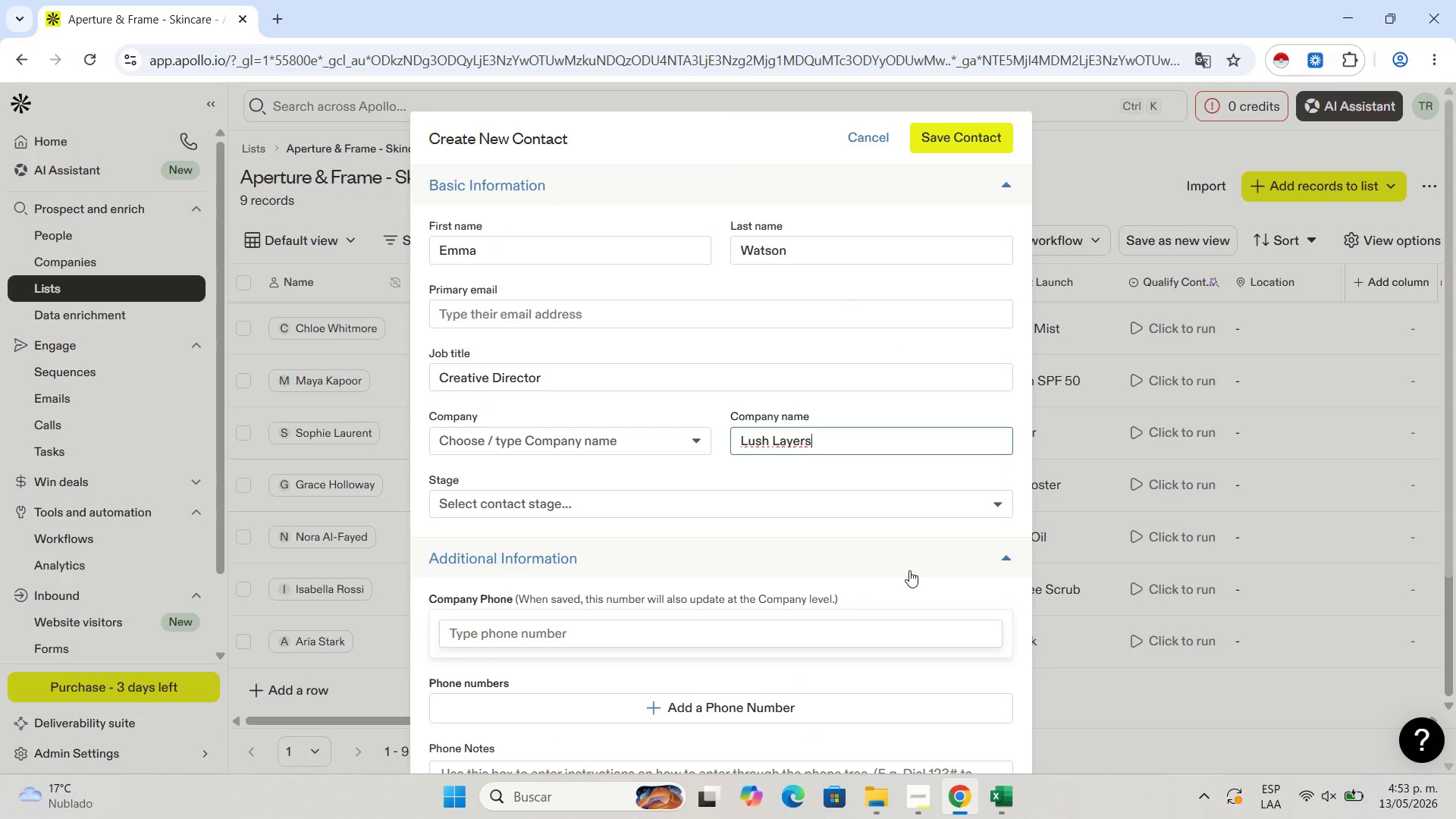 
left_click([1017, 810])
 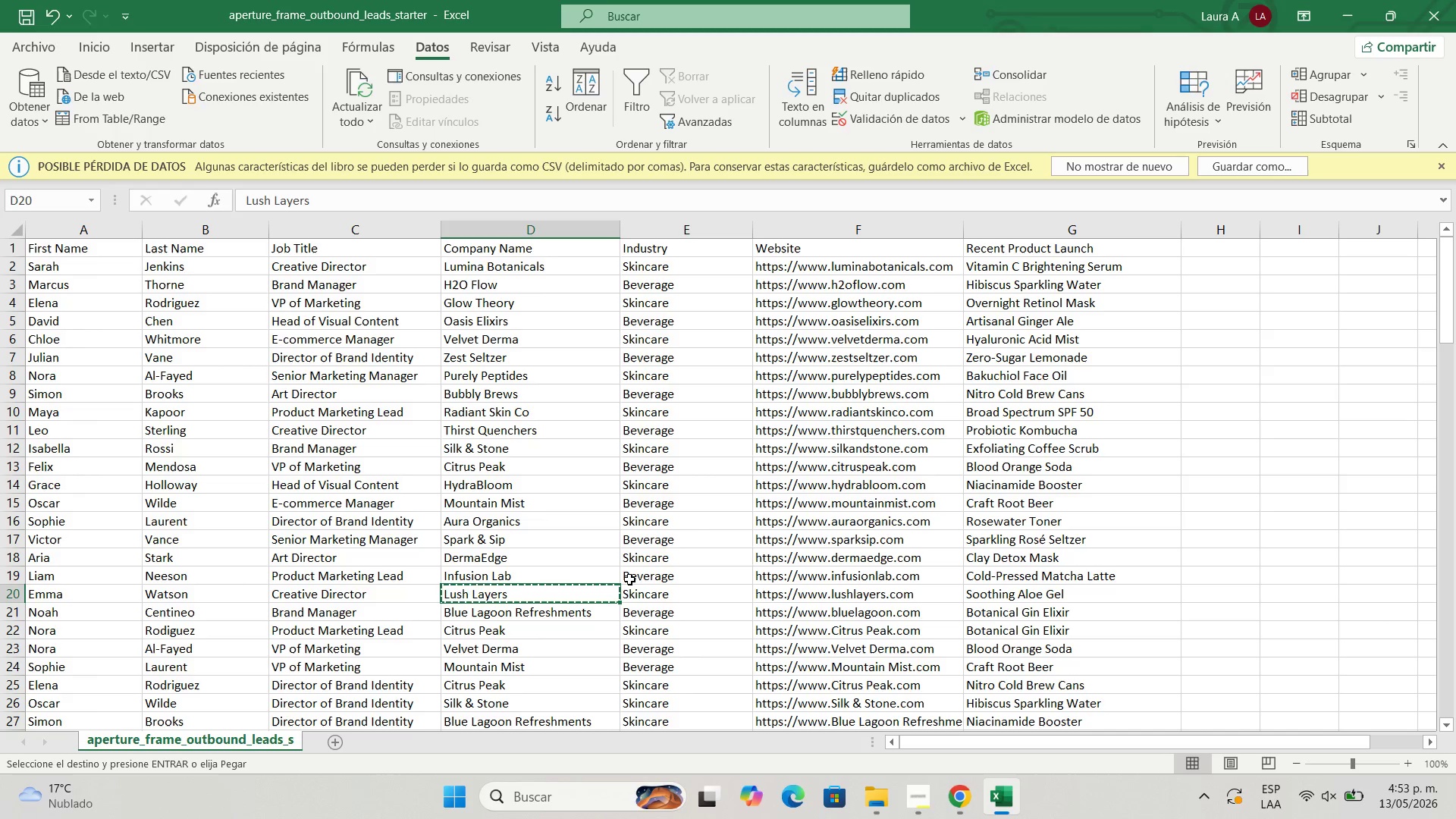 
left_click([661, 593])
 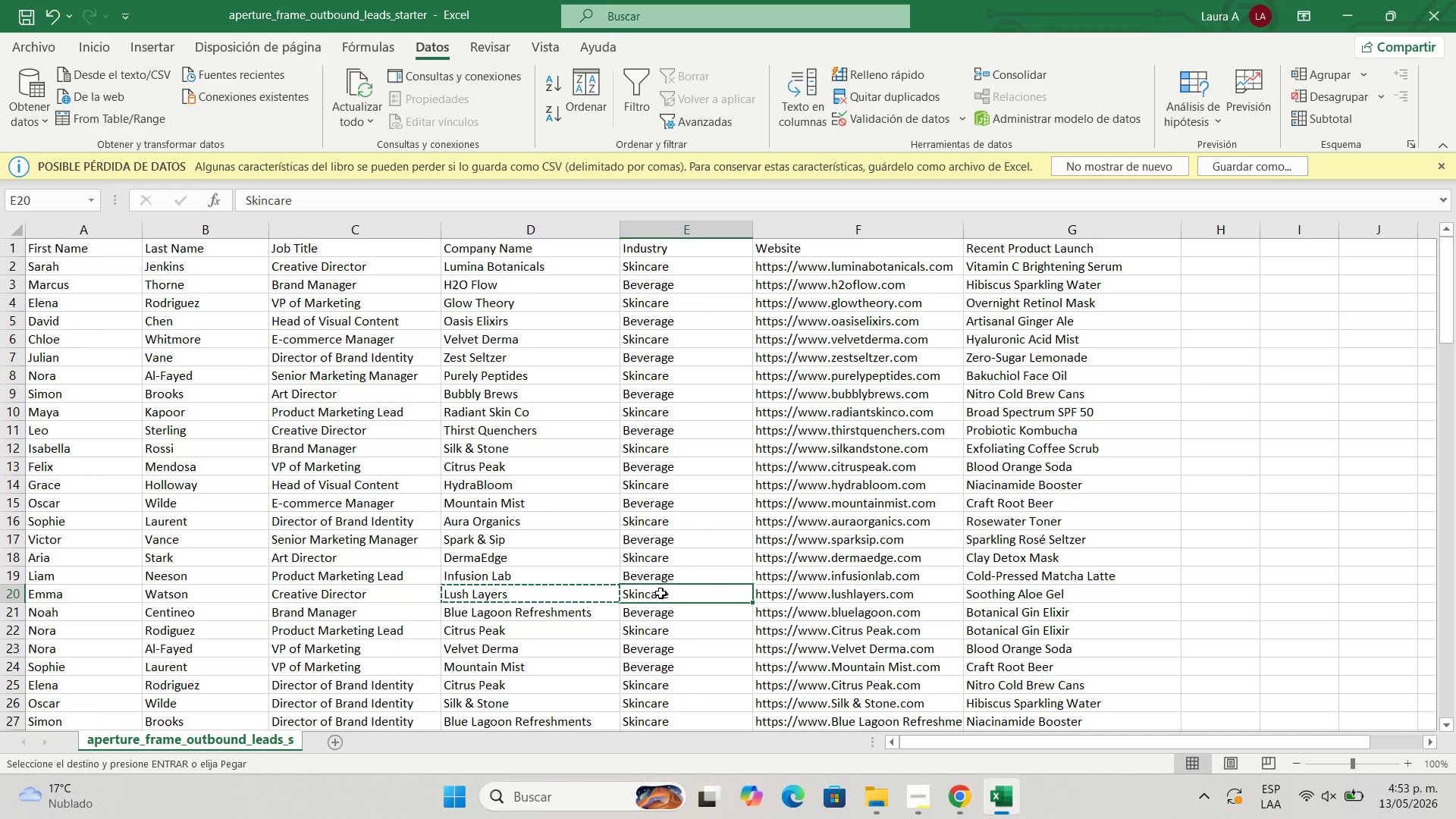 
key(Control+C)
 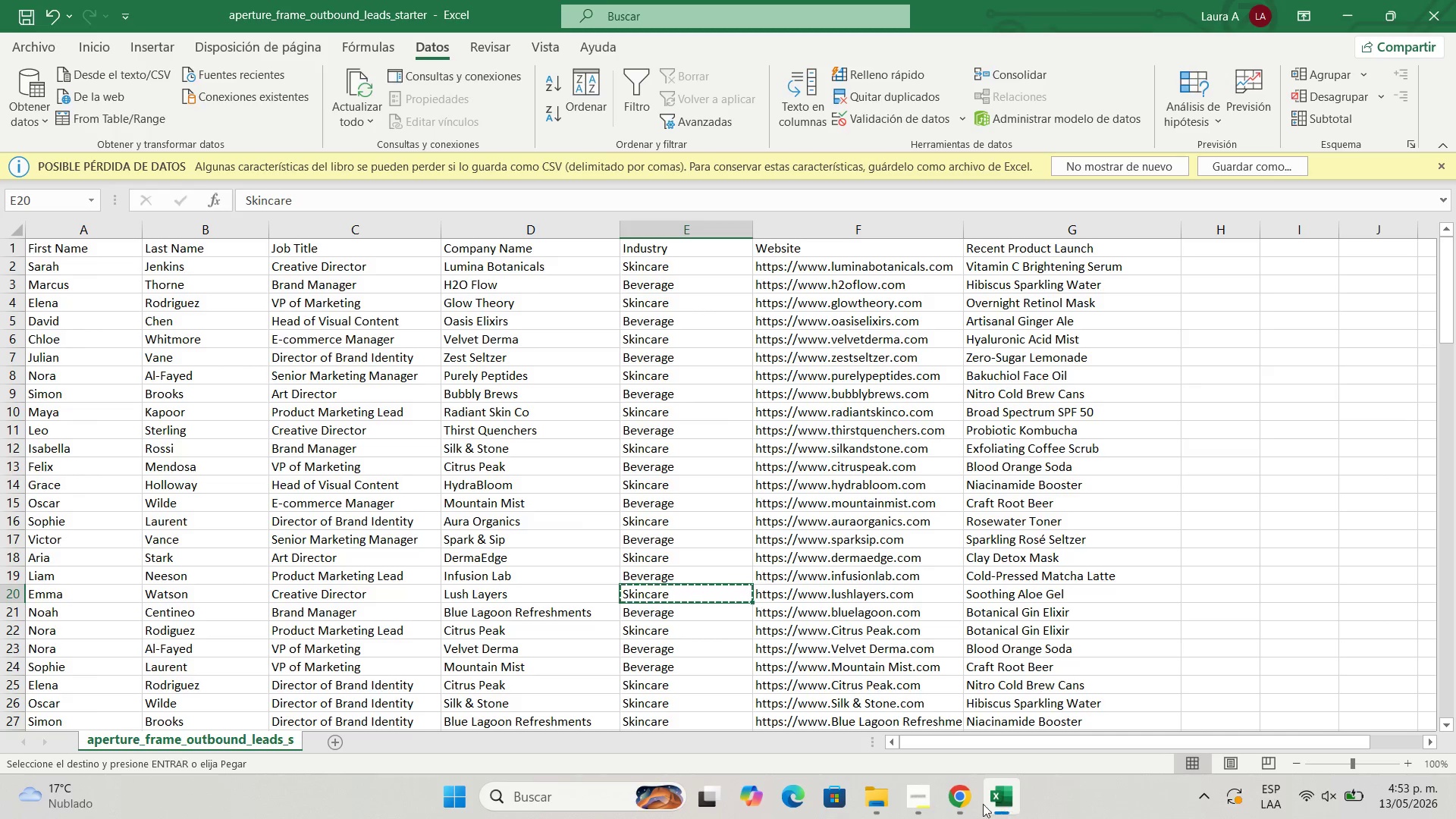 
left_click([969, 800])
 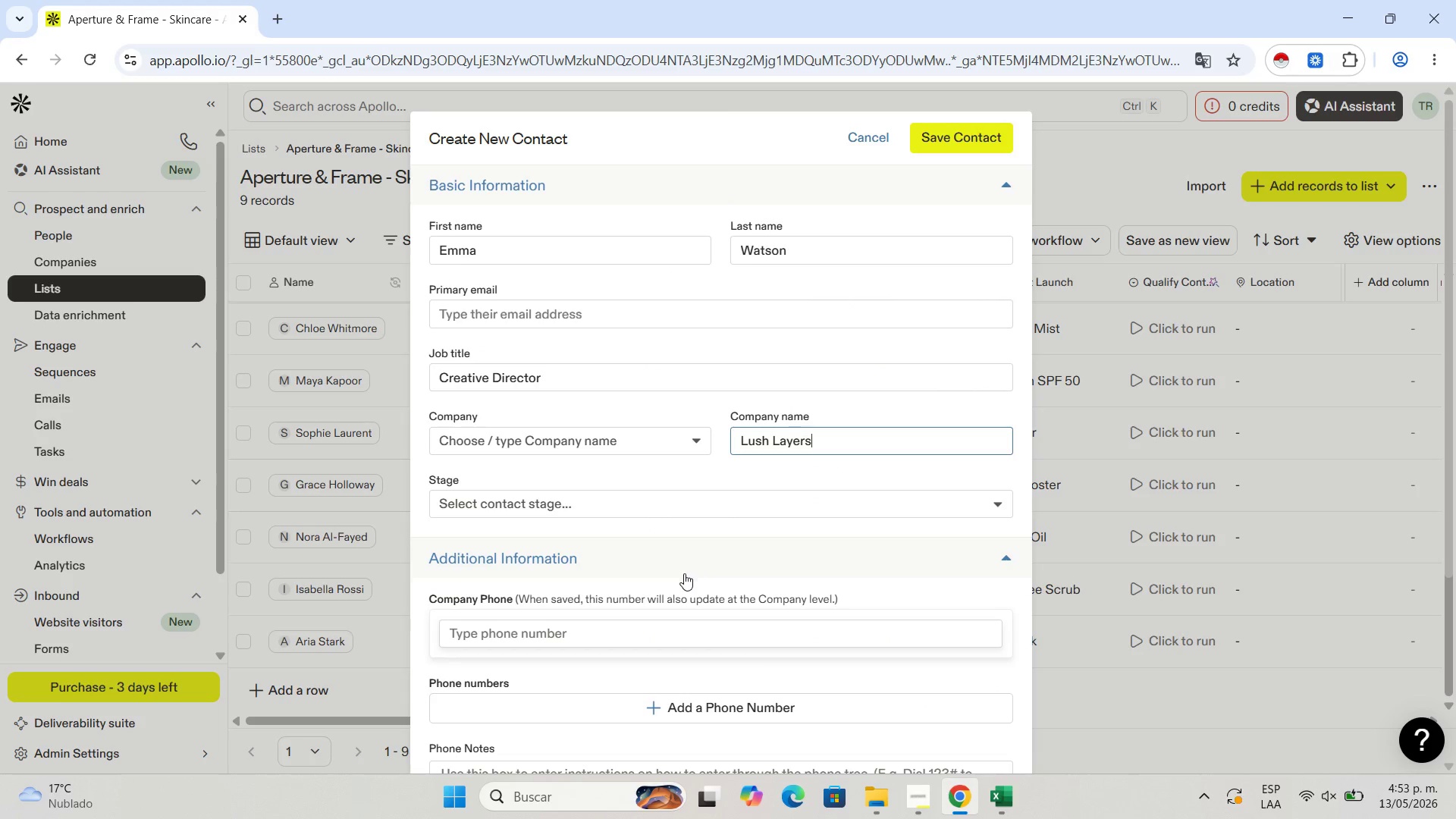 
scroll: coordinate [597, 617], scroll_direction: down, amount: 5.0
 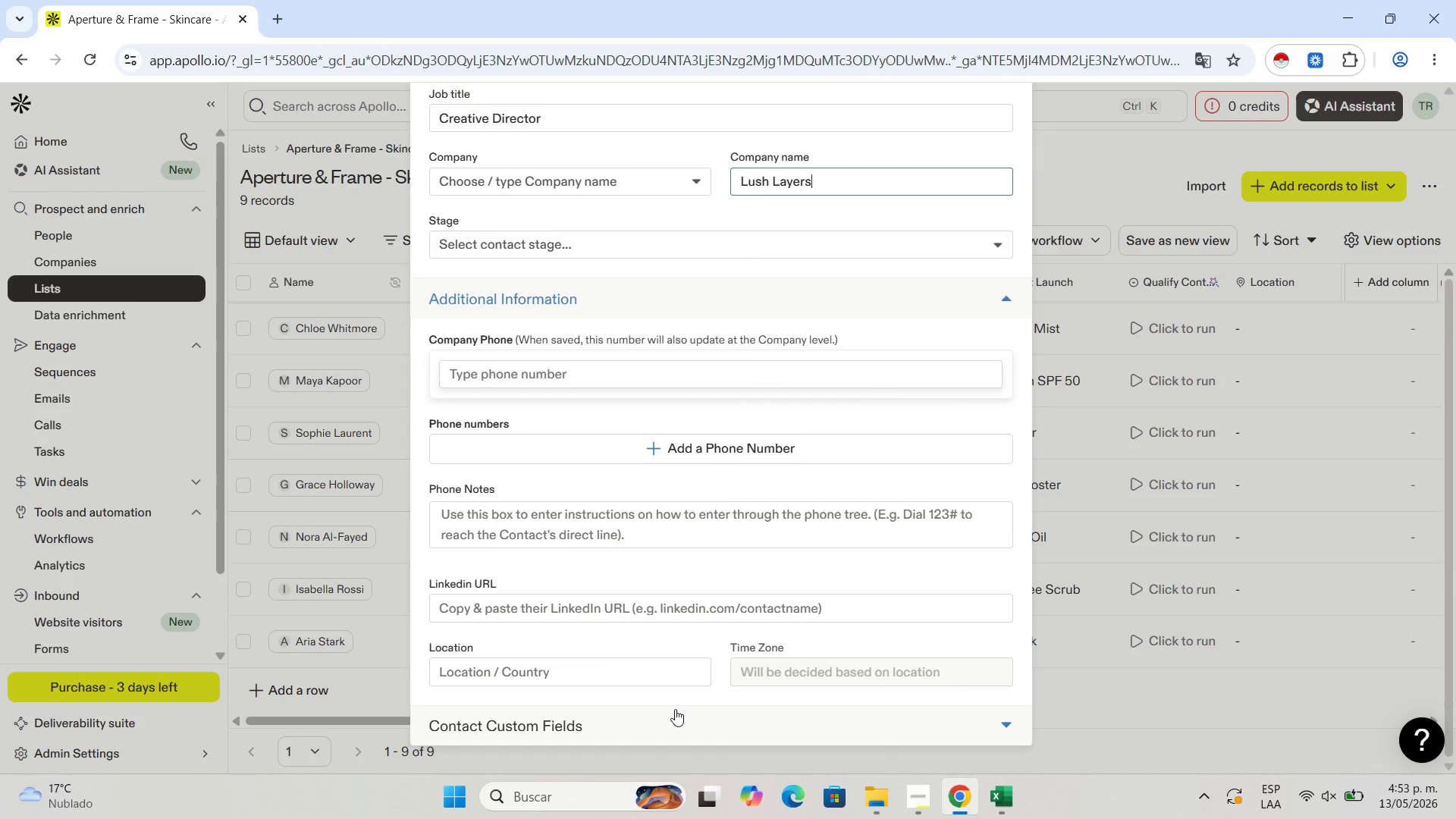 
left_click([675, 709])
 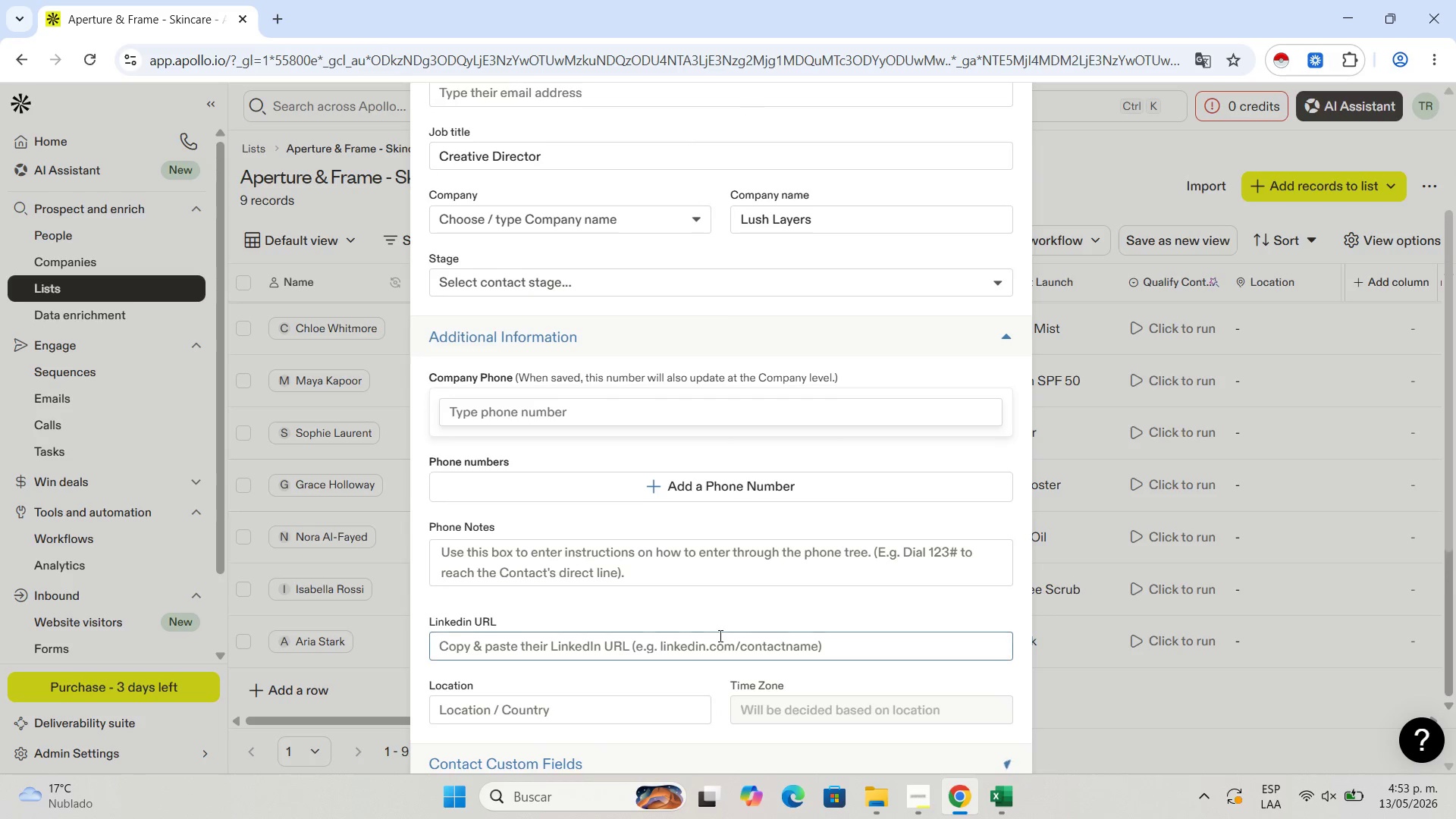 
scroll: coordinate [719, 641], scroll_direction: down, amount: 4.0
 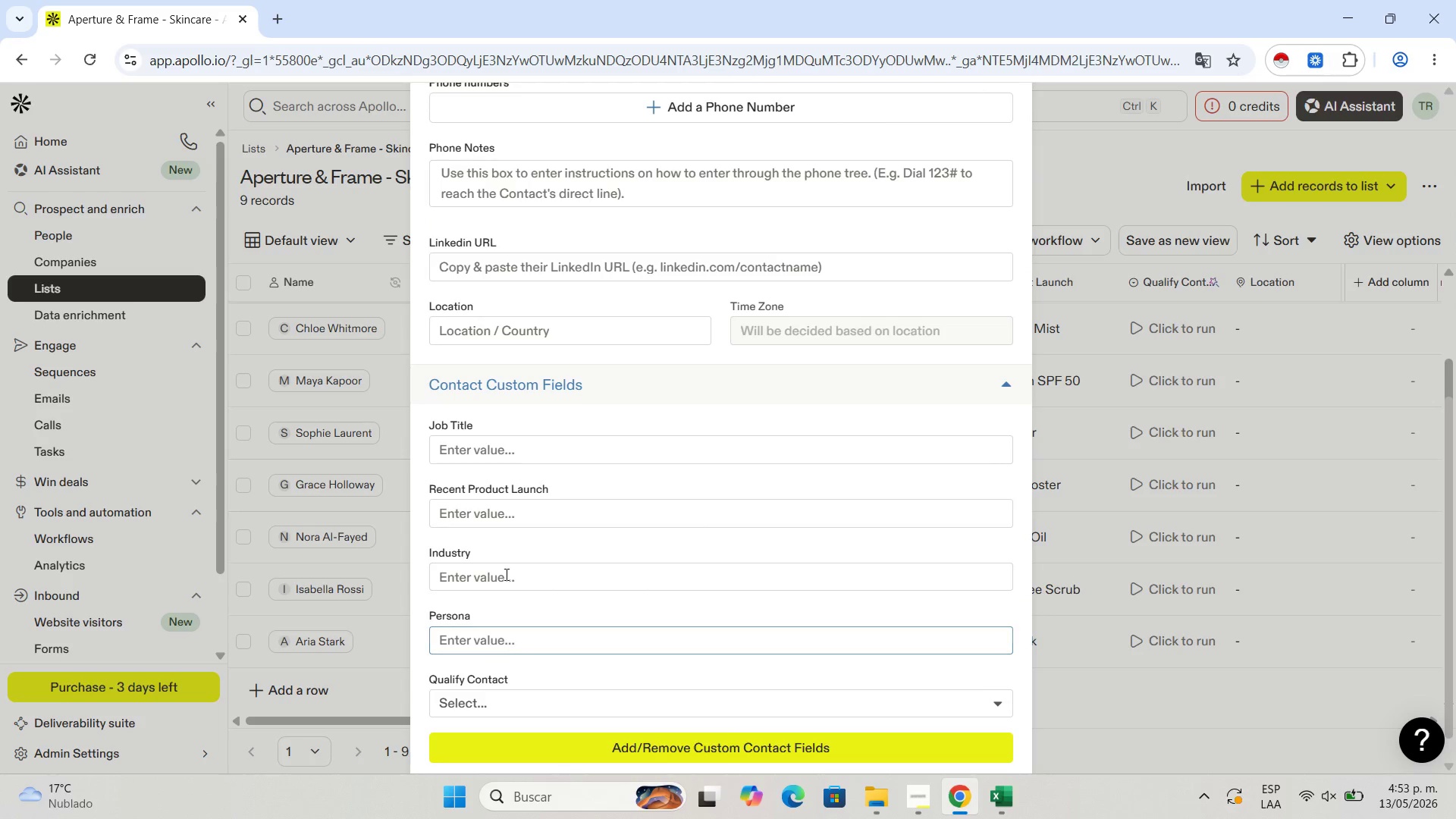 
left_click([499, 563])
 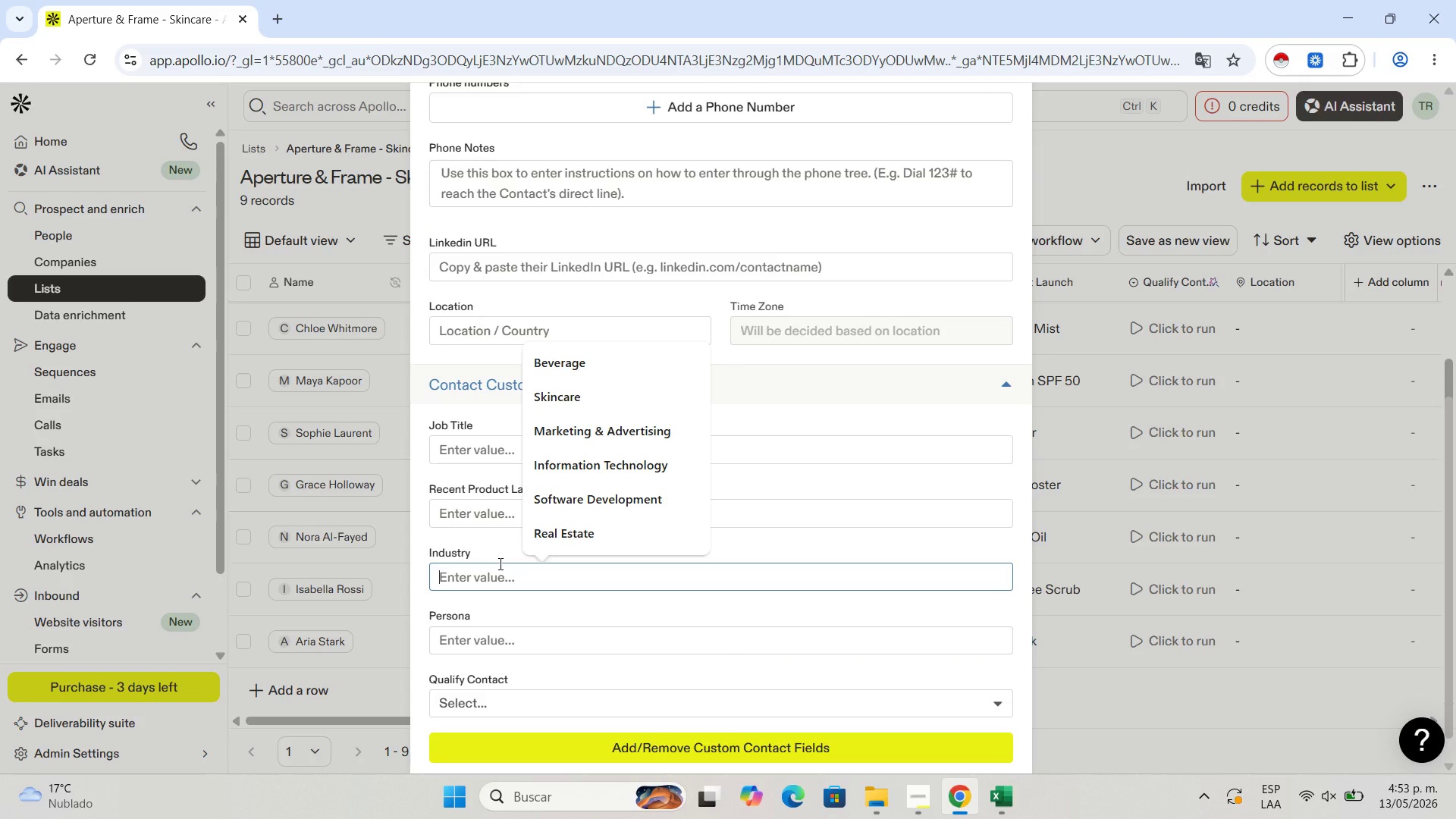 
key(Control+V)
 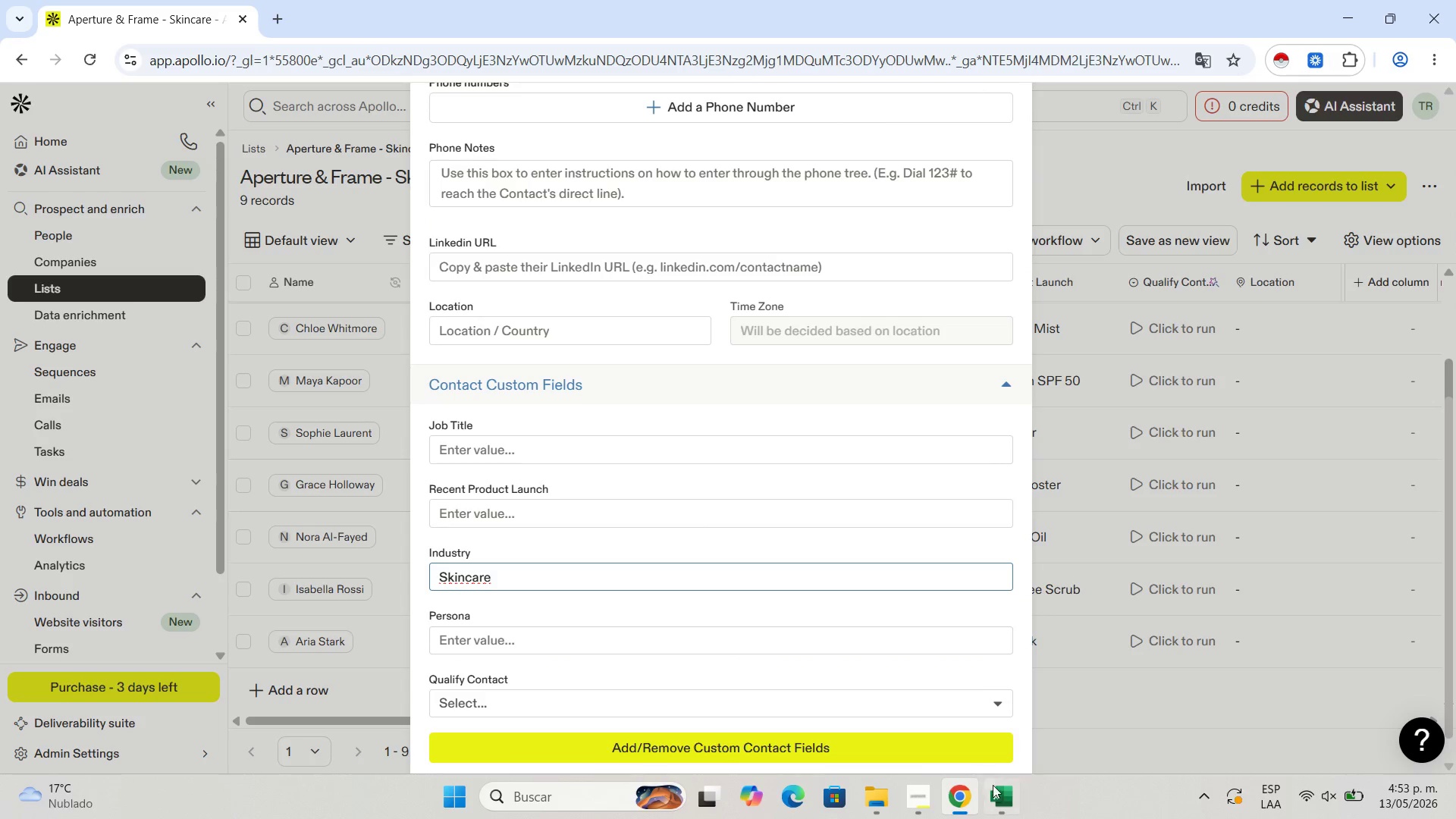 
left_click([1005, 795])
 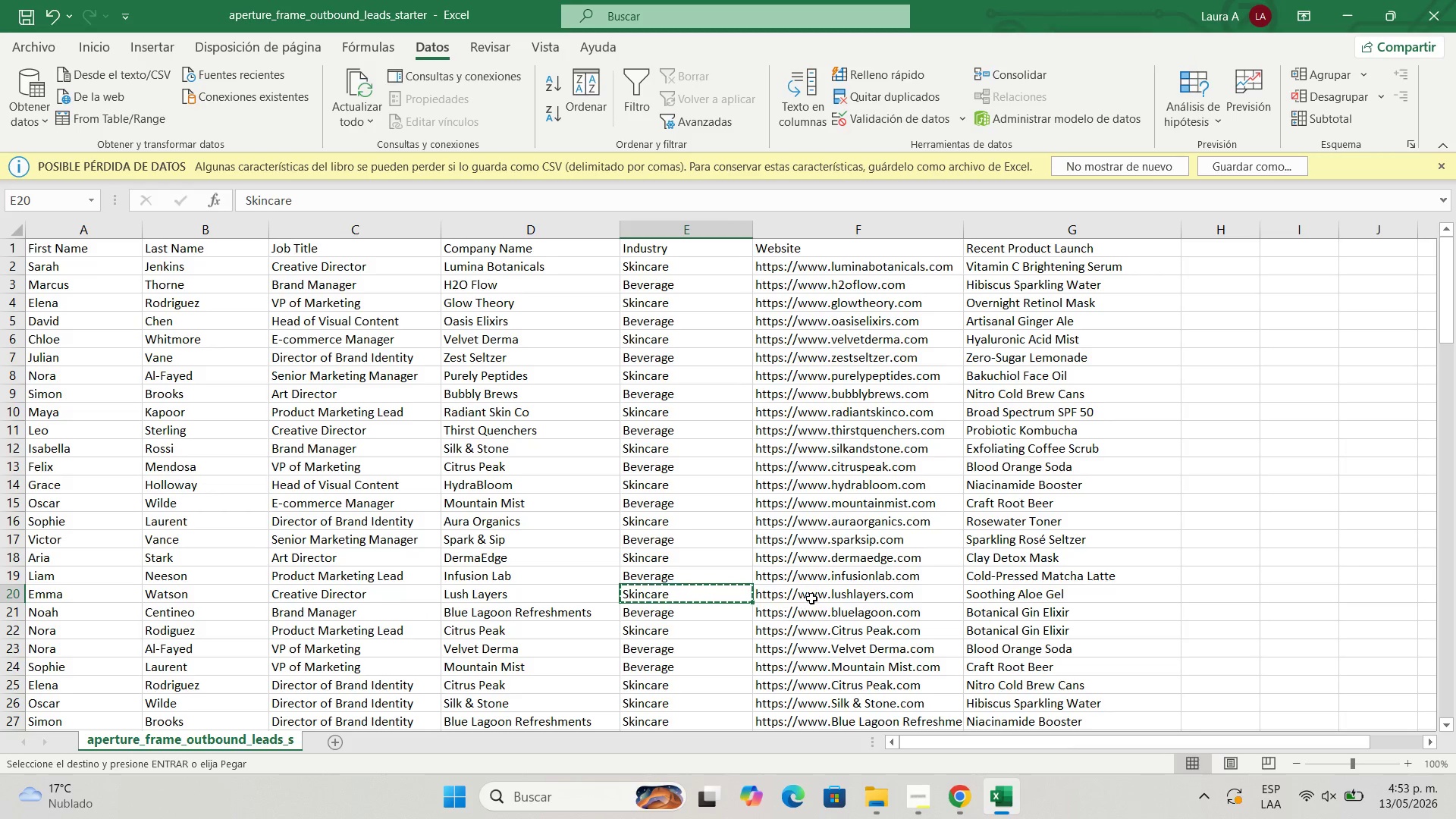 
left_click([811, 598])
 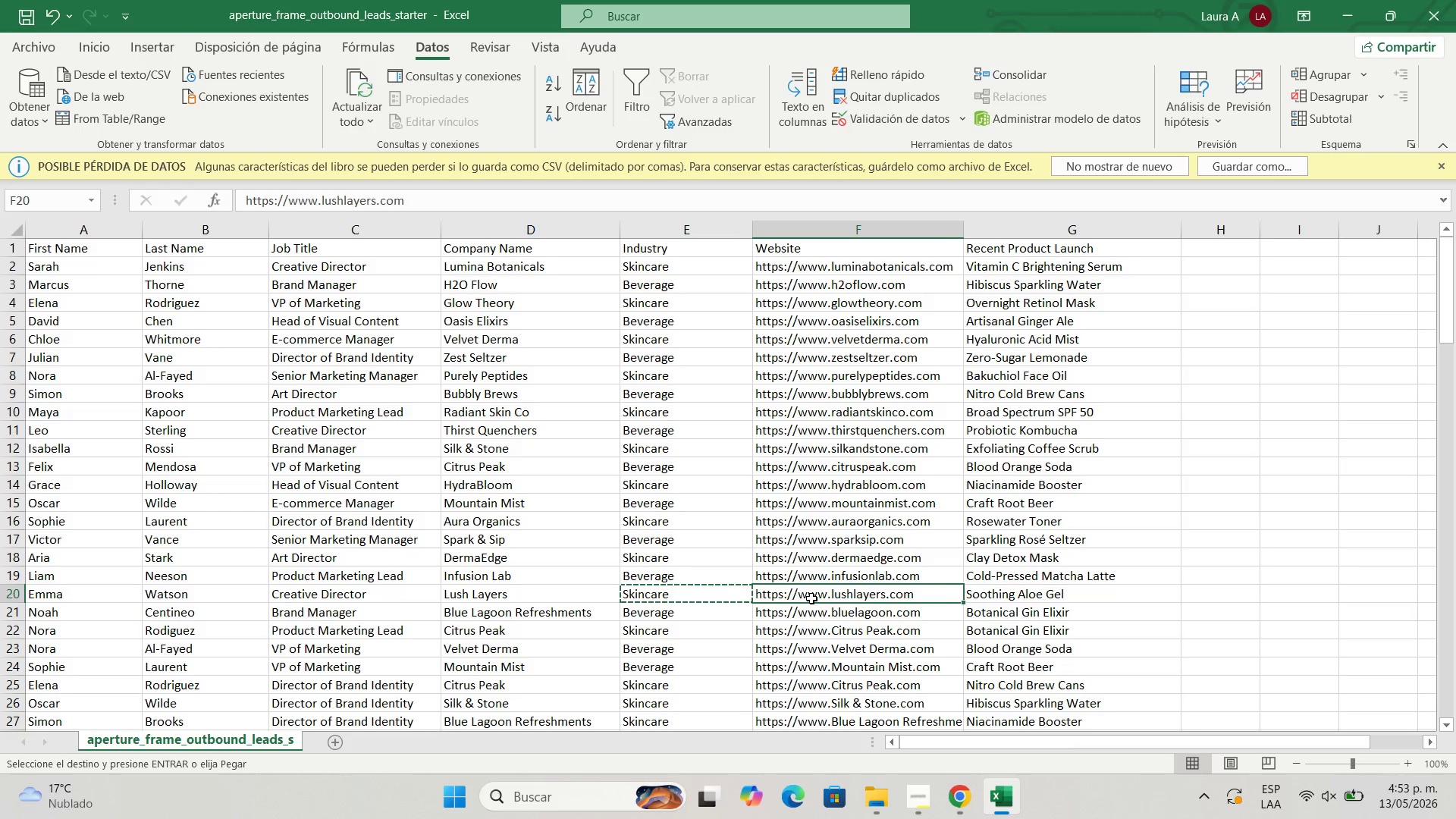 
key(Control+C)
 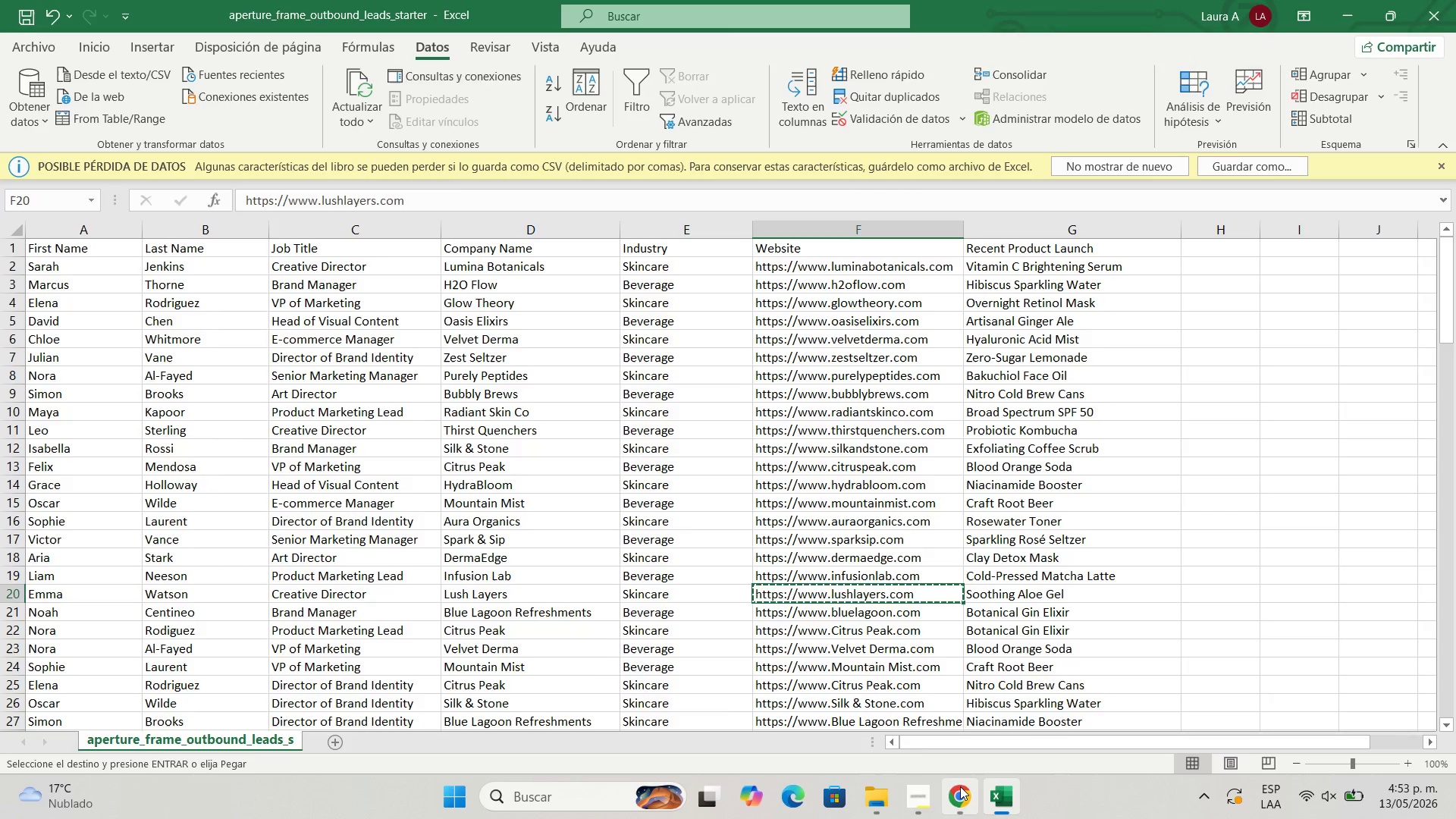 
left_click([960, 786])
 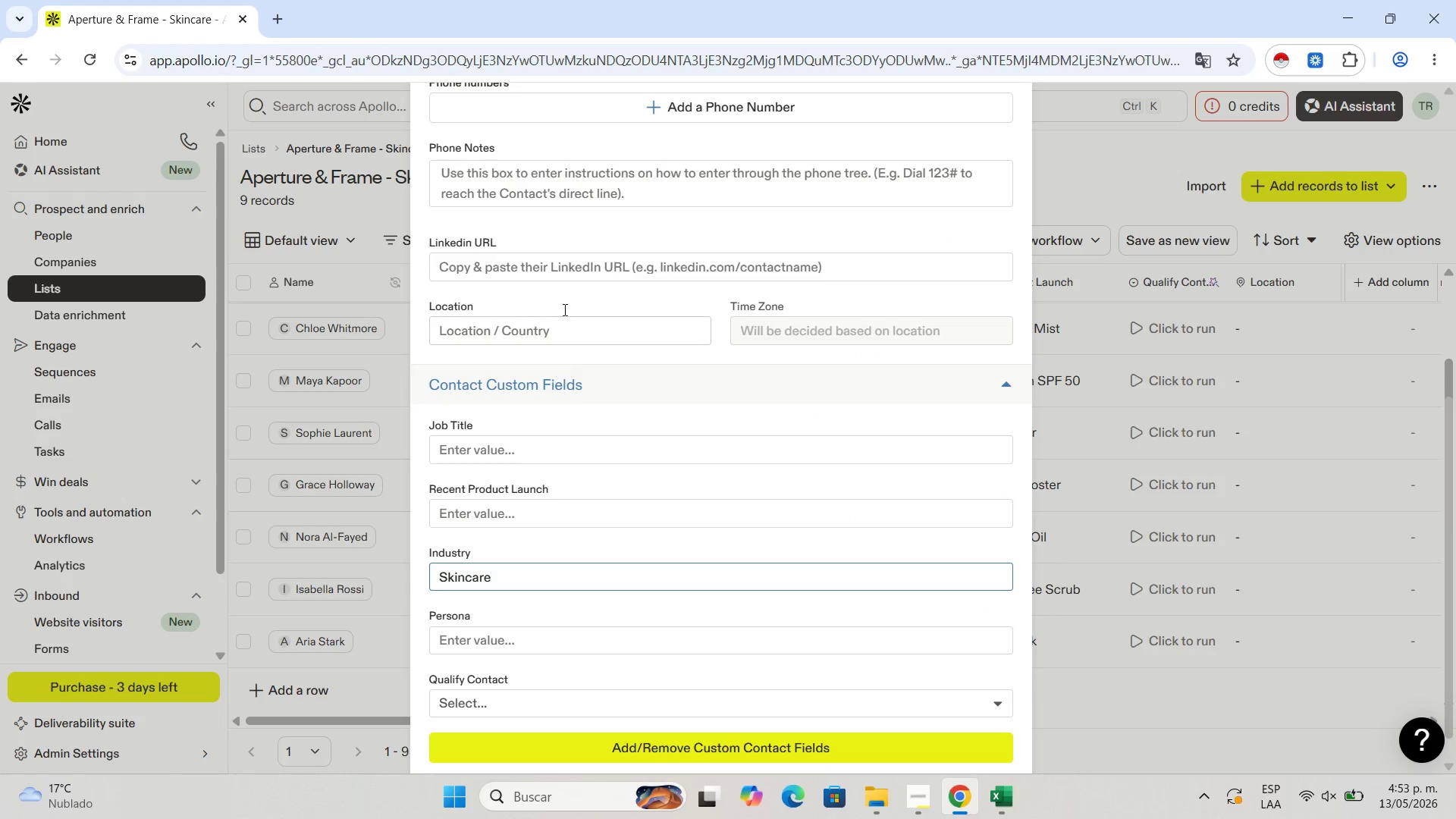 
left_click([563, 253])
 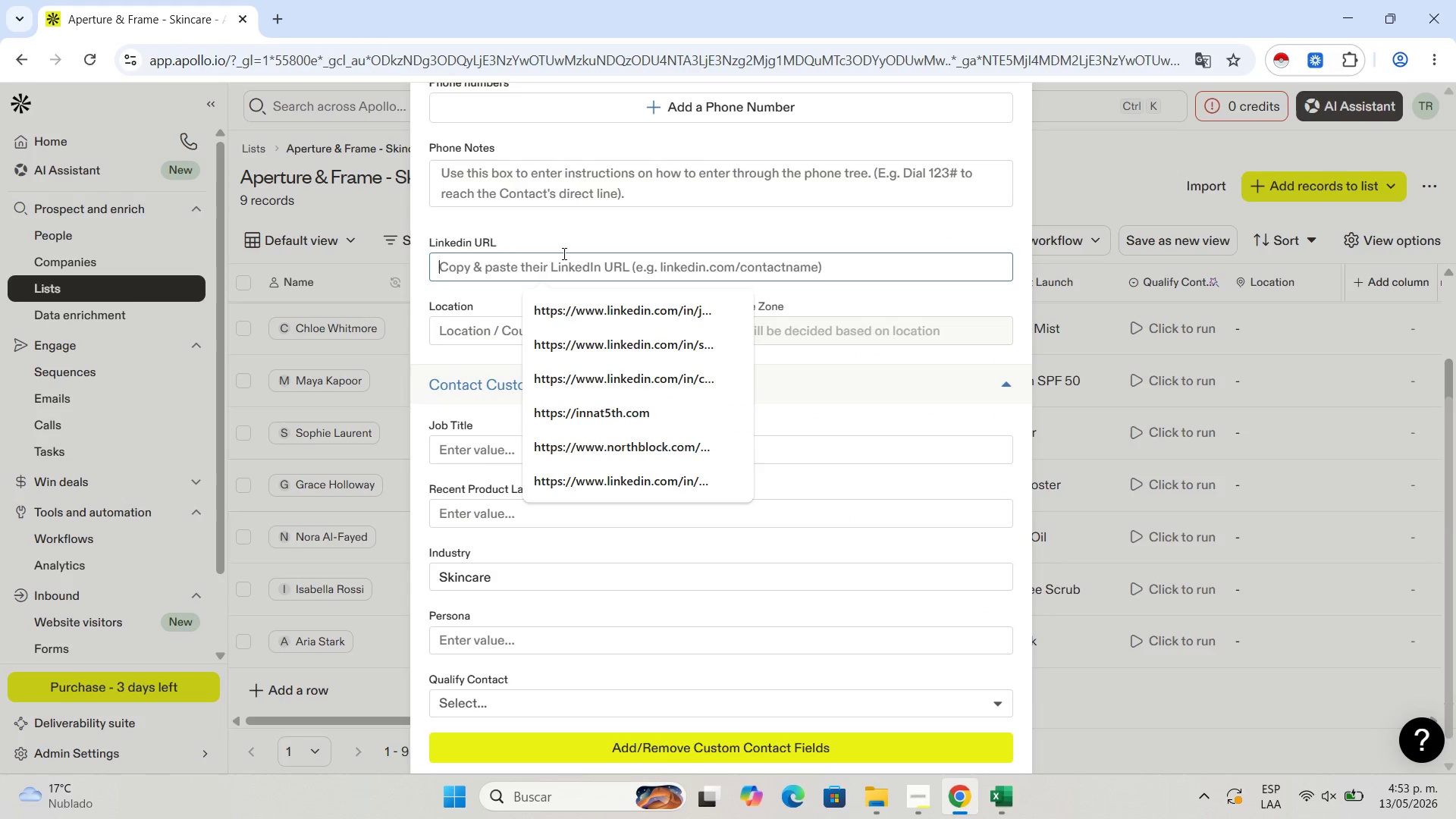 
key(Control+V)
 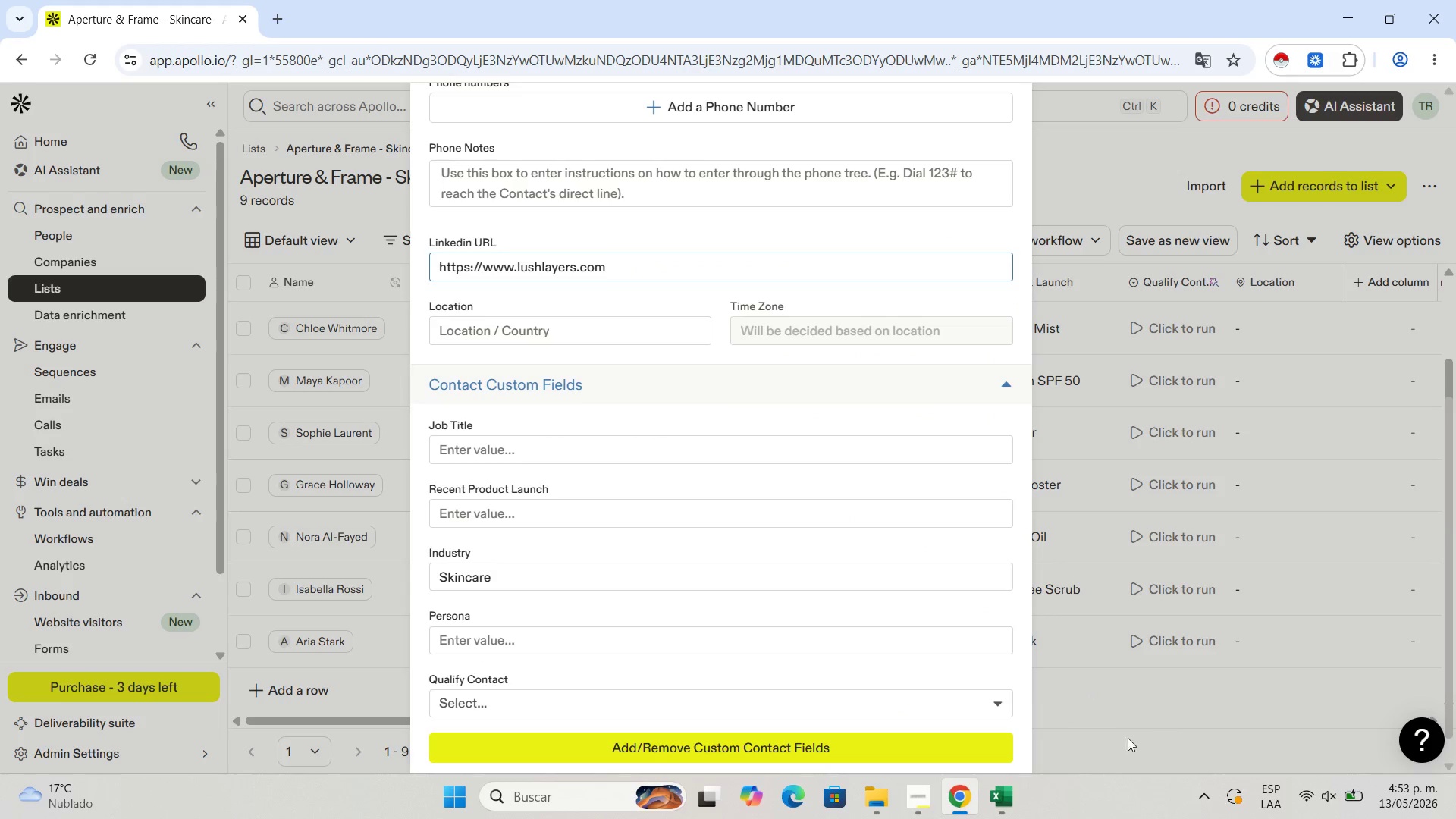 
left_click([993, 792])
 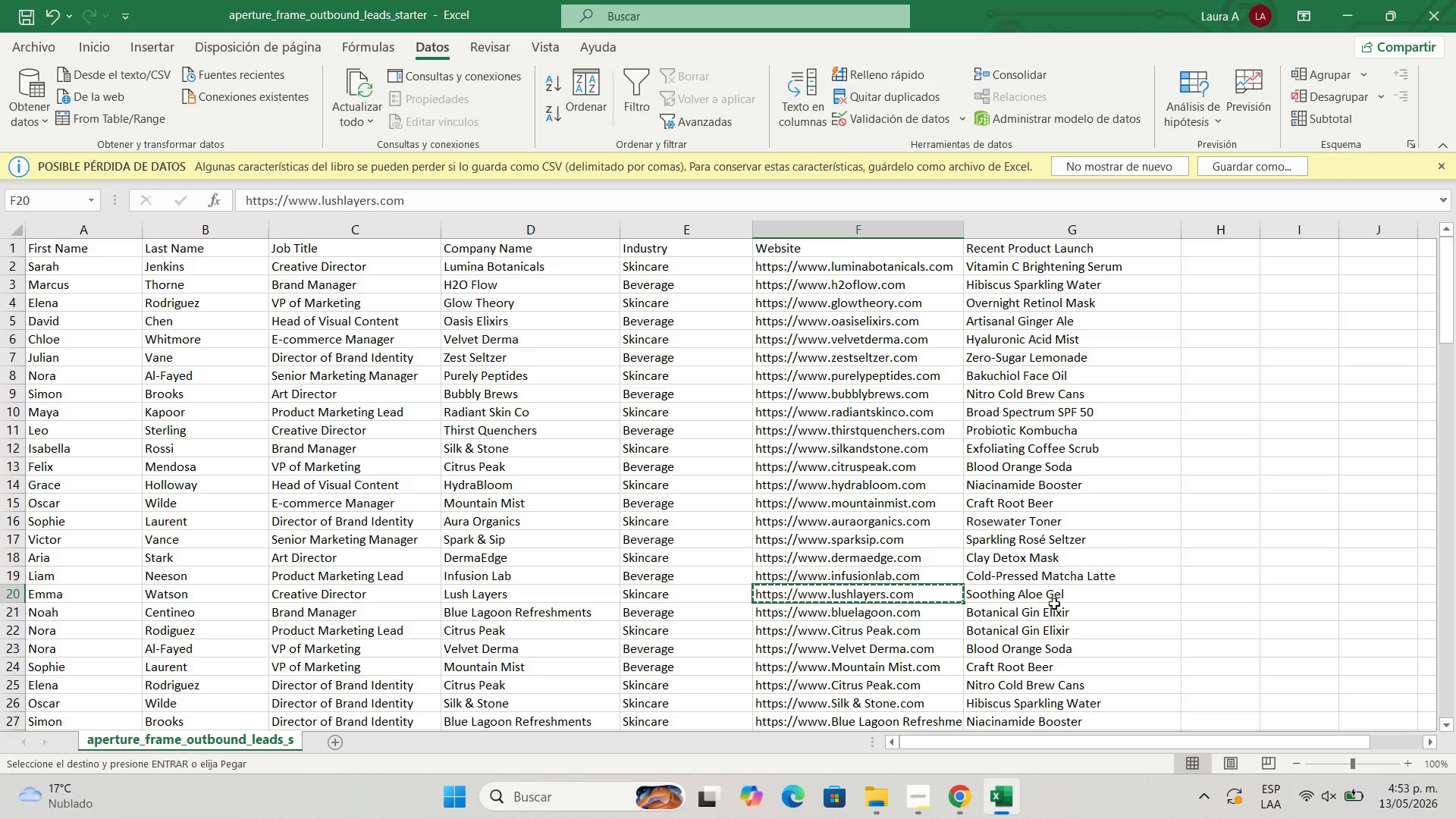 
left_click([1052, 599])
 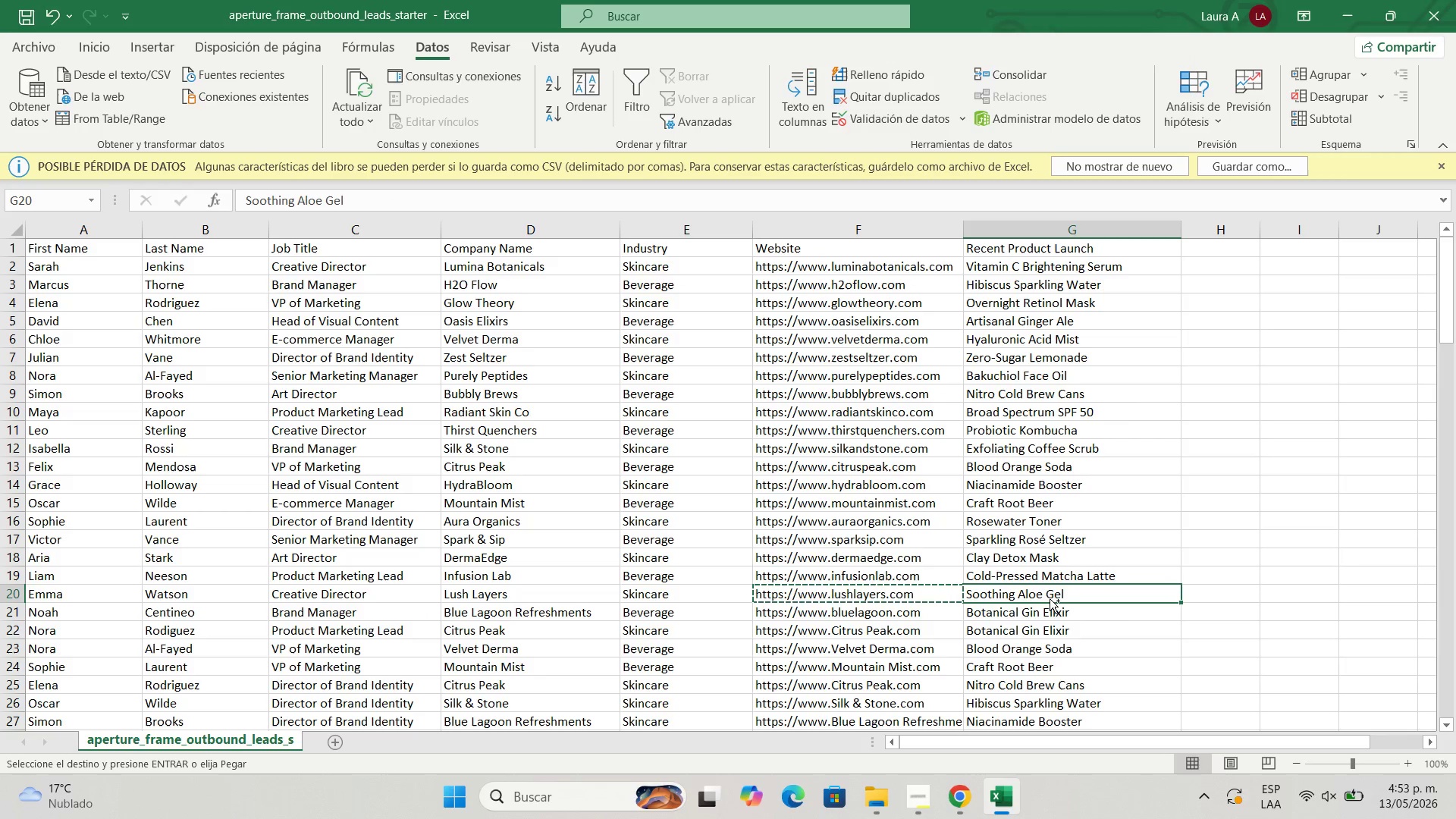 
key(Control+C)
 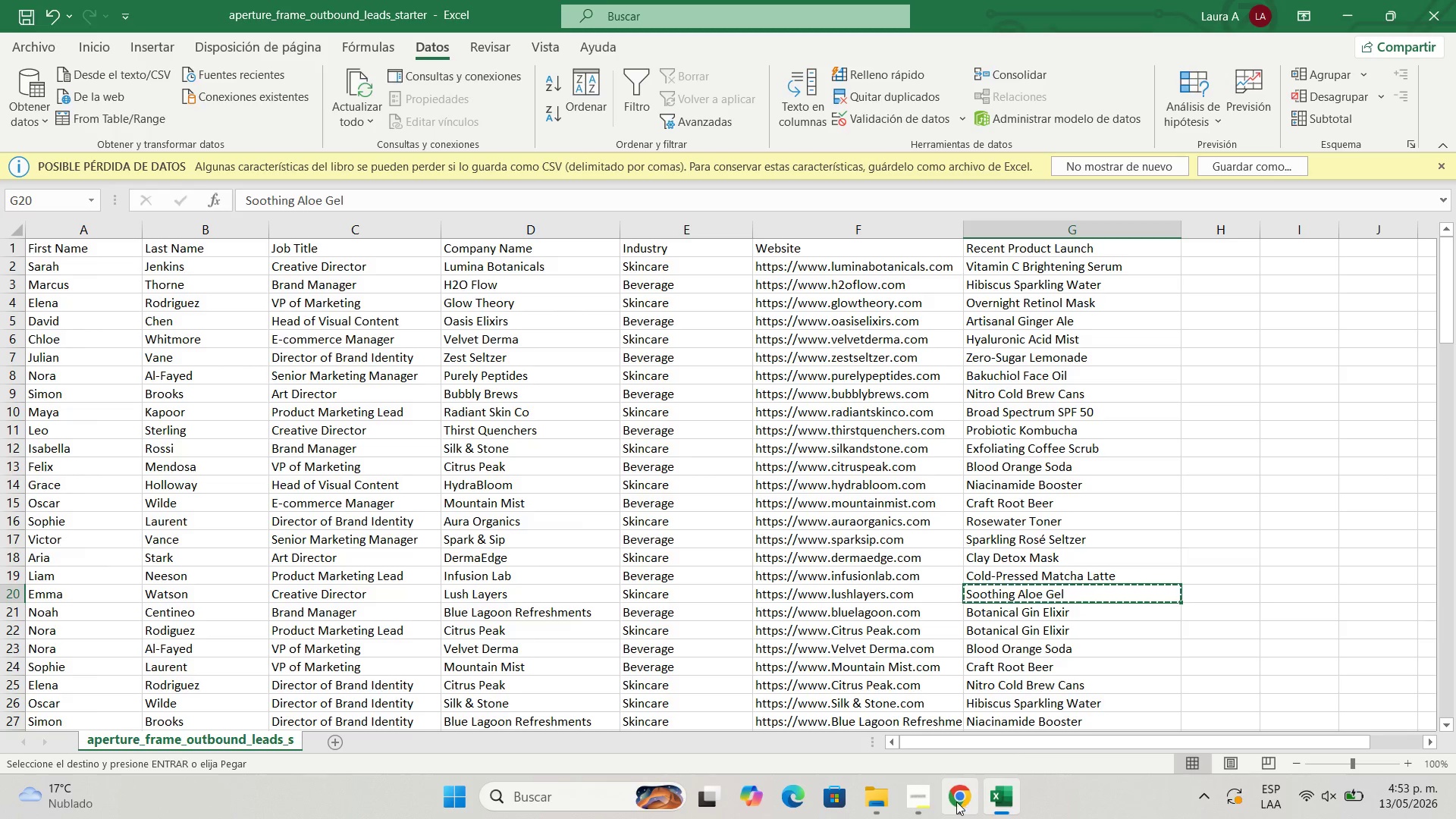 
left_click([956, 802])
 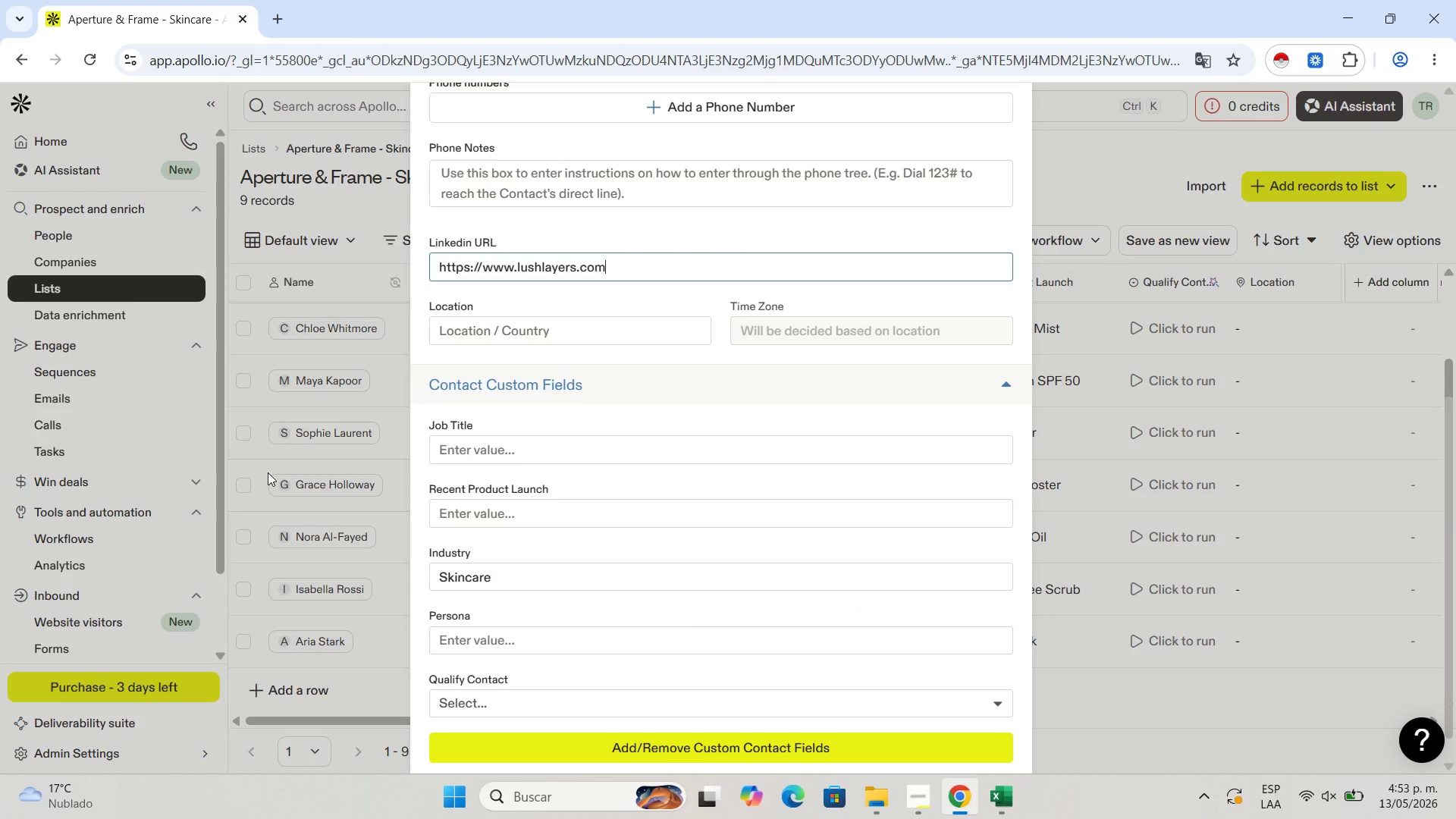 
left_click([504, 523])
 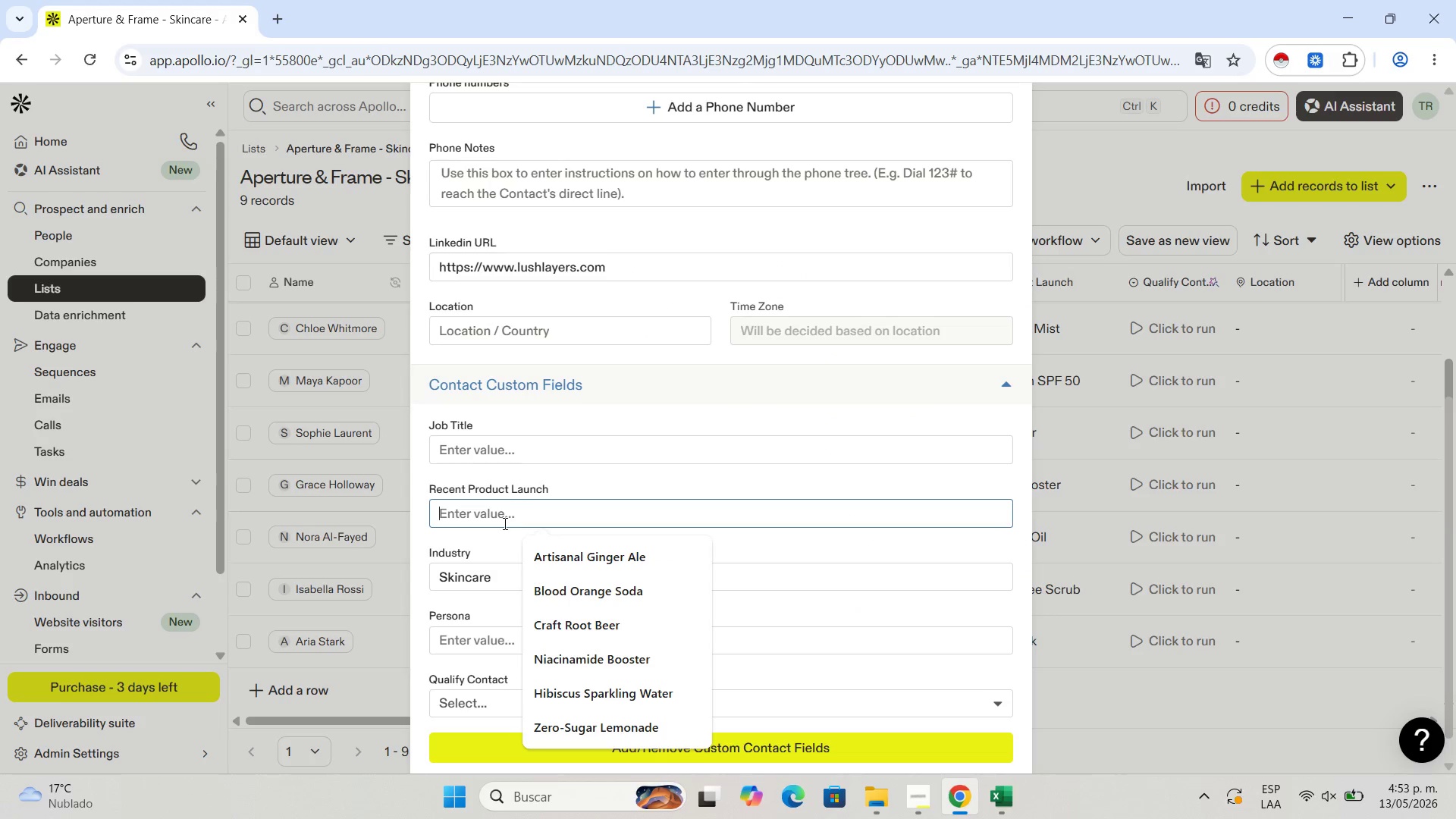 
key(Control+V)
 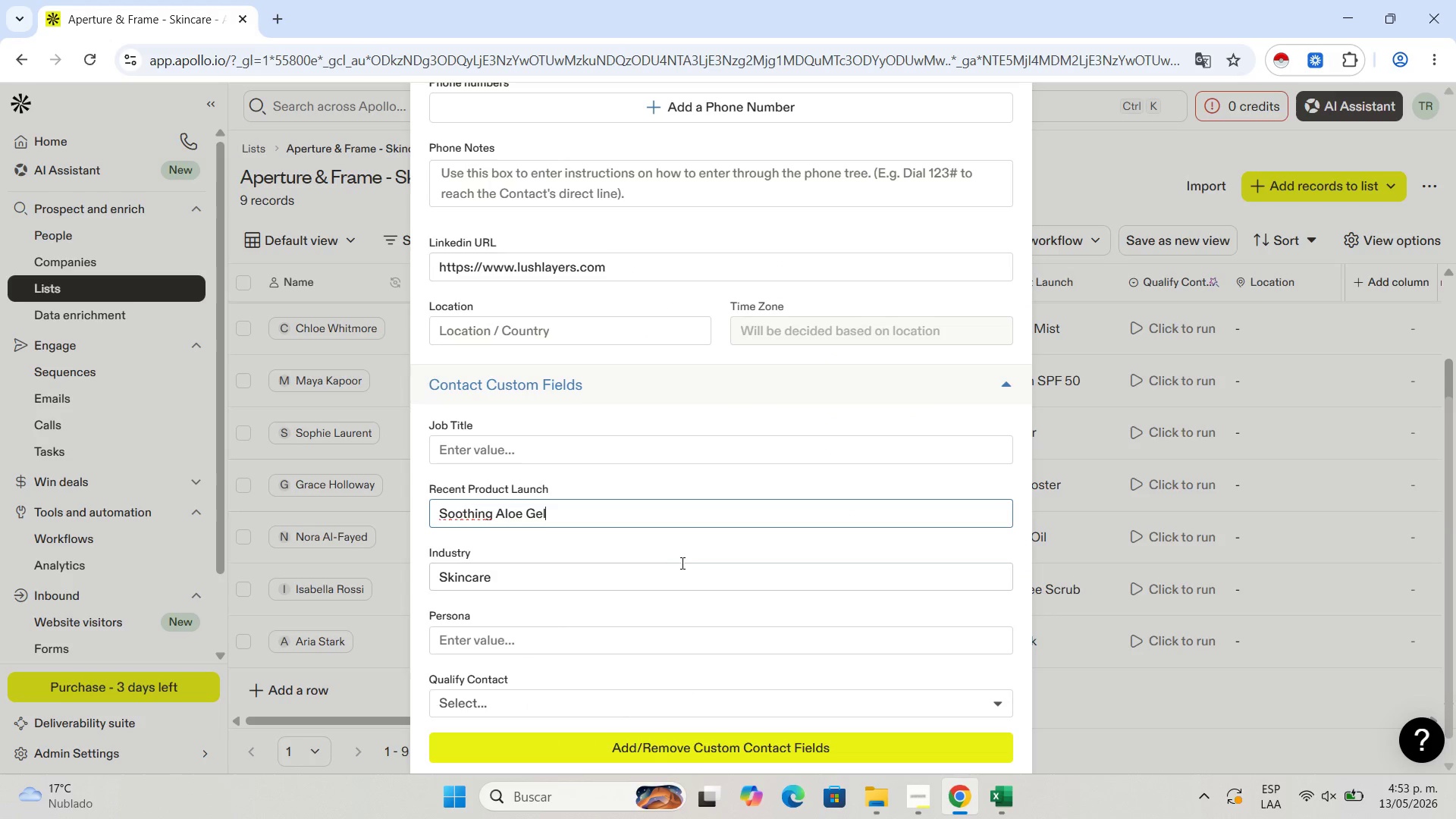 
scroll: coordinate [719, 488], scroll_direction: up, amount: 9.0
 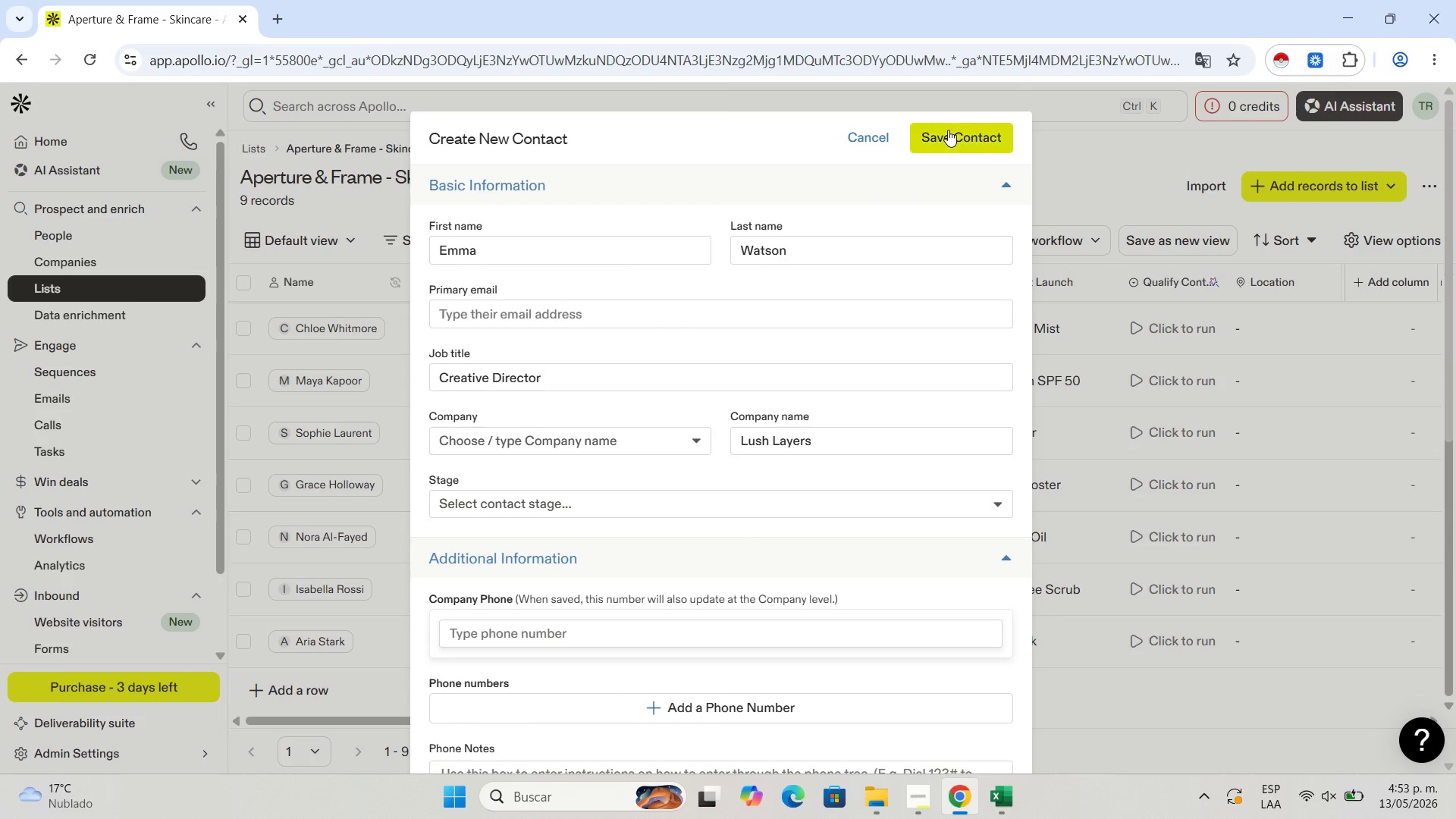 
left_click([948, 130])
 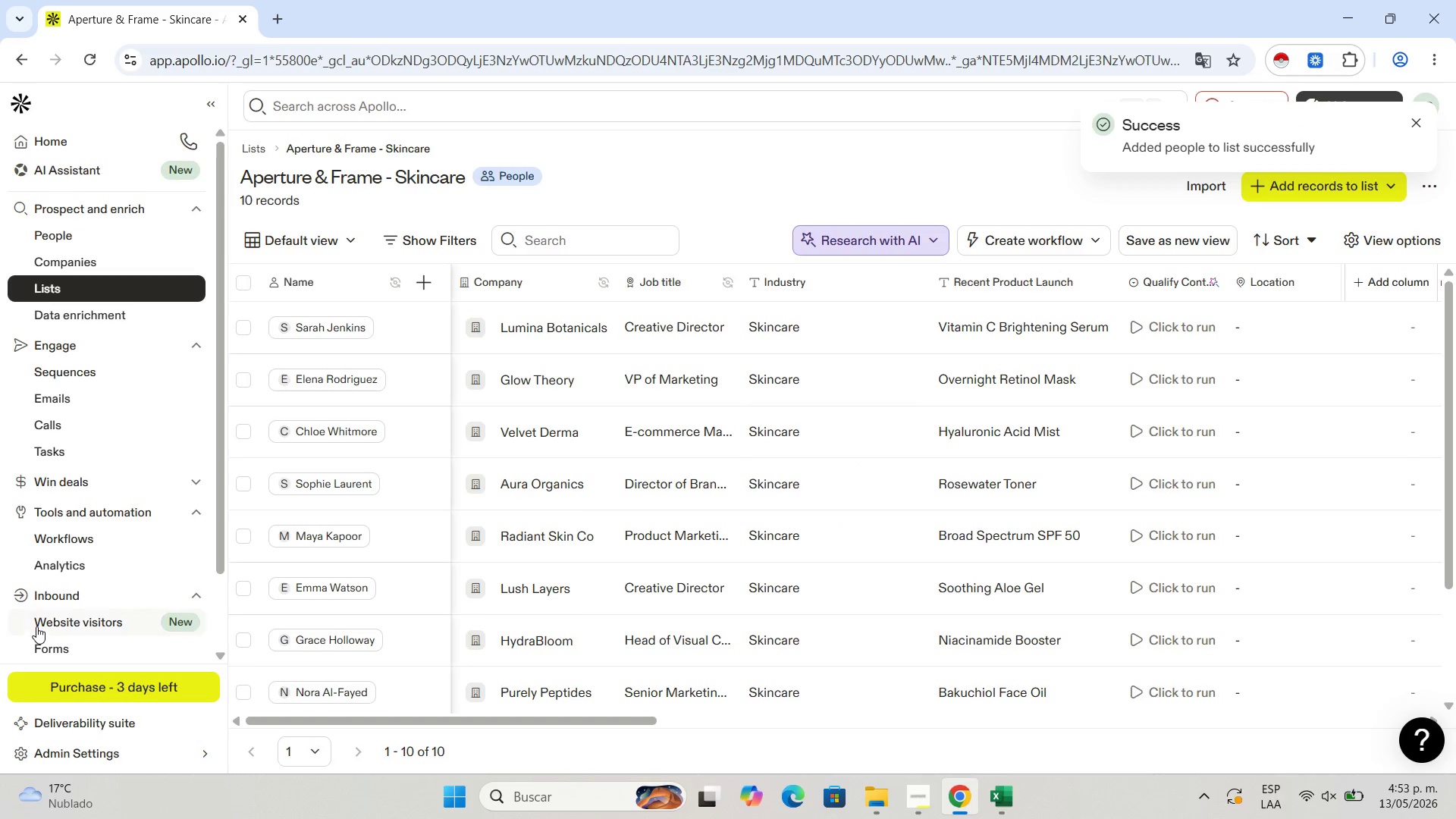 
scroll: coordinate [448, 438], scroll_direction: down, amount: 5.0
 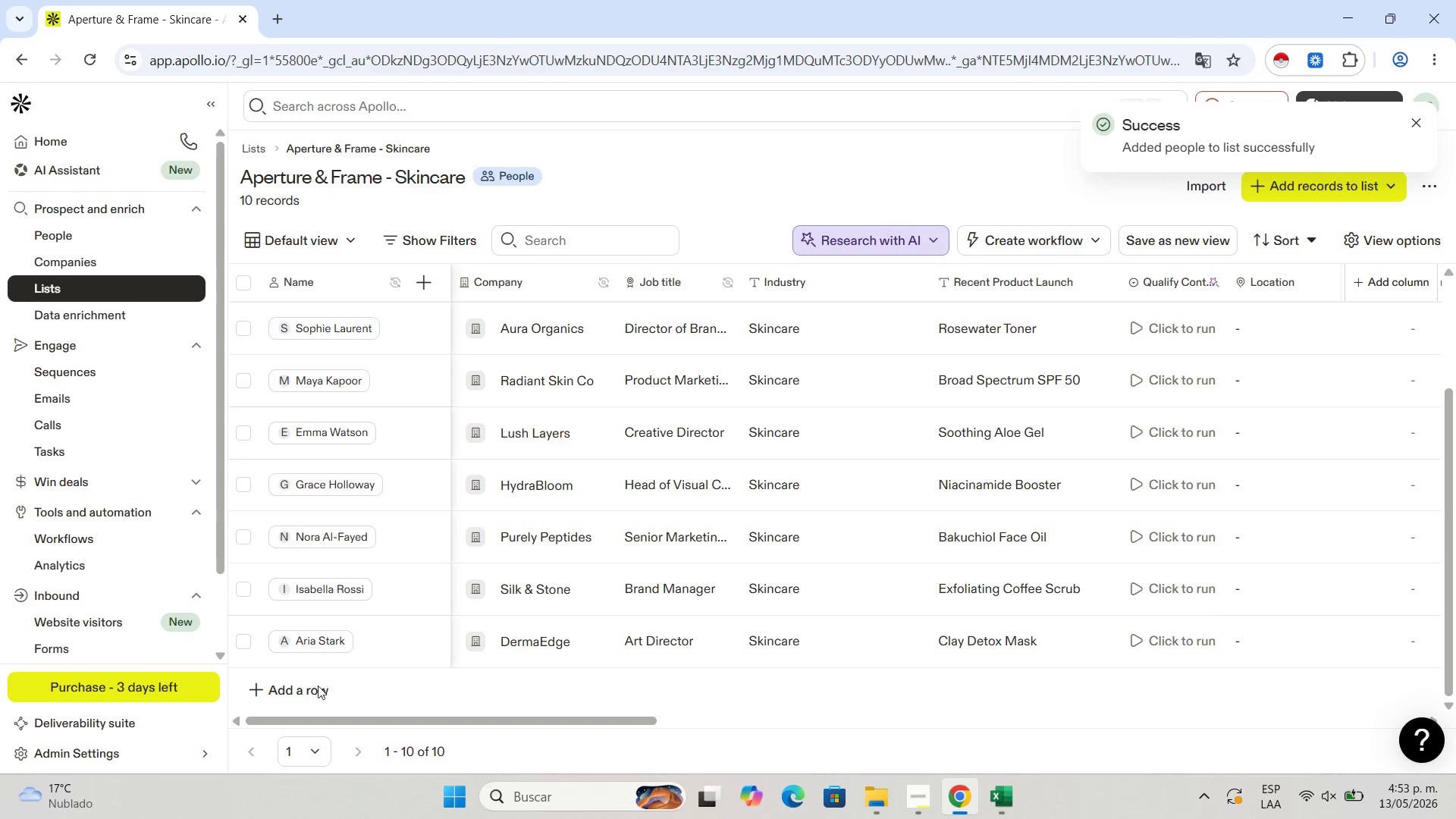 
left_click([318, 686])
 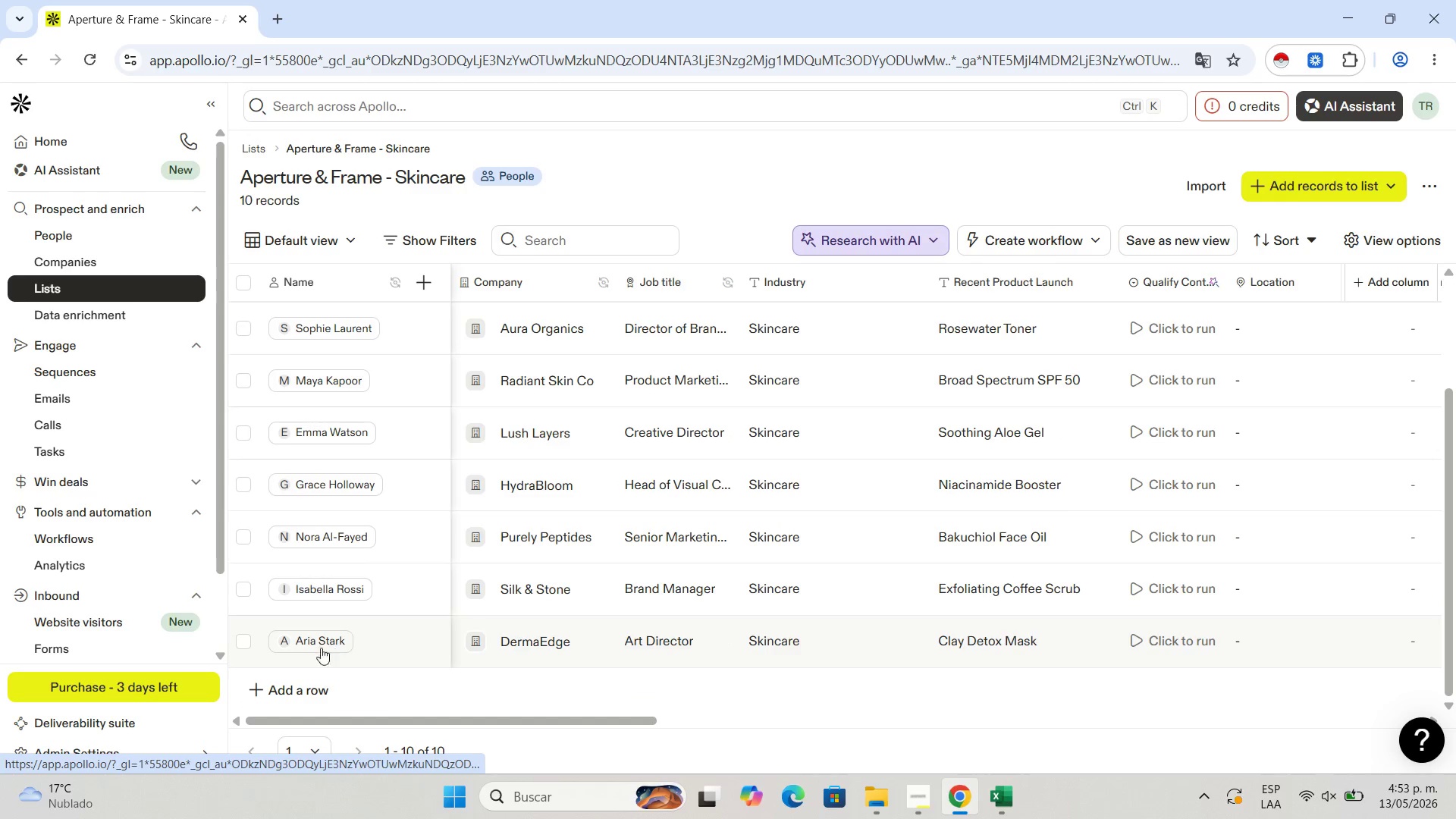 
left_click([318, 684])
 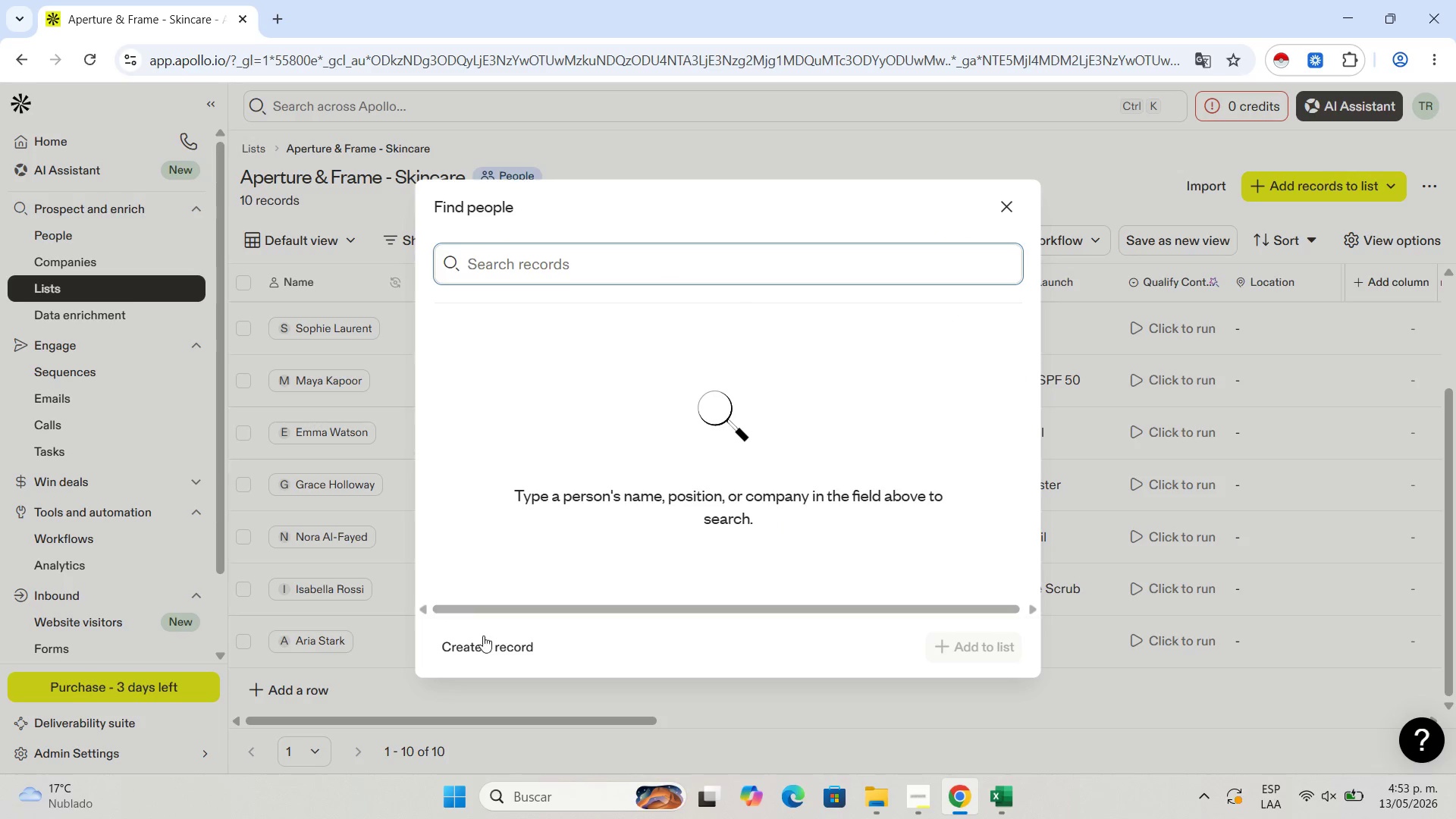 
left_click([491, 642])
 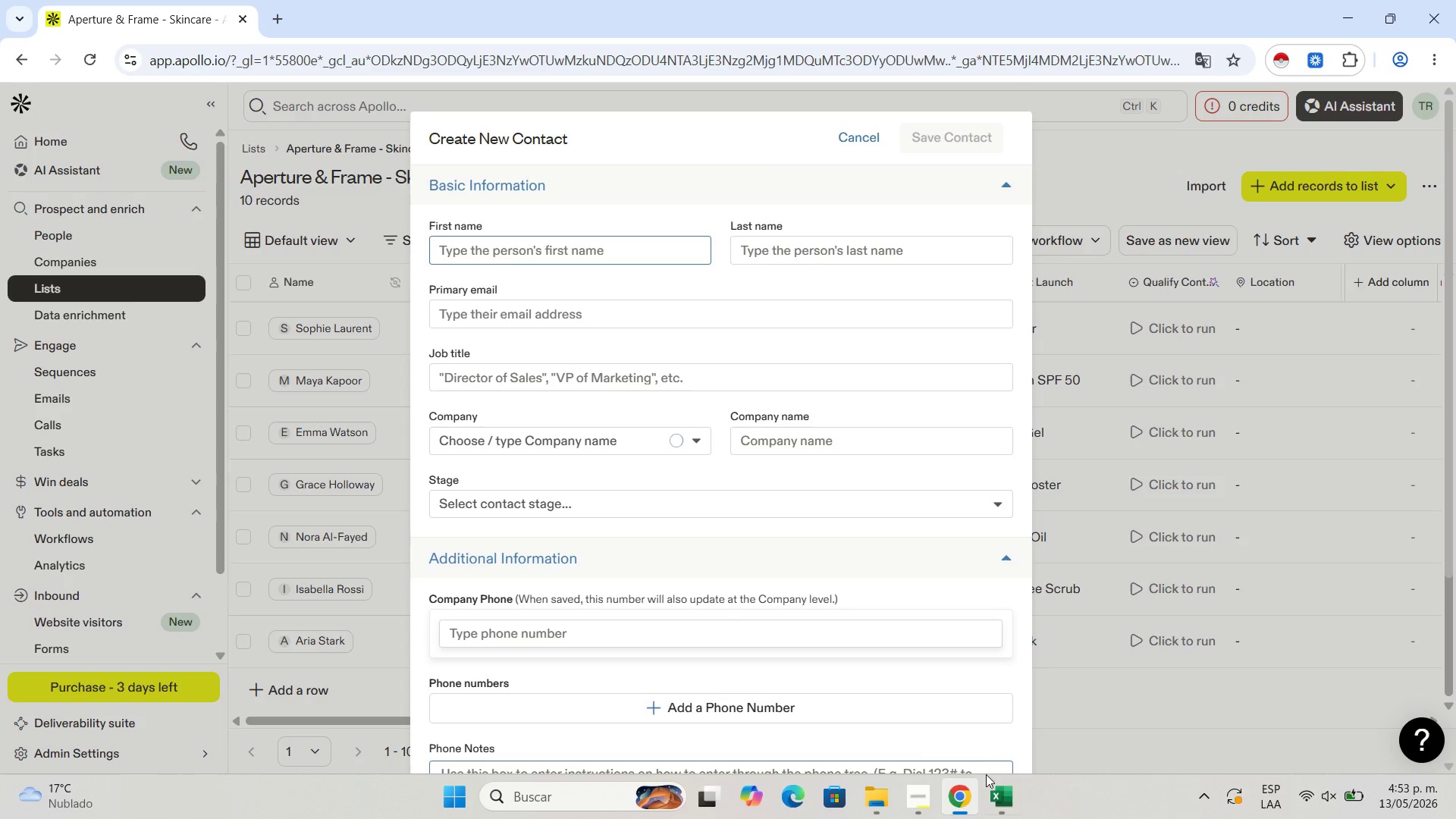 
left_click([1002, 800])
 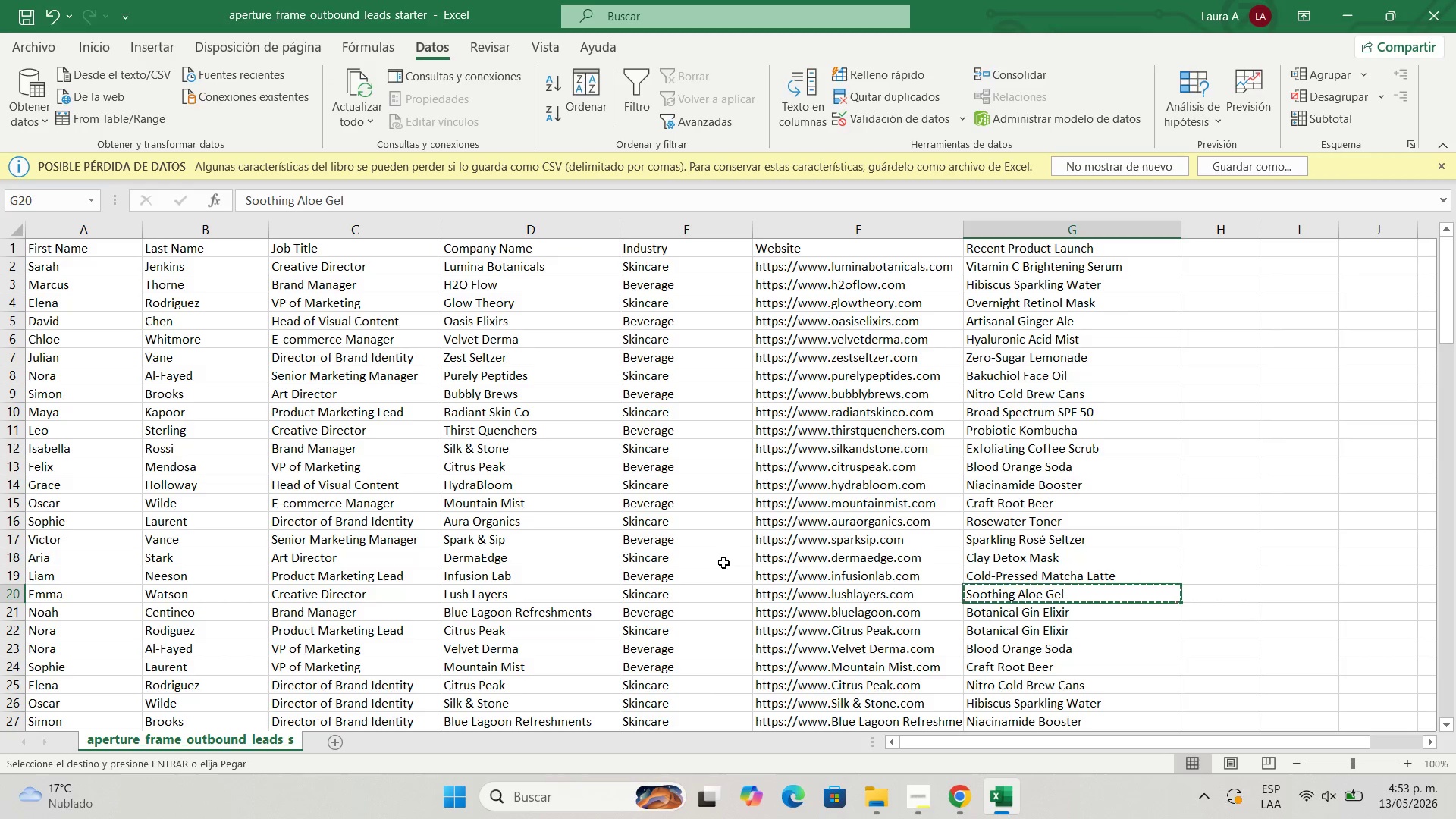 
key(ArrowLeft)
 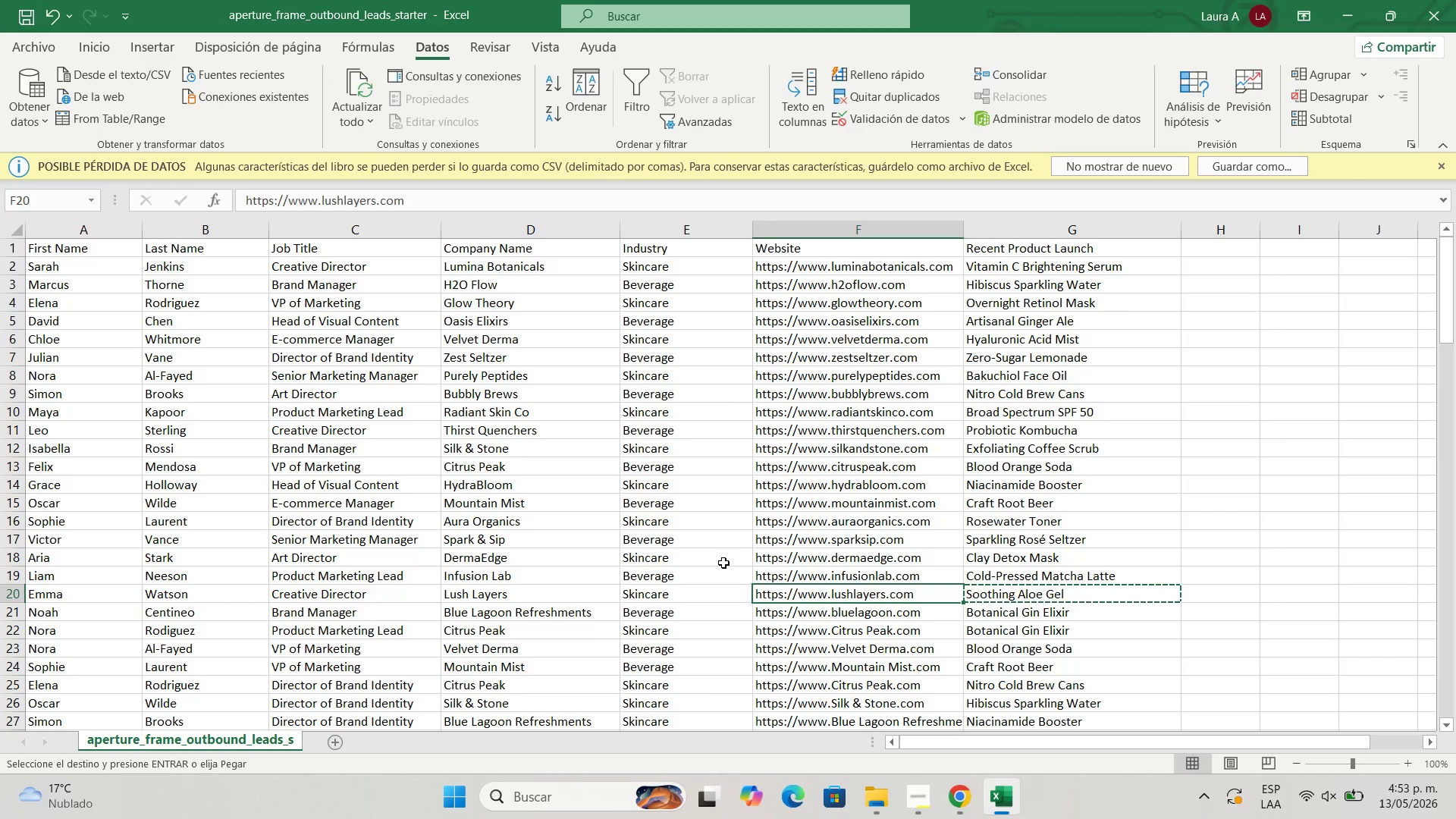 
key(ArrowLeft)
 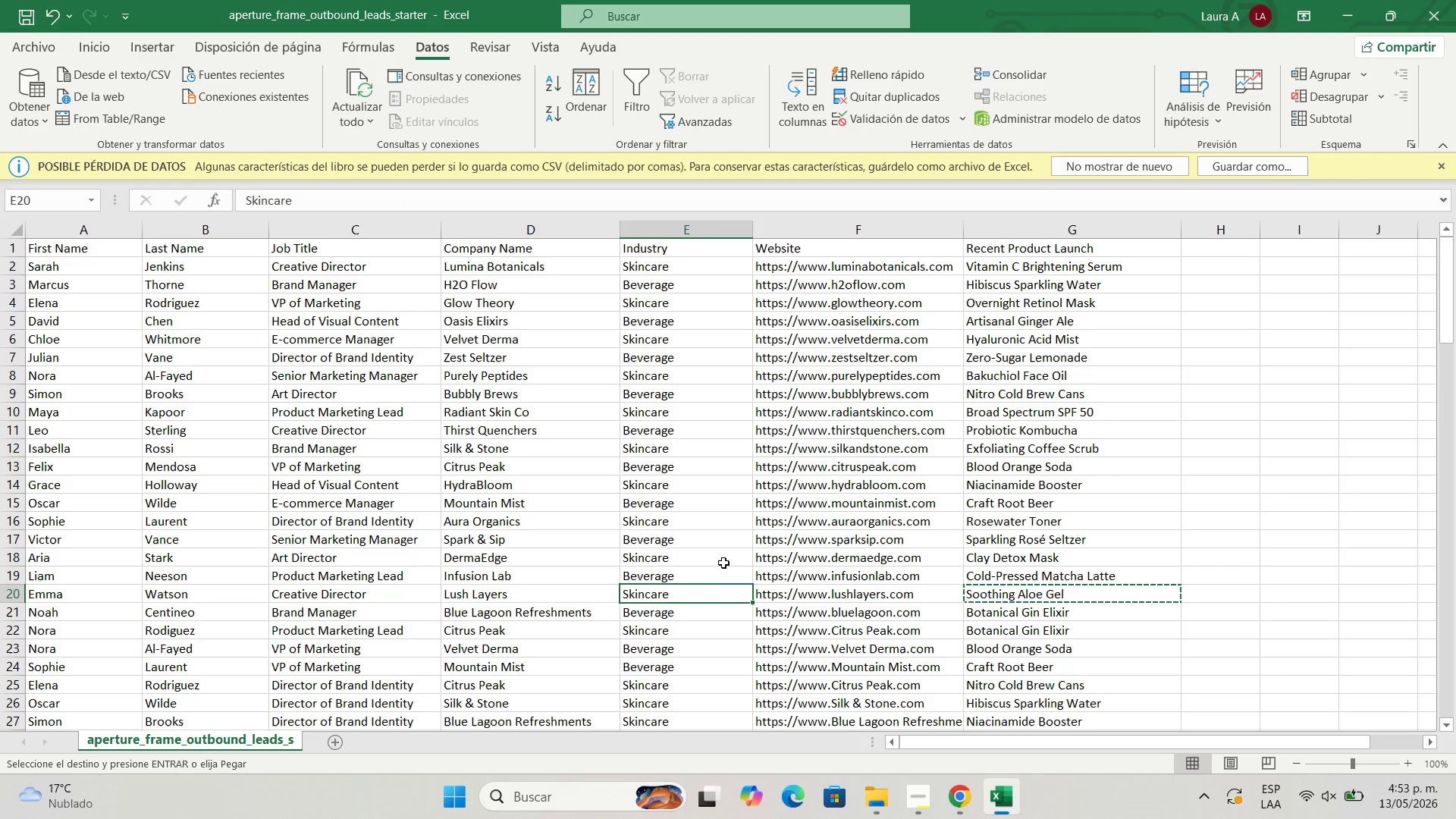 
key(ArrowDown)
 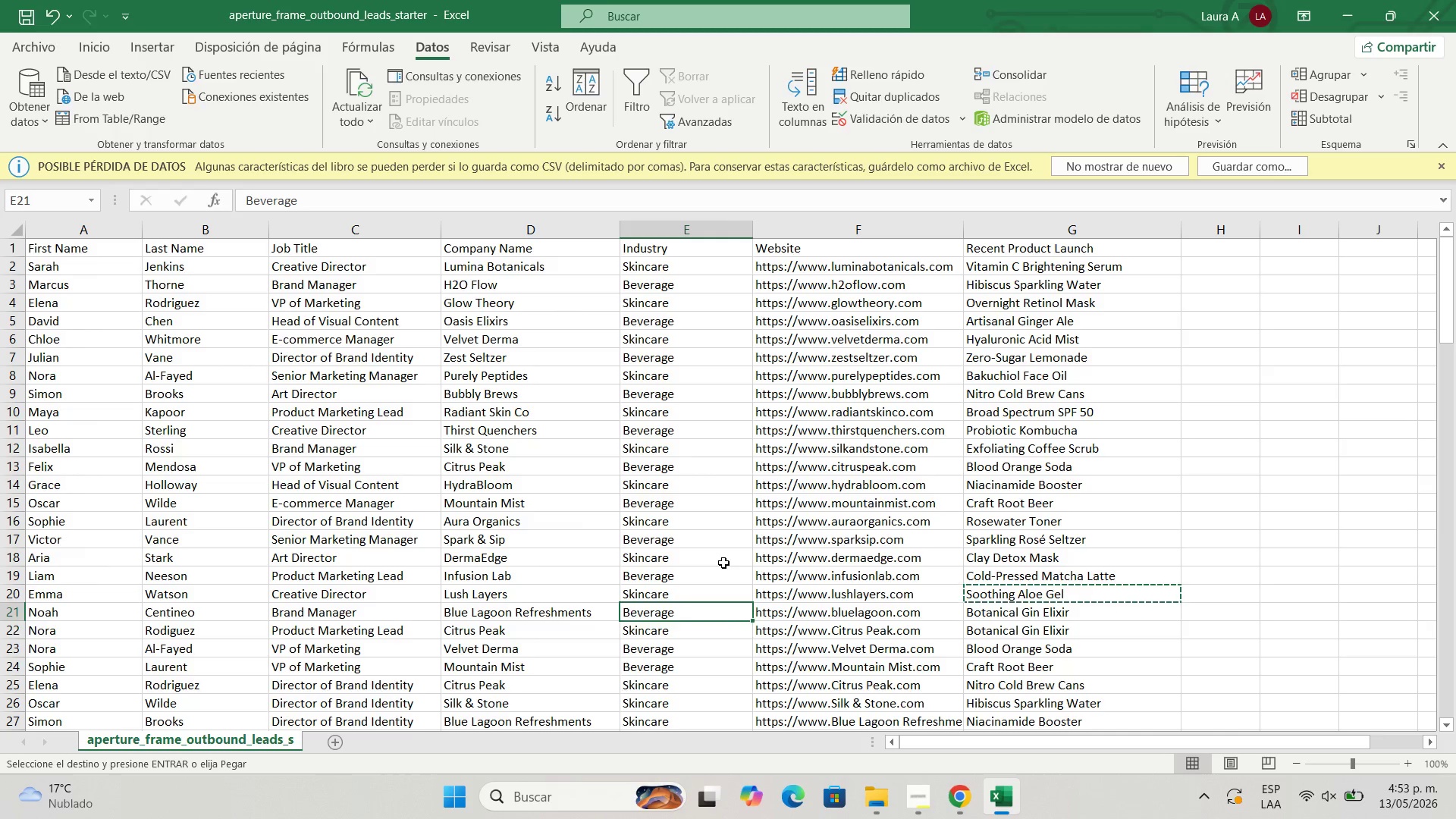 
key(ArrowDown)
 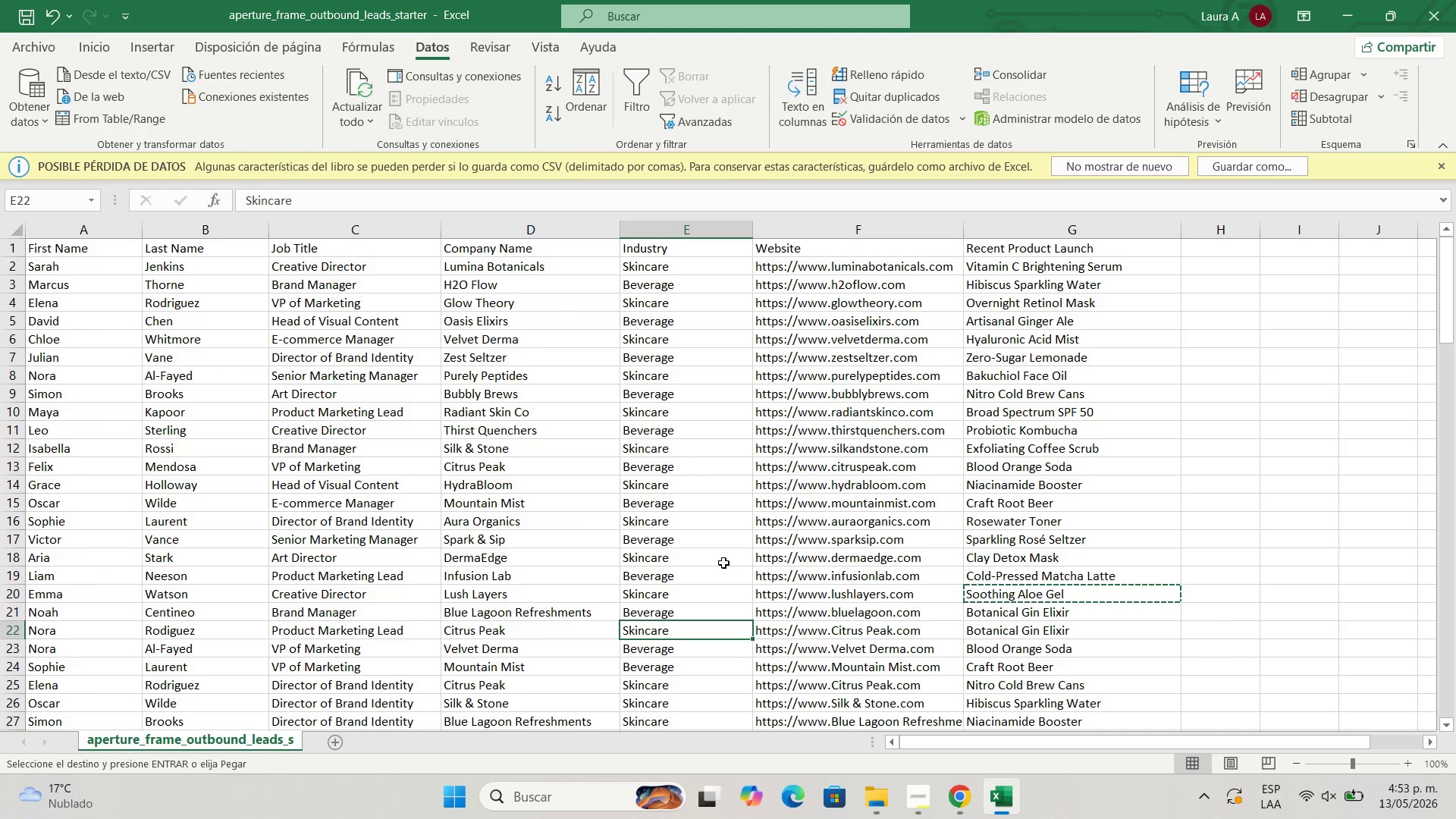 
hold_key(key=ArrowLeft, duration=0.84)
 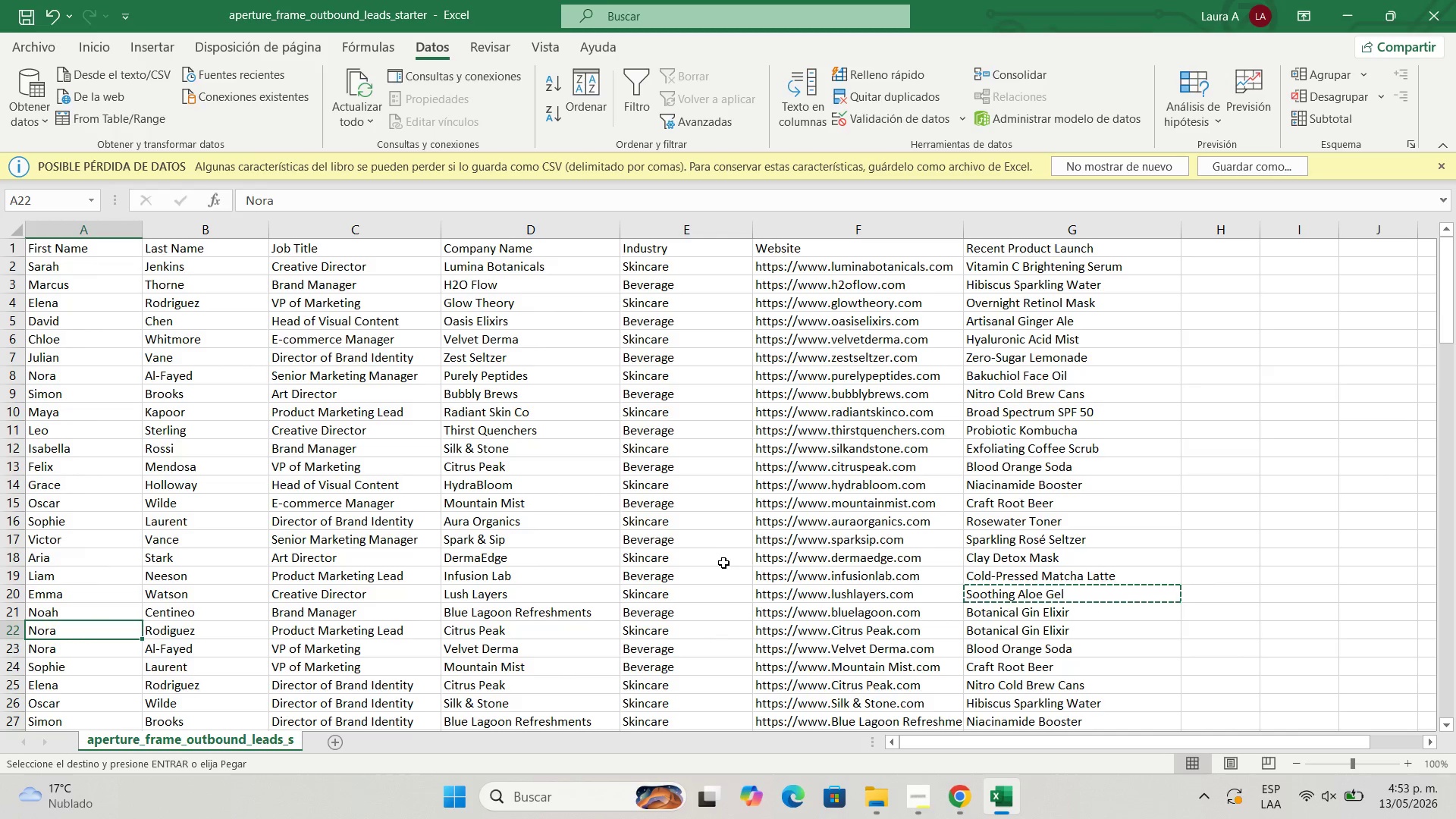 
key(Control+C)
 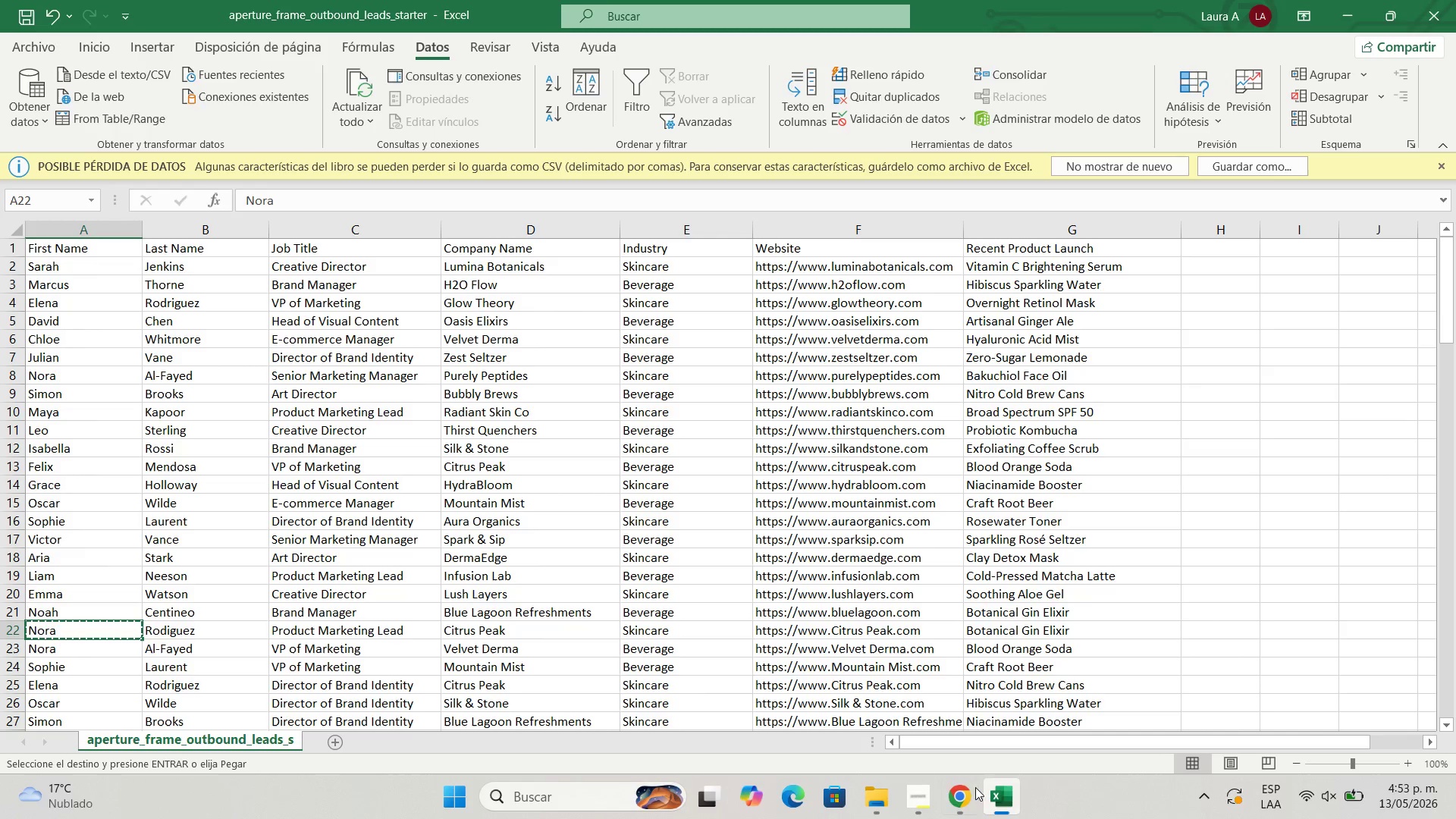 
left_click([971, 791])
 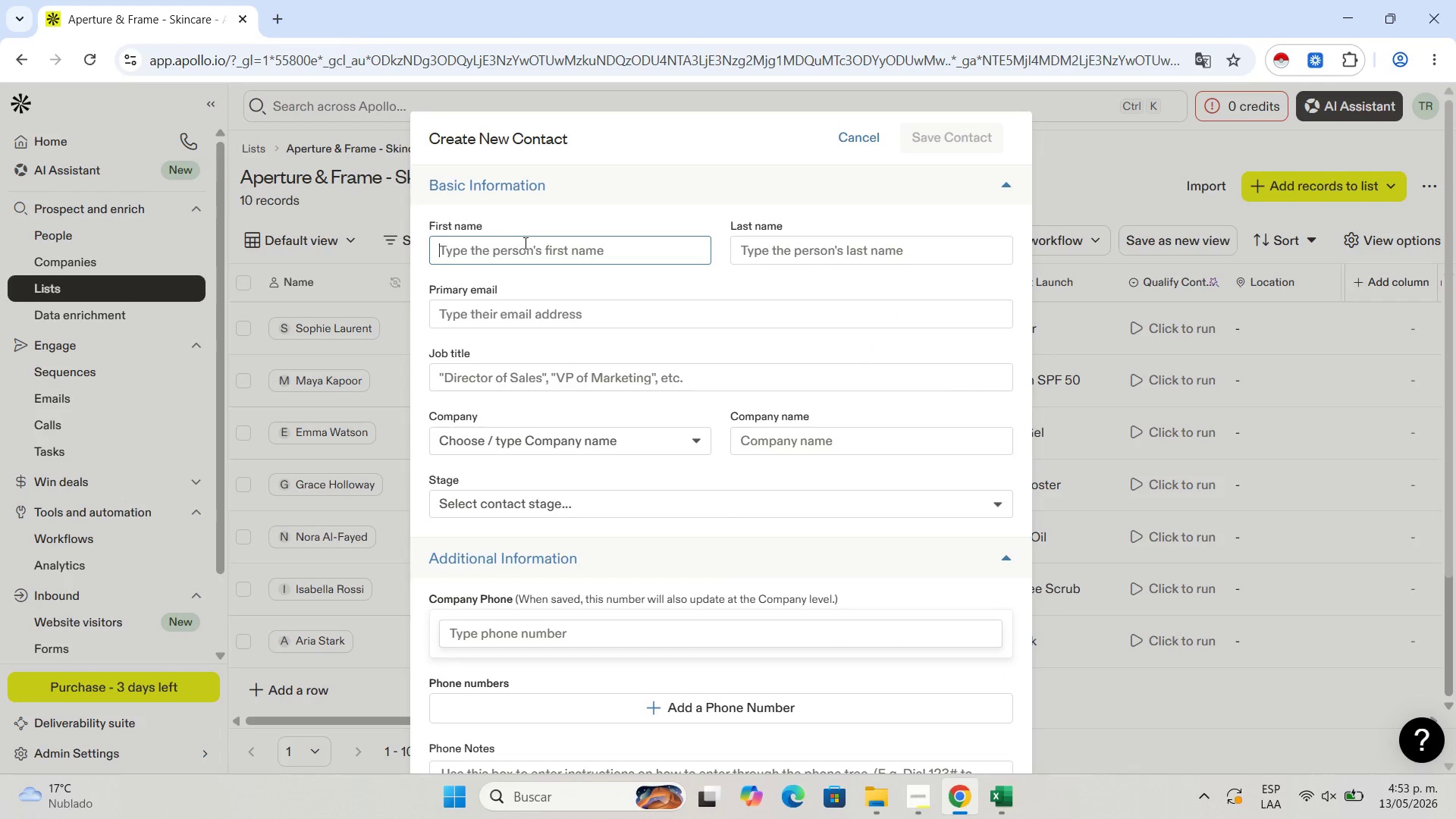 
key(Control+V)
 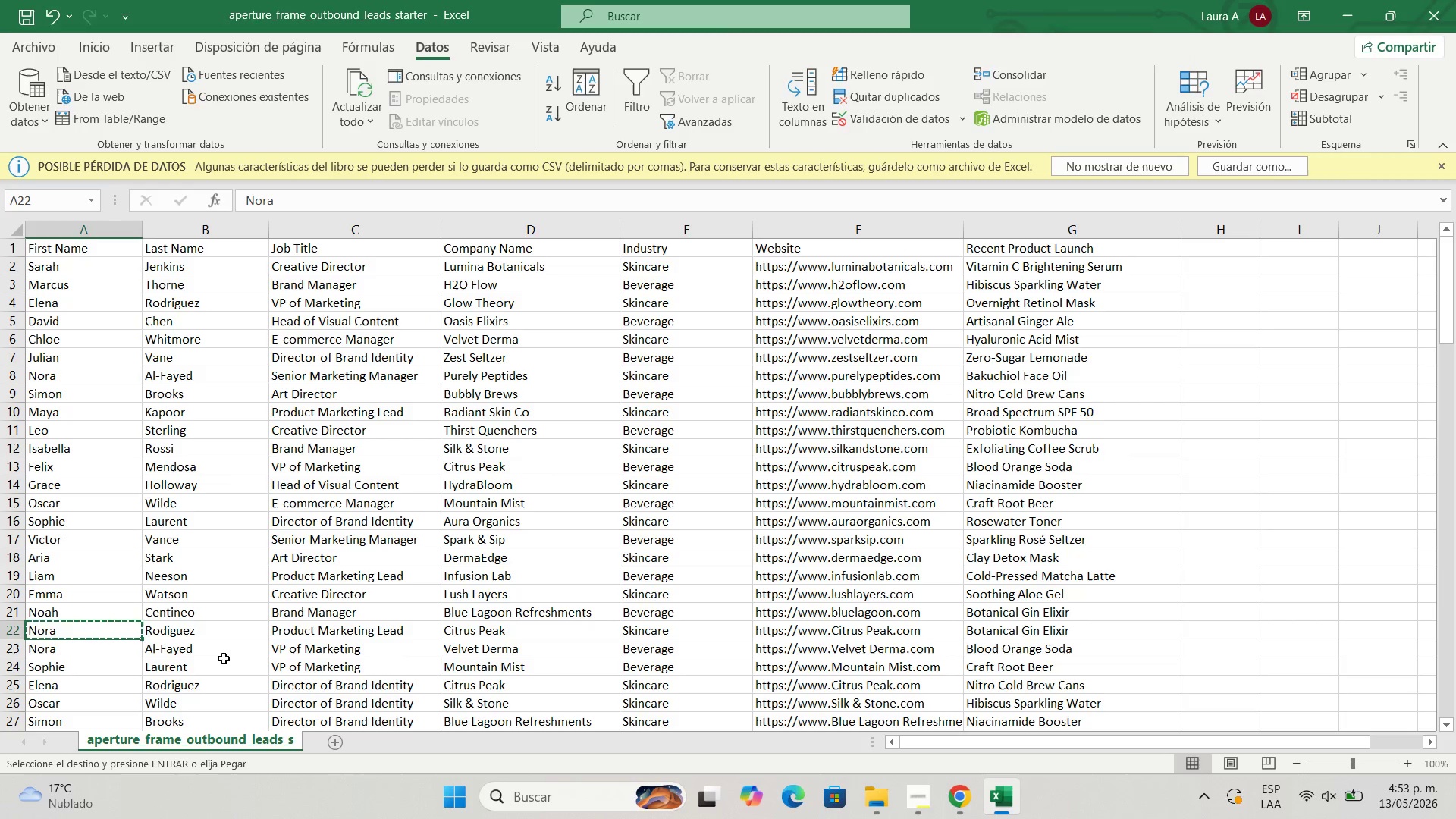 
left_click([177, 632])
 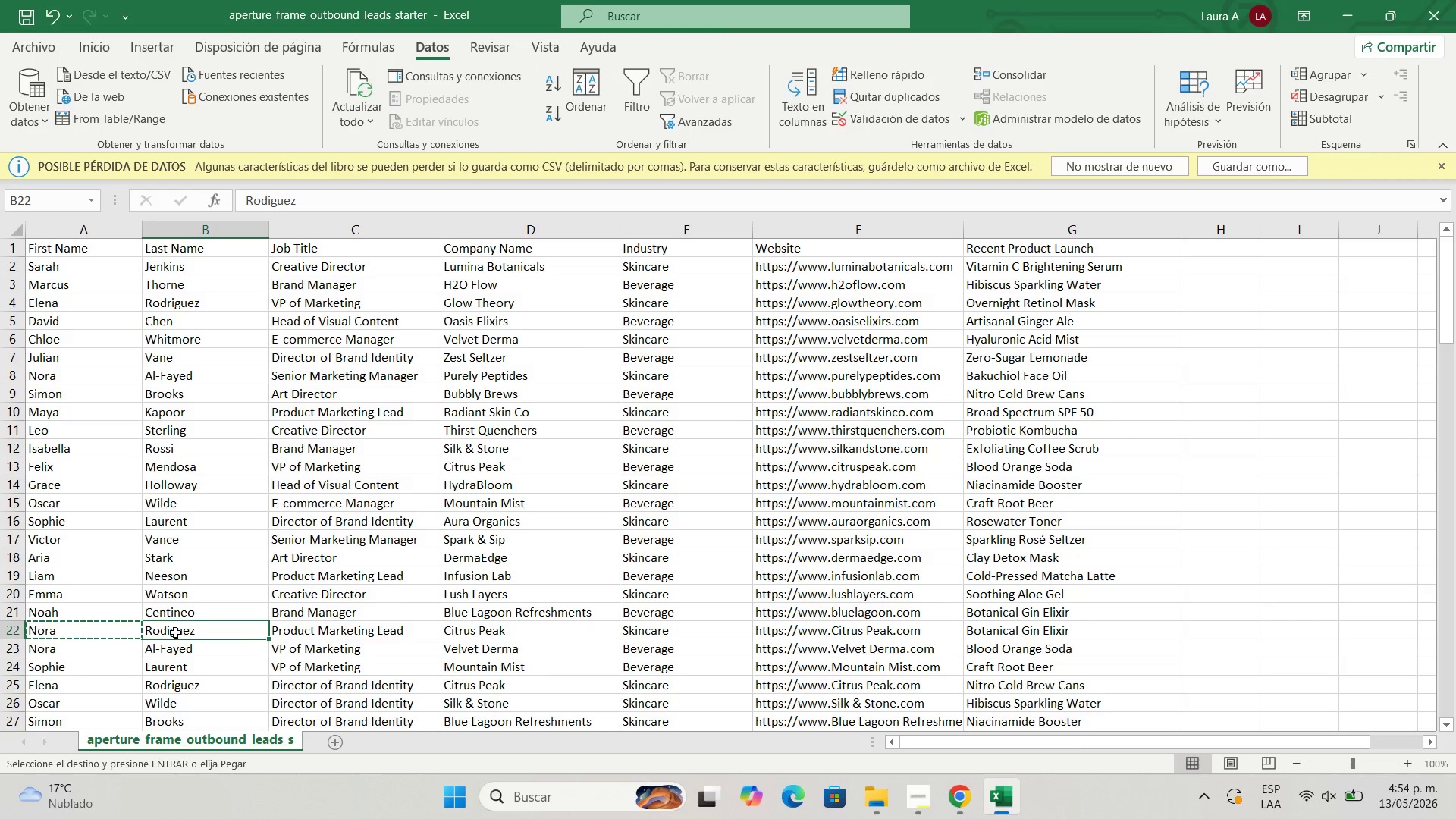 
key(Control+C)
 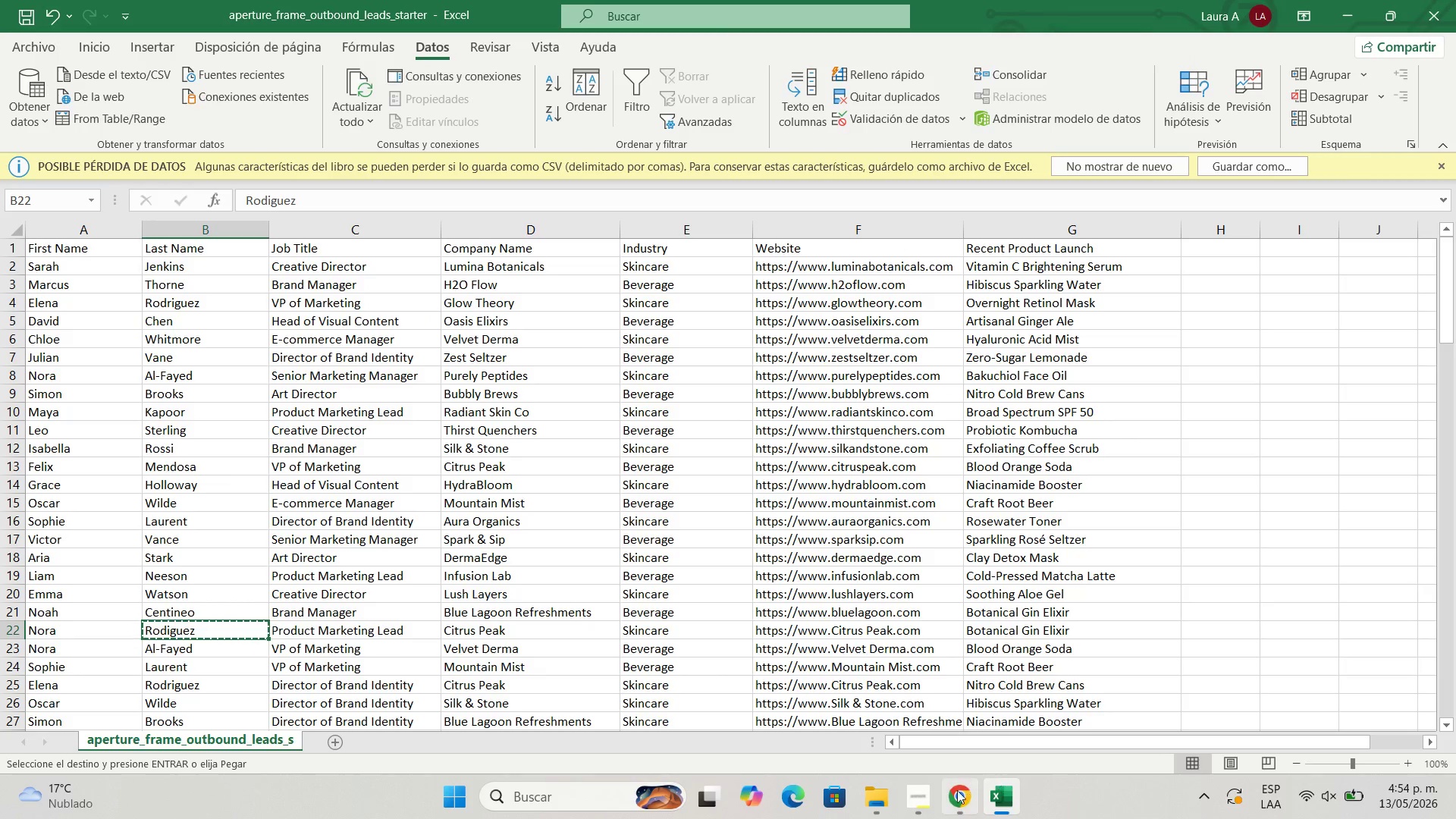 
left_click([950, 802])
 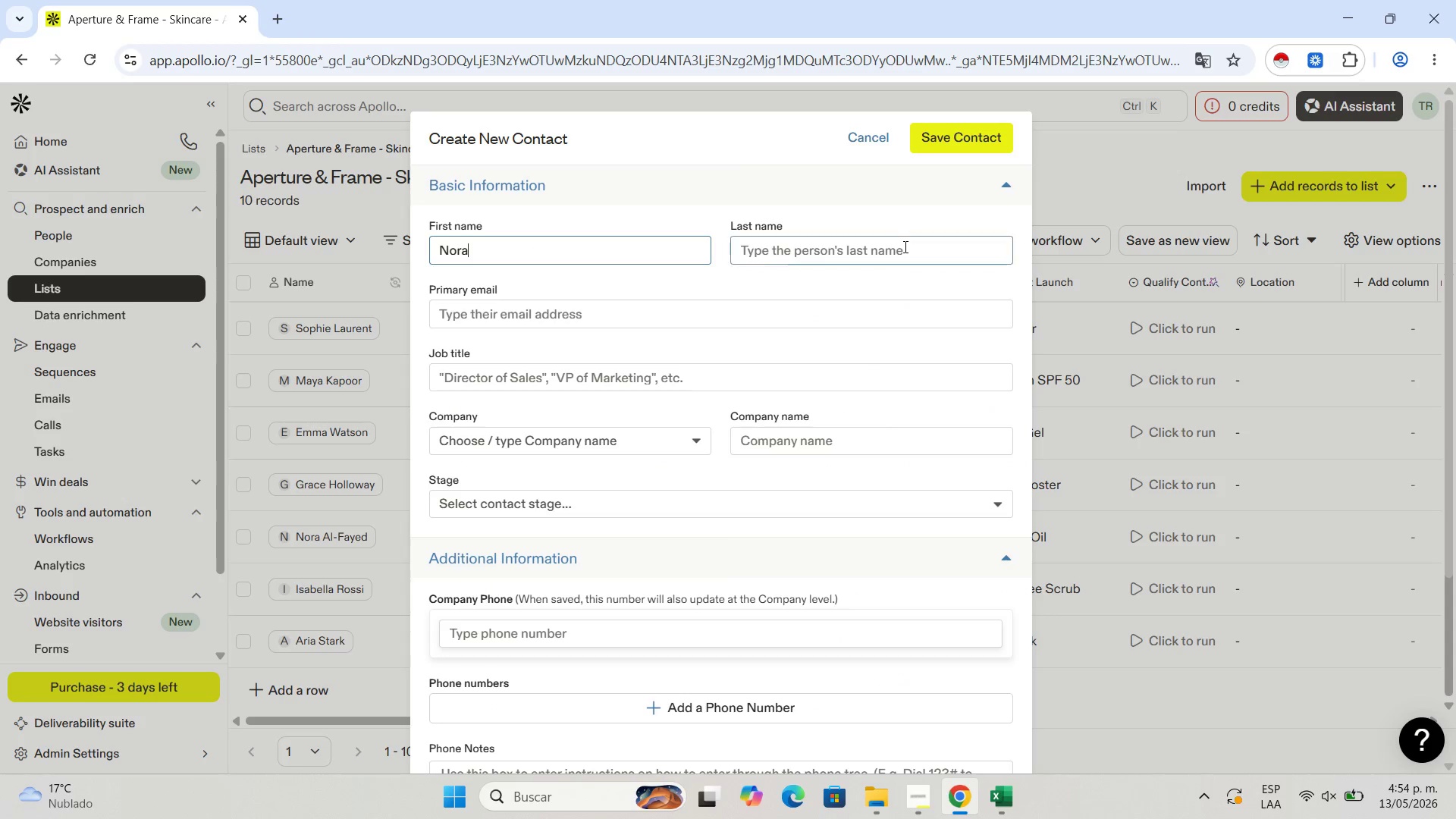 
left_click([904, 246])
 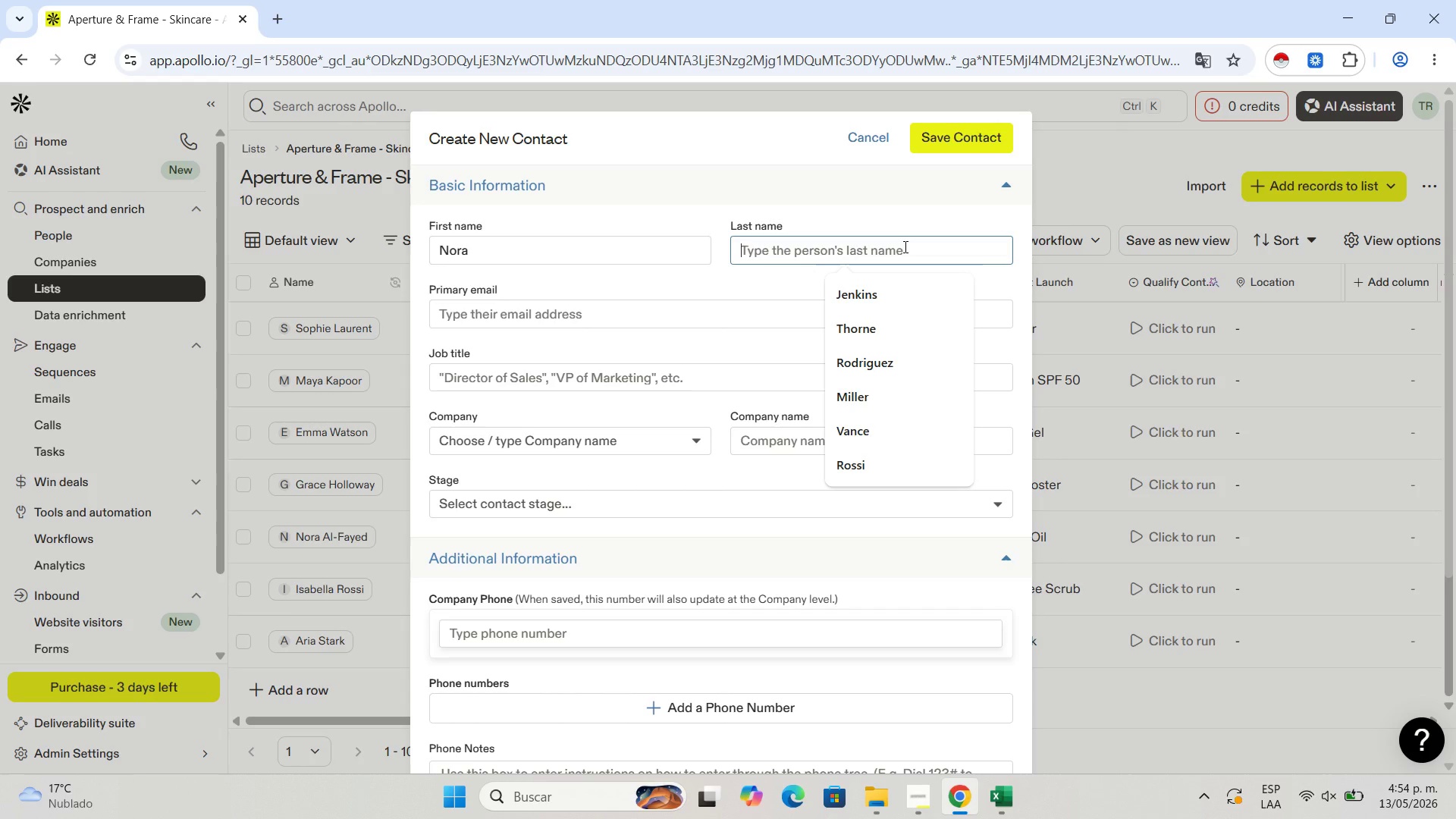 
key(Control+V)
 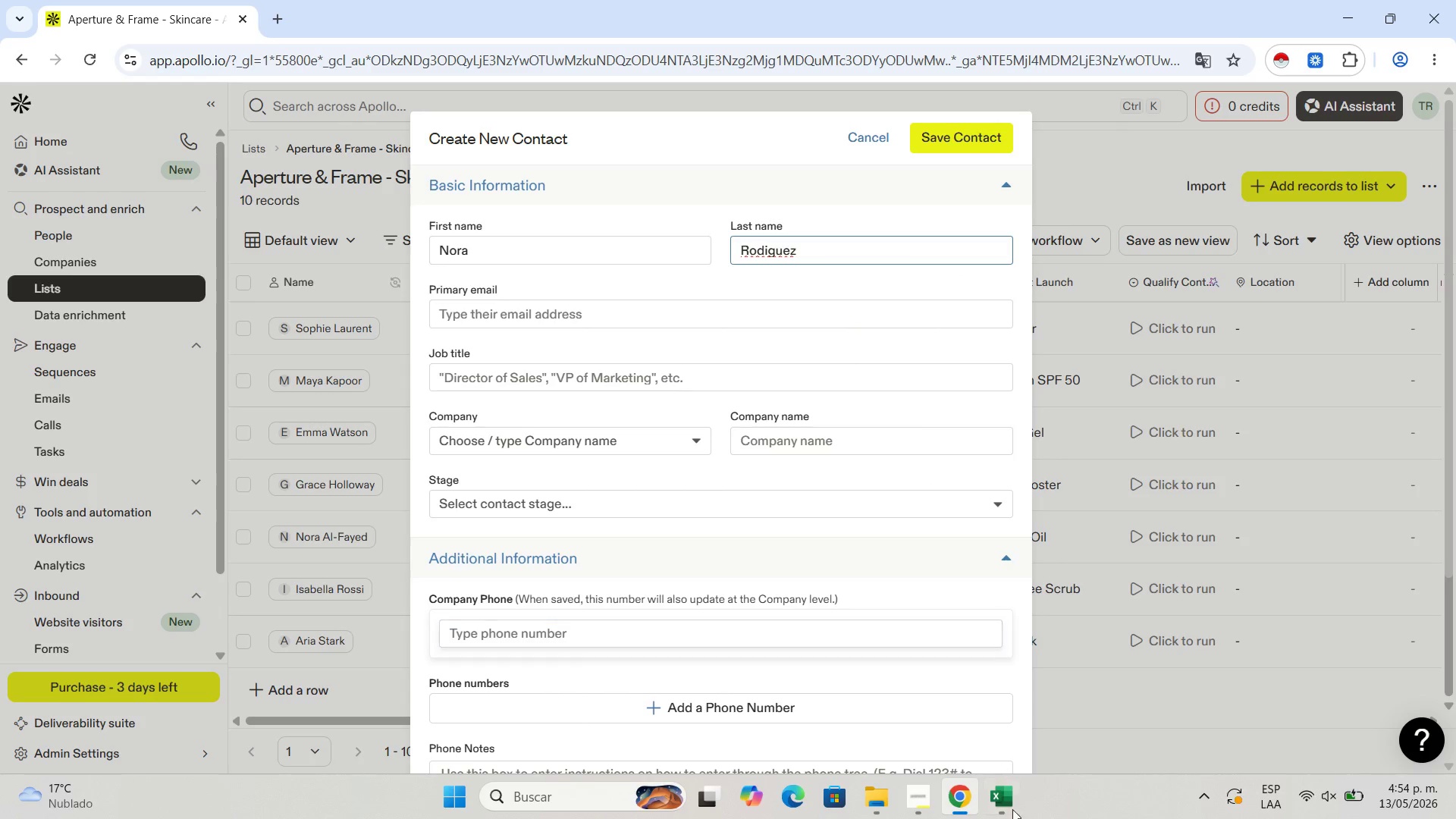 
left_click([1015, 818])
 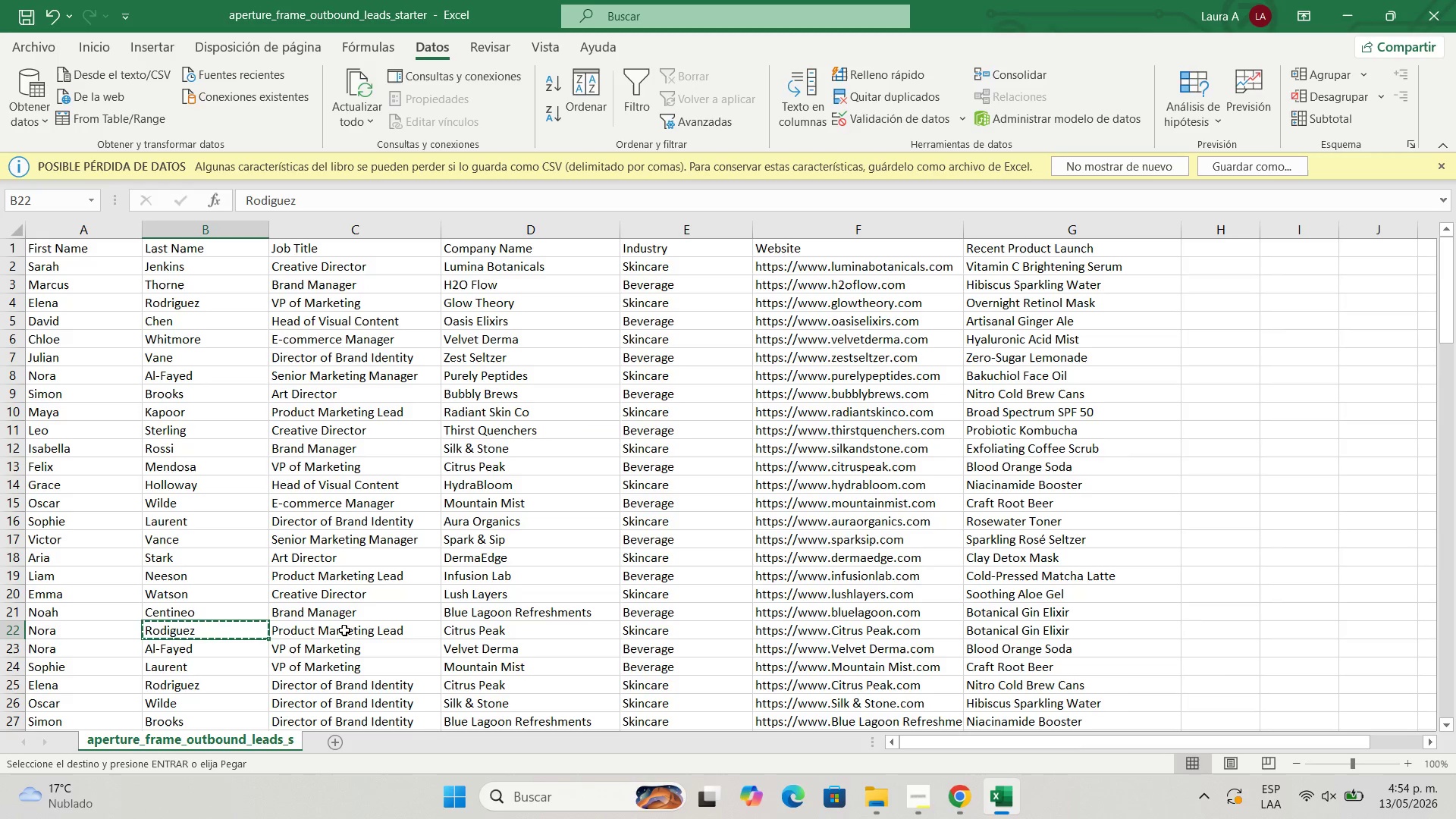 
left_click([342, 626])
 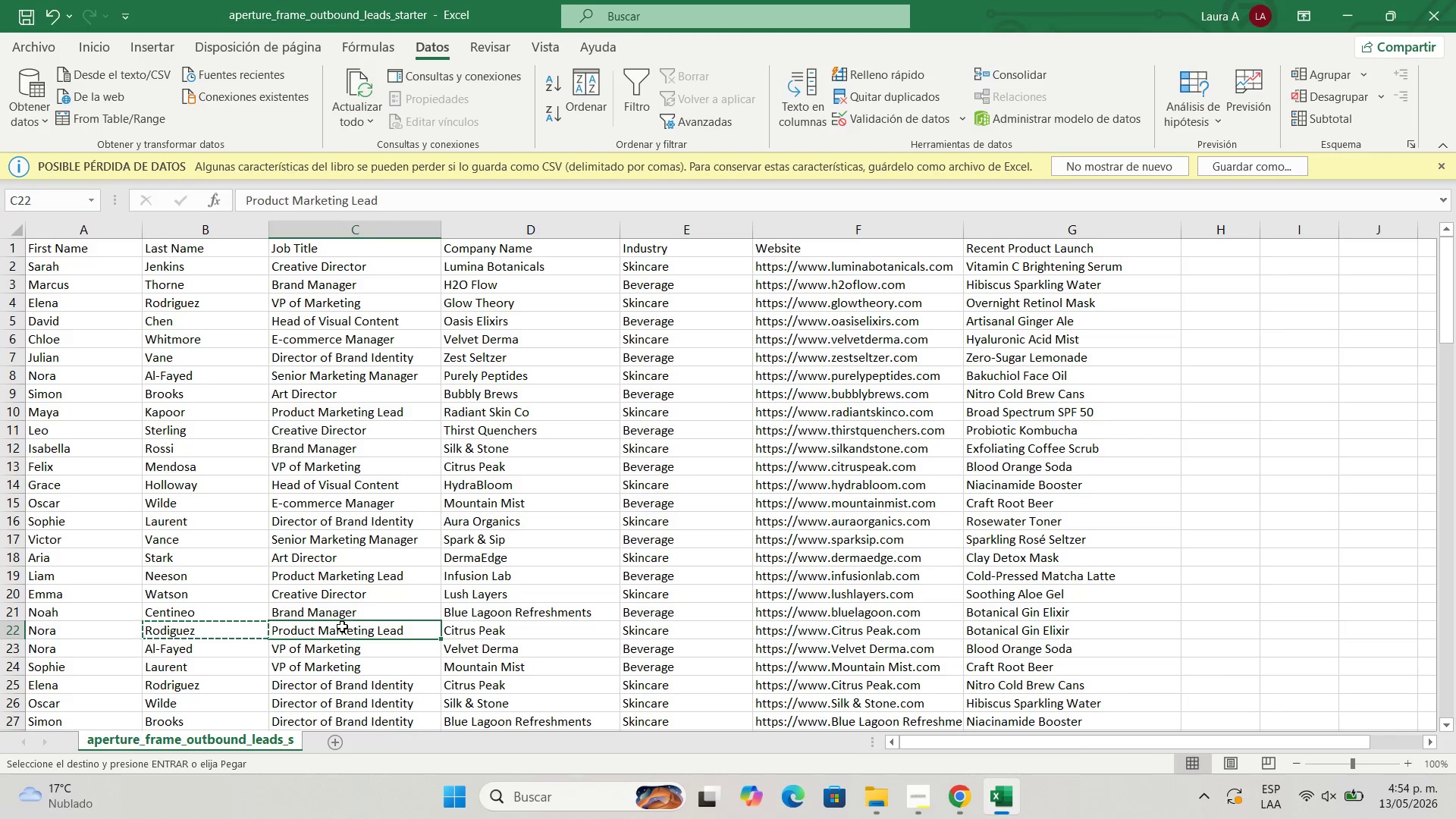 
key(Control+C)
 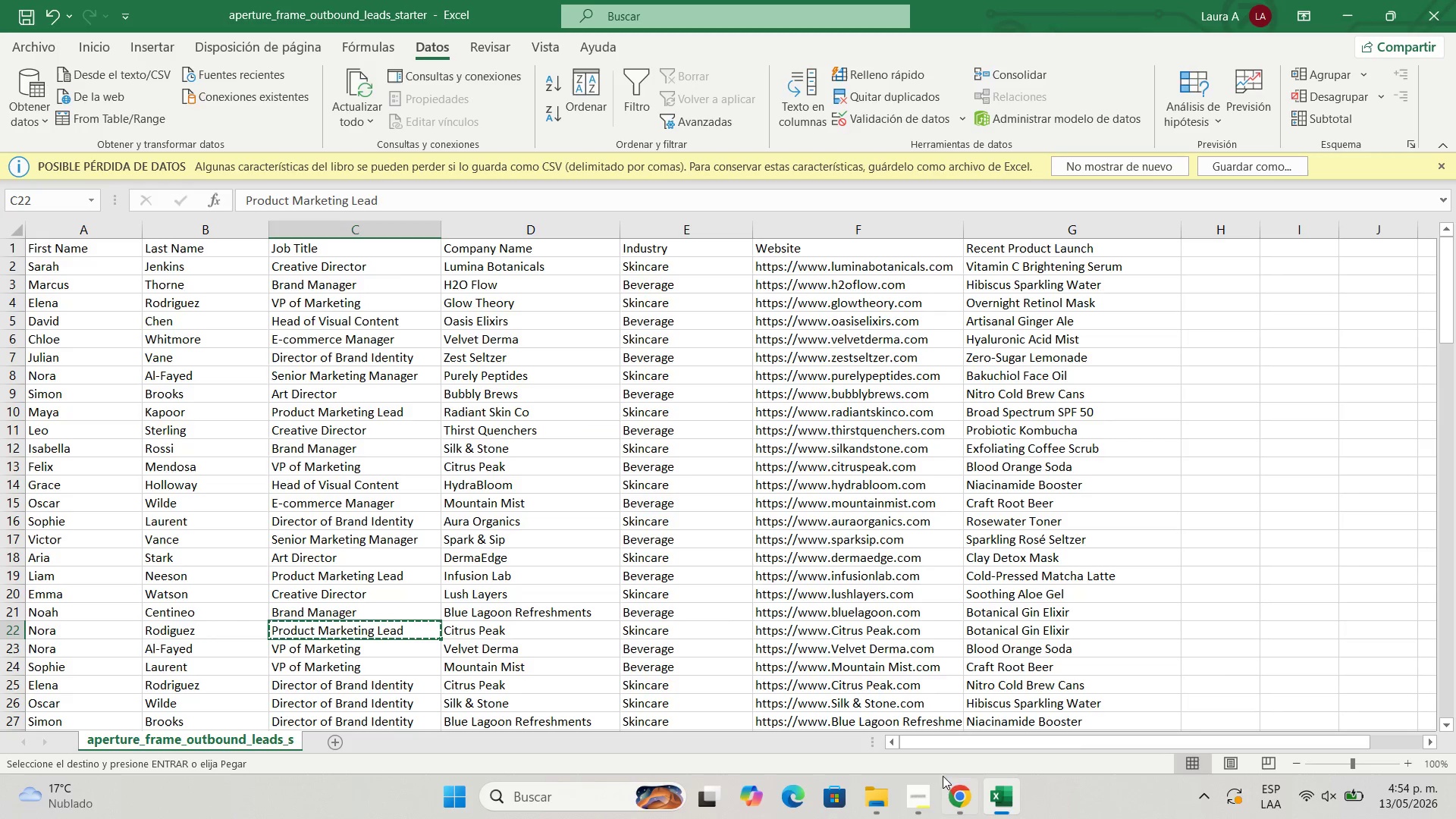 
left_click([964, 797])
 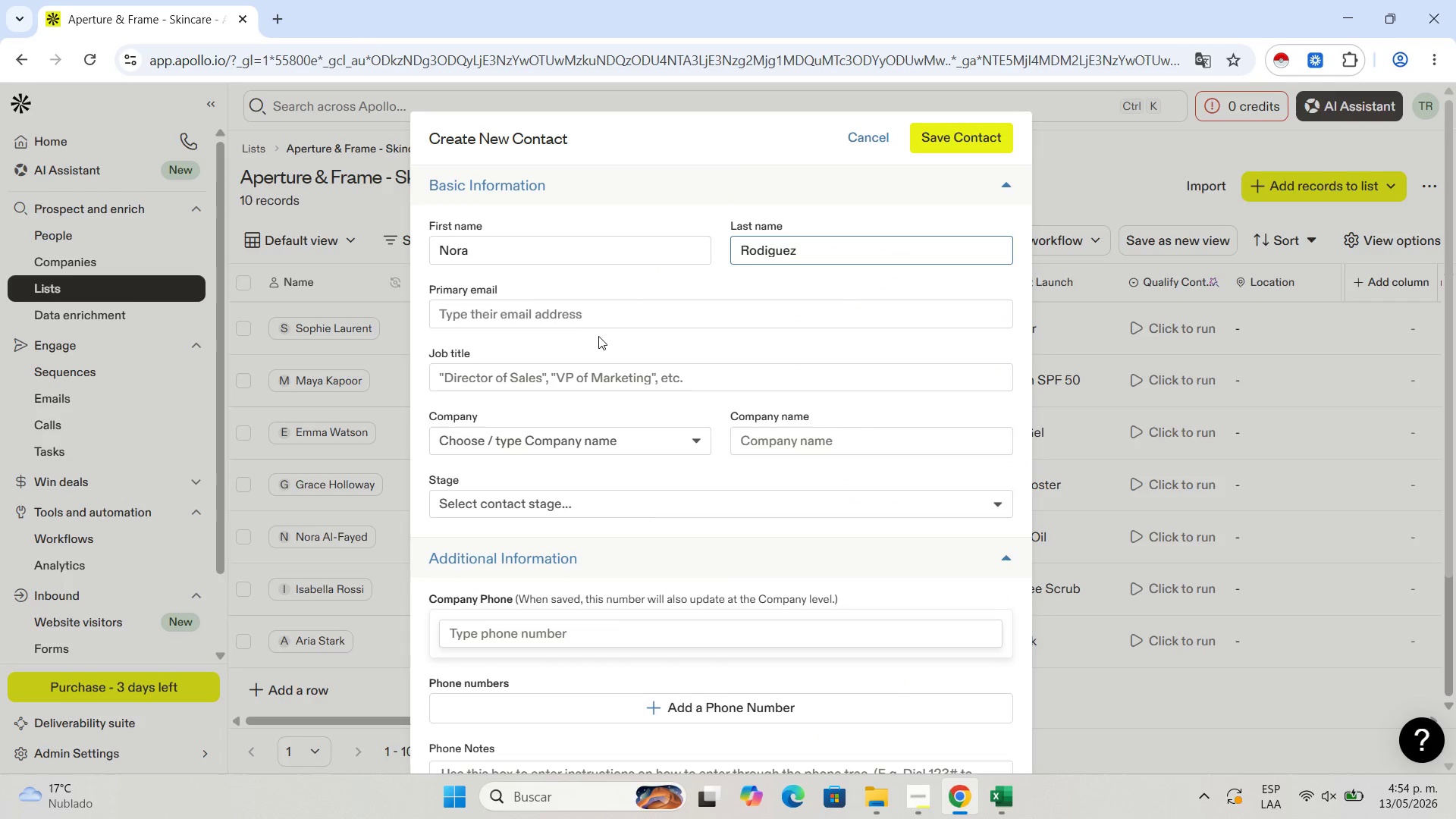 
left_click([573, 391])
 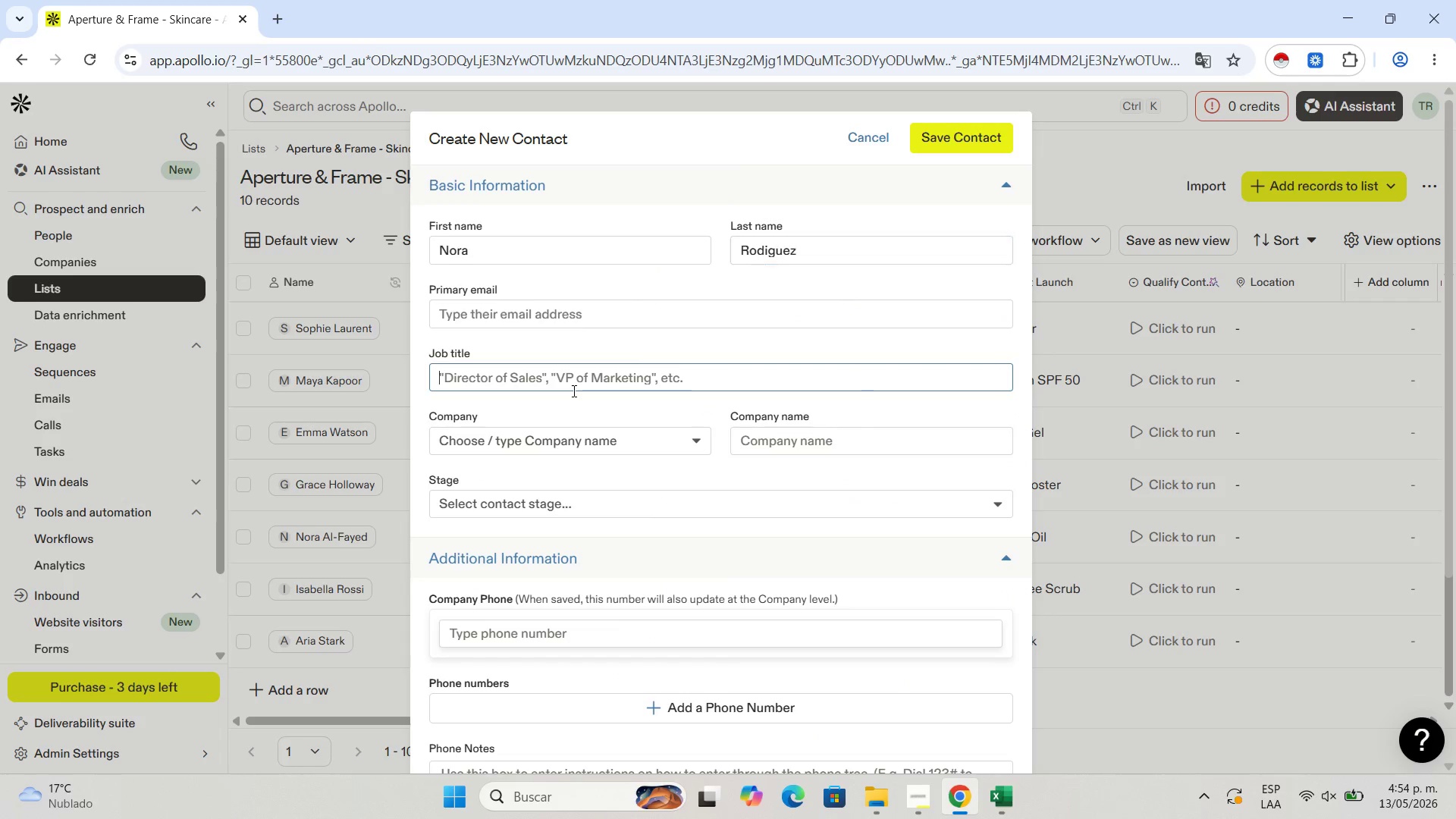 
key(Control+V)
 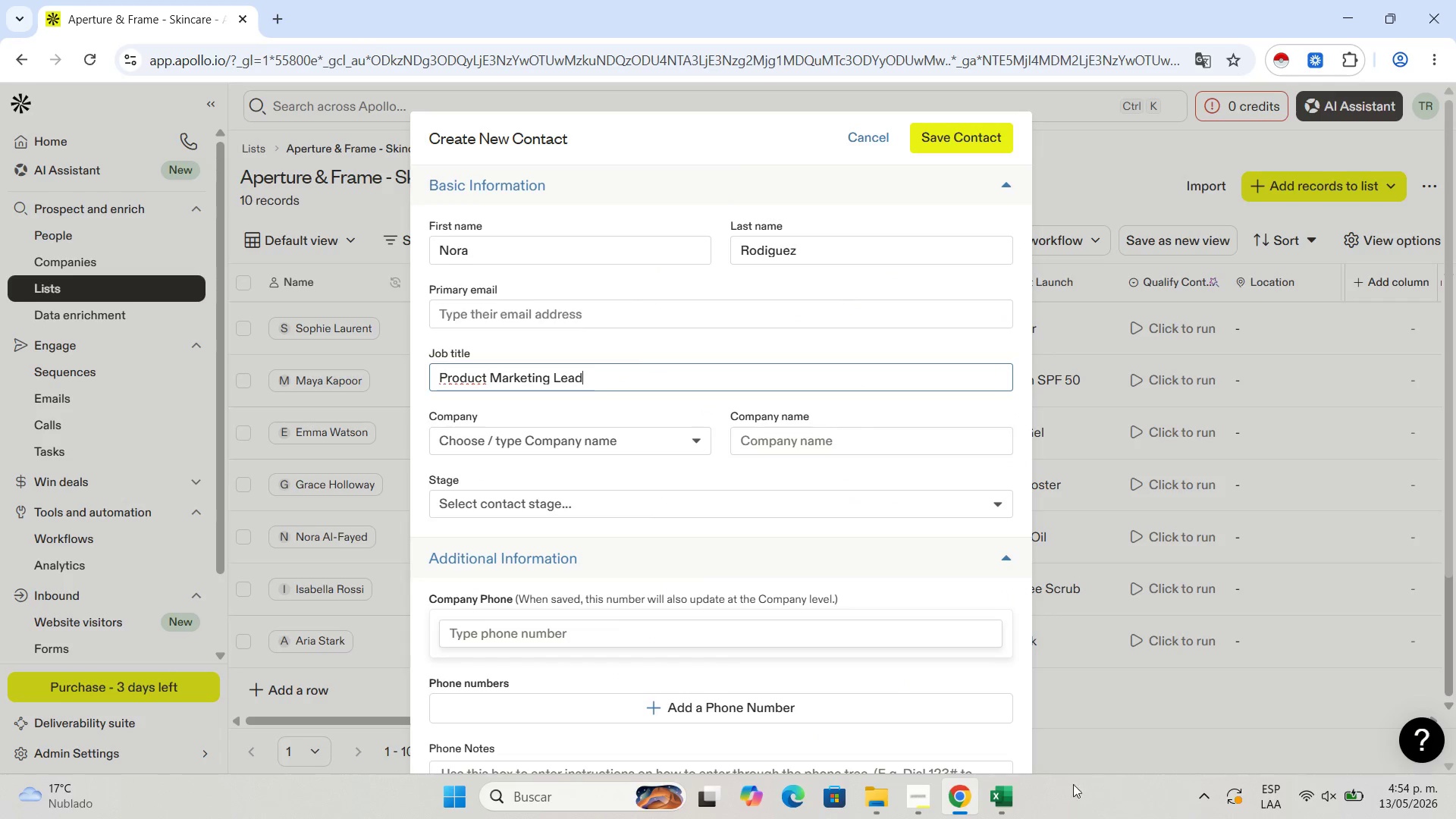 
left_click([1000, 793])
 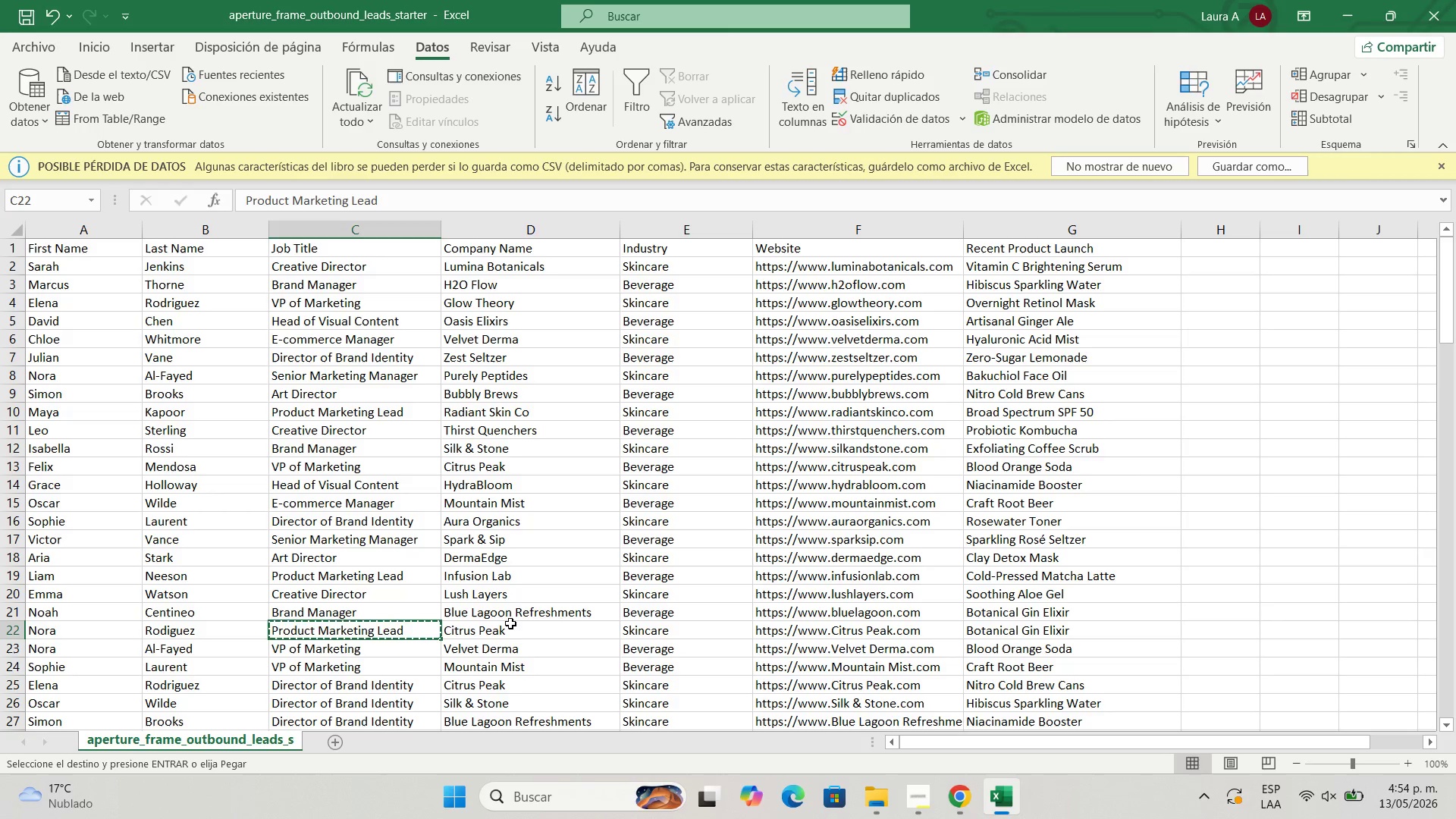 
left_click([504, 621])
 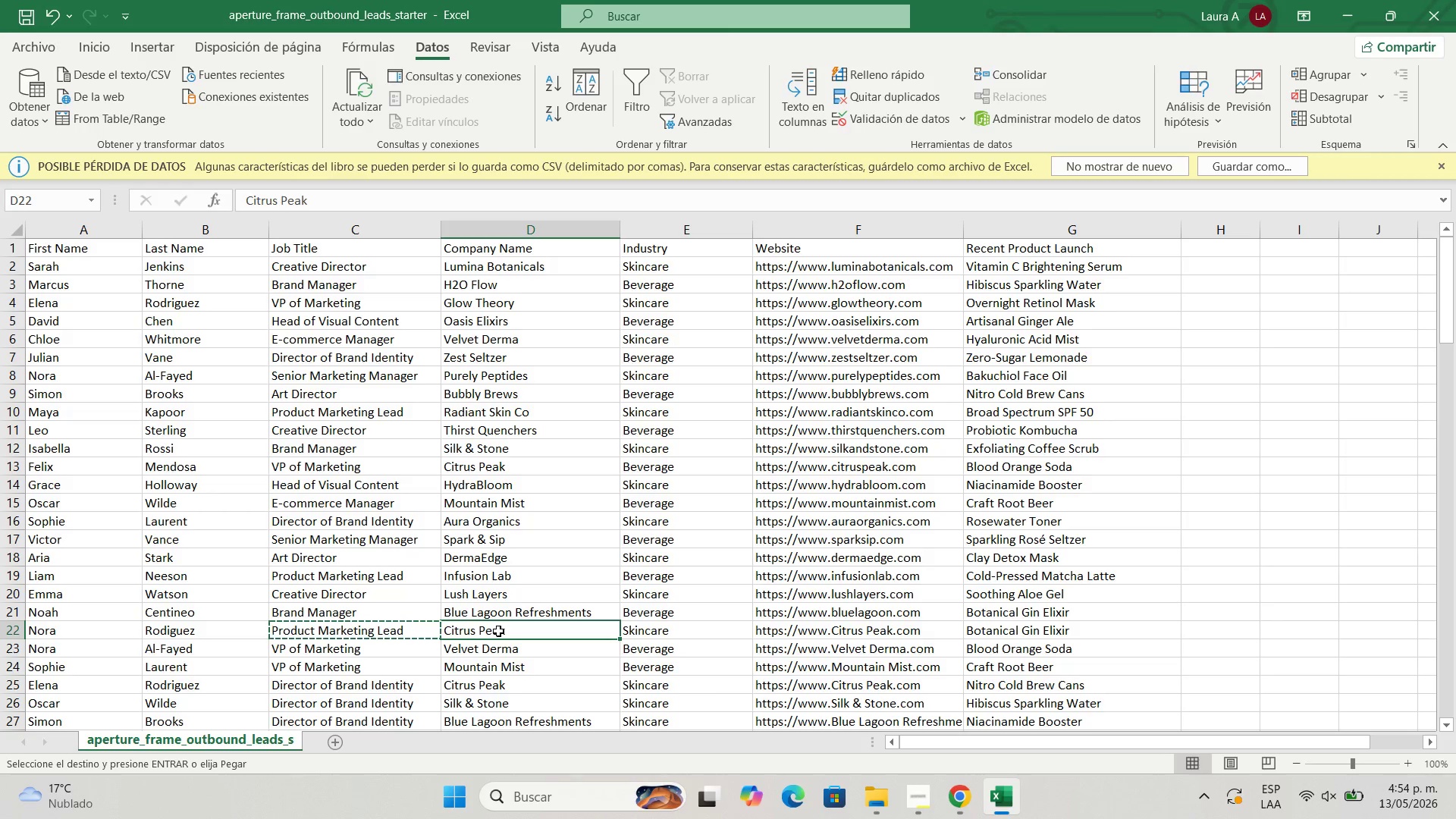 
key(Control+C)
 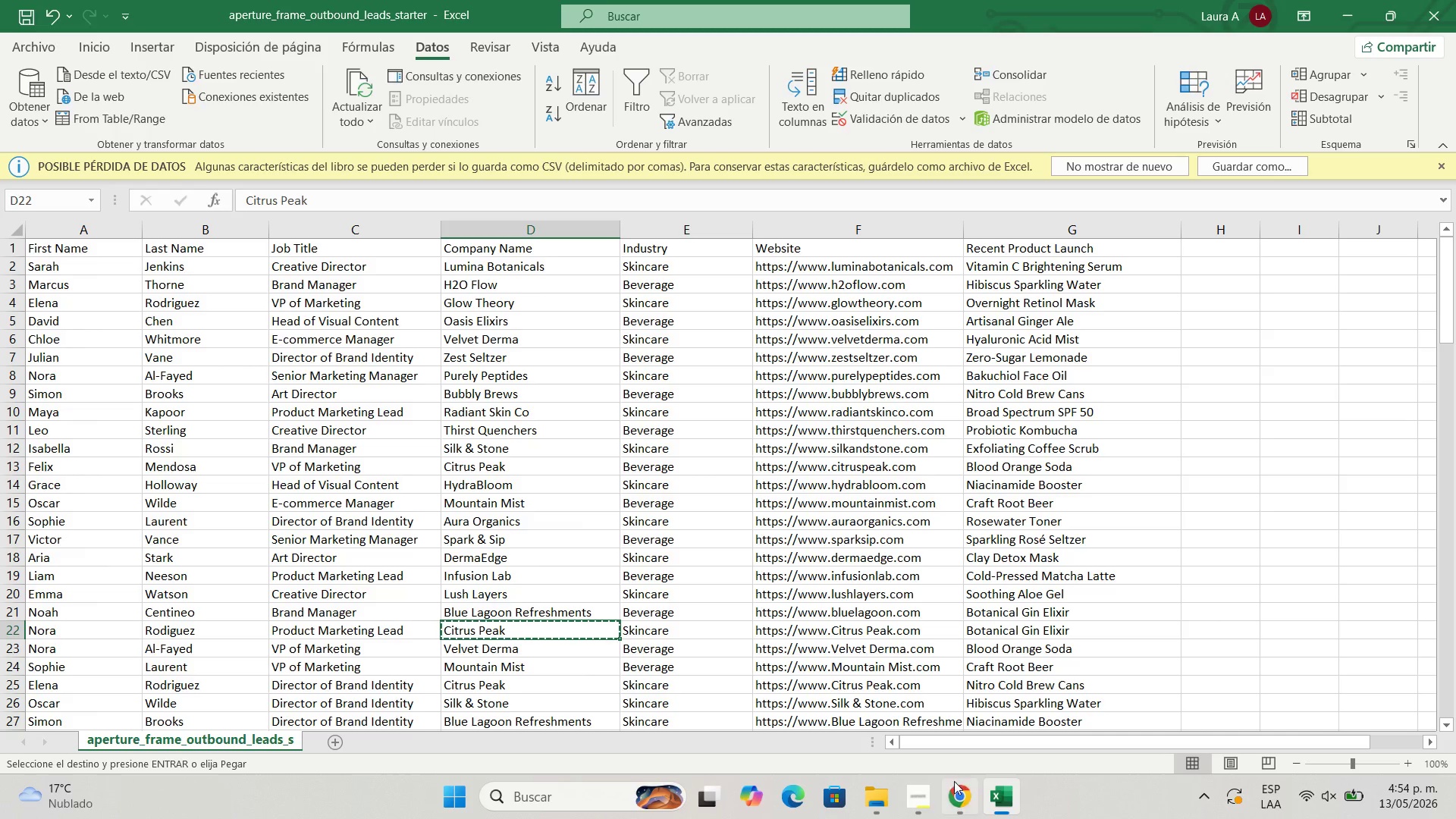 
left_click([950, 795])
 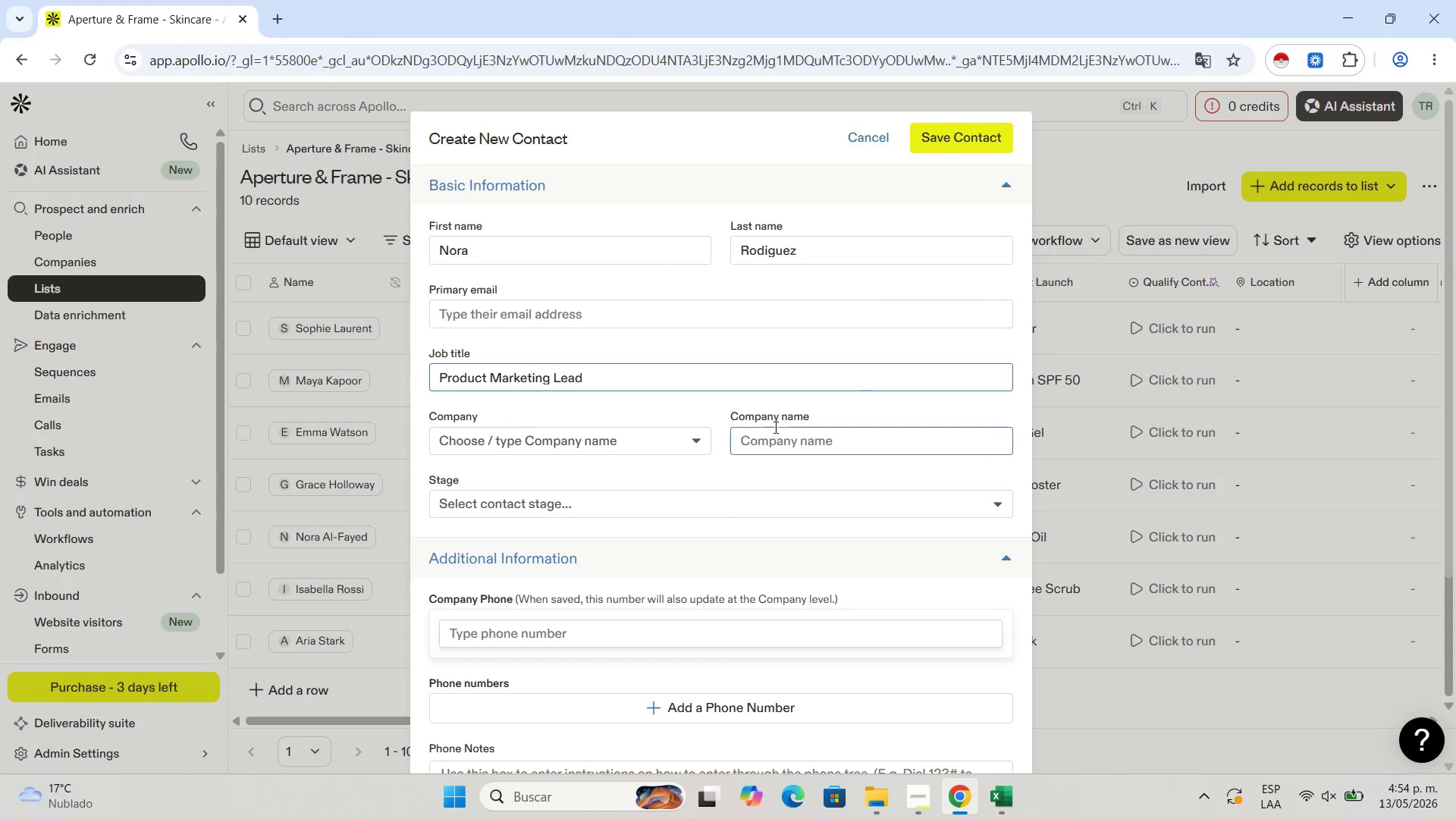 
left_click([789, 437])
 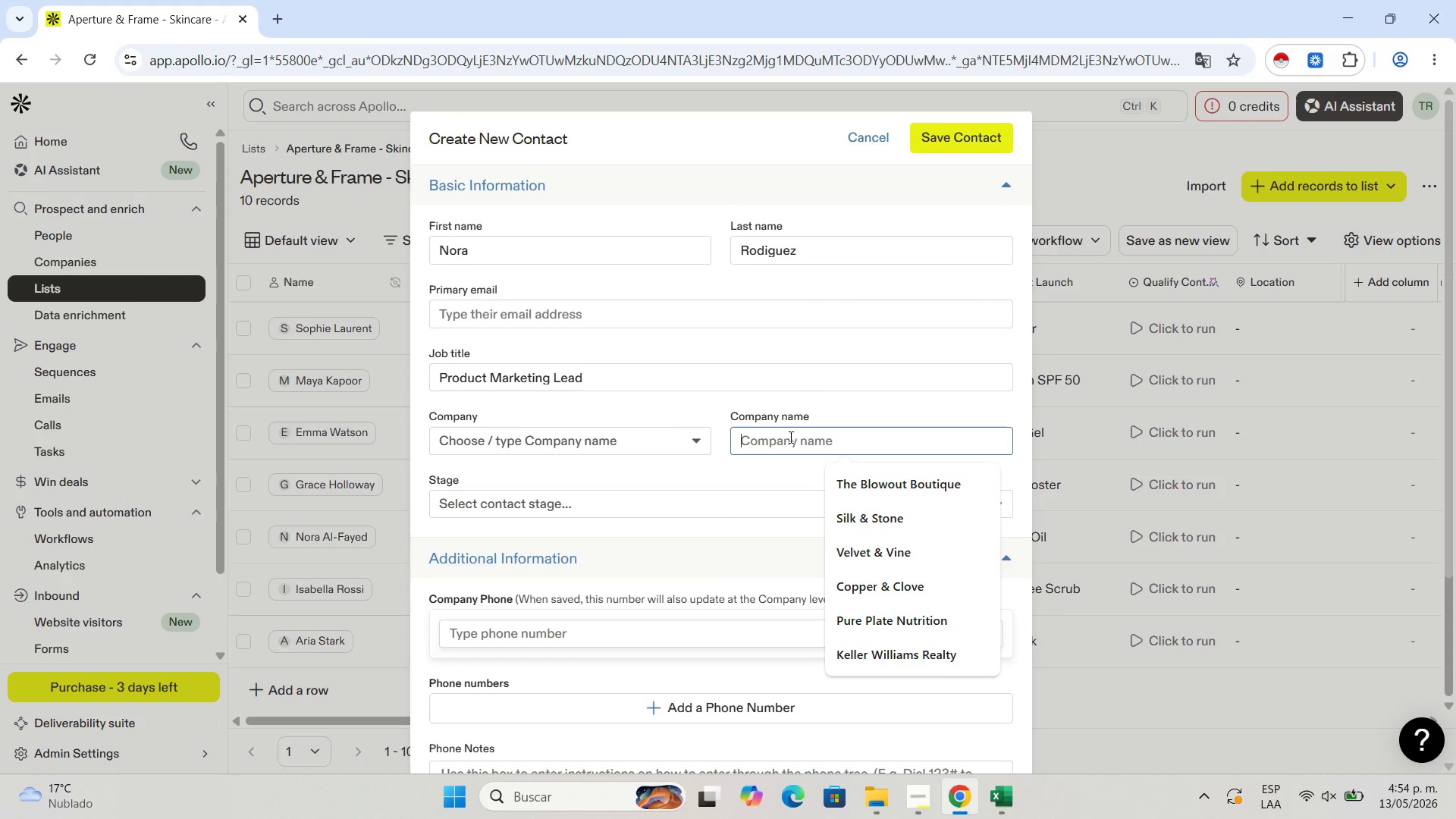 
key(Control+V)
 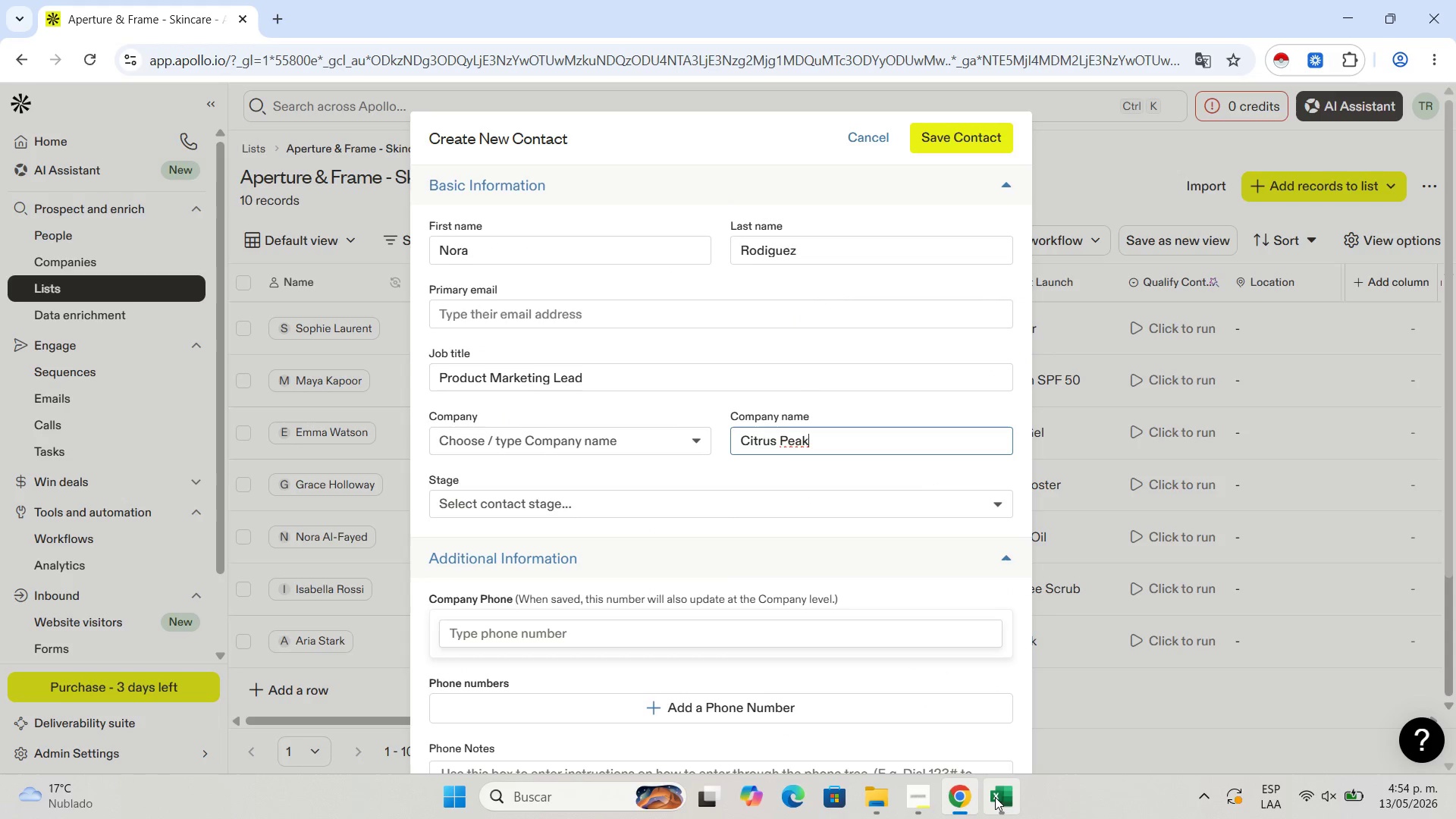 
left_click([995, 797])
 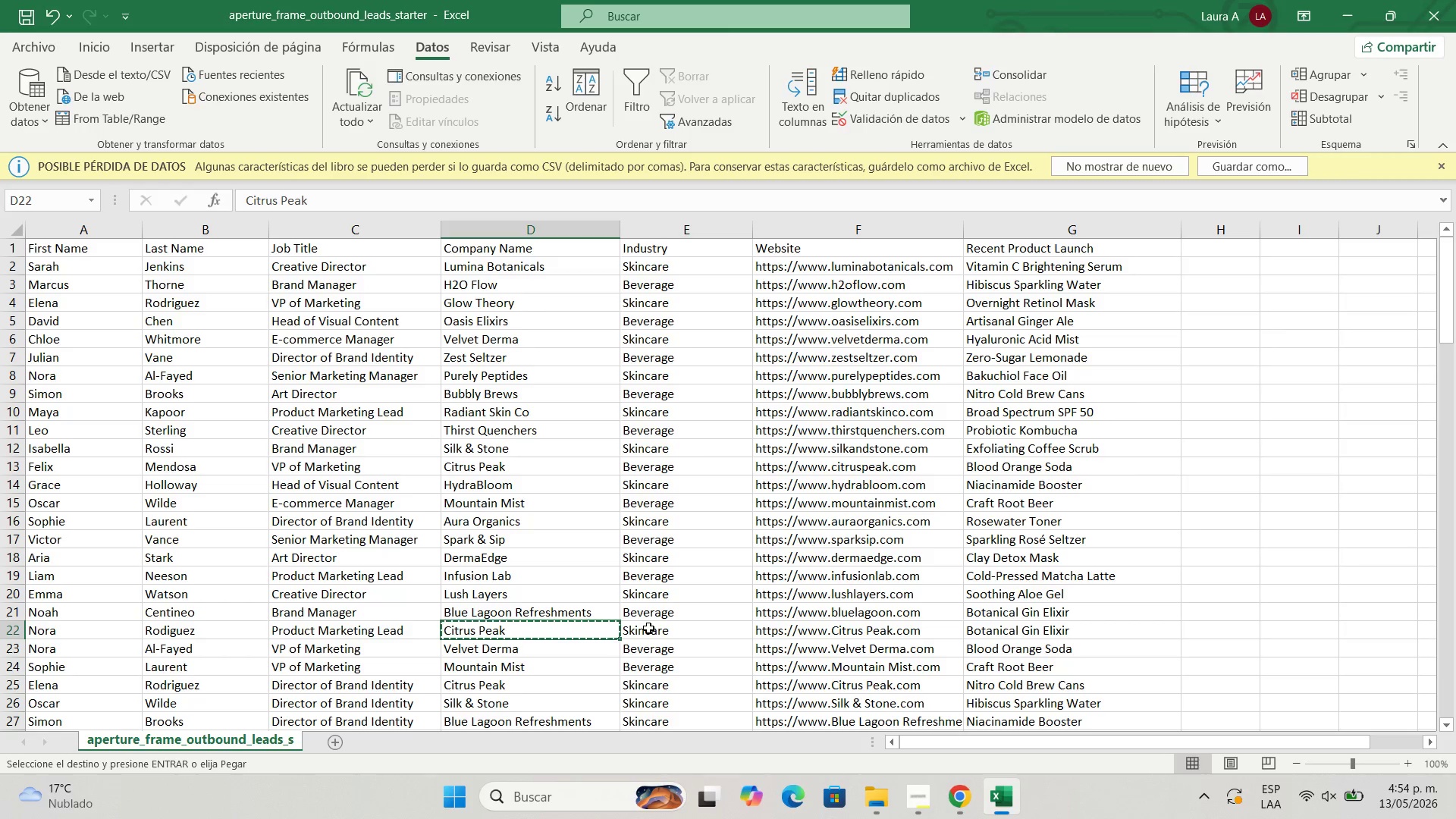 
left_click([648, 628])
 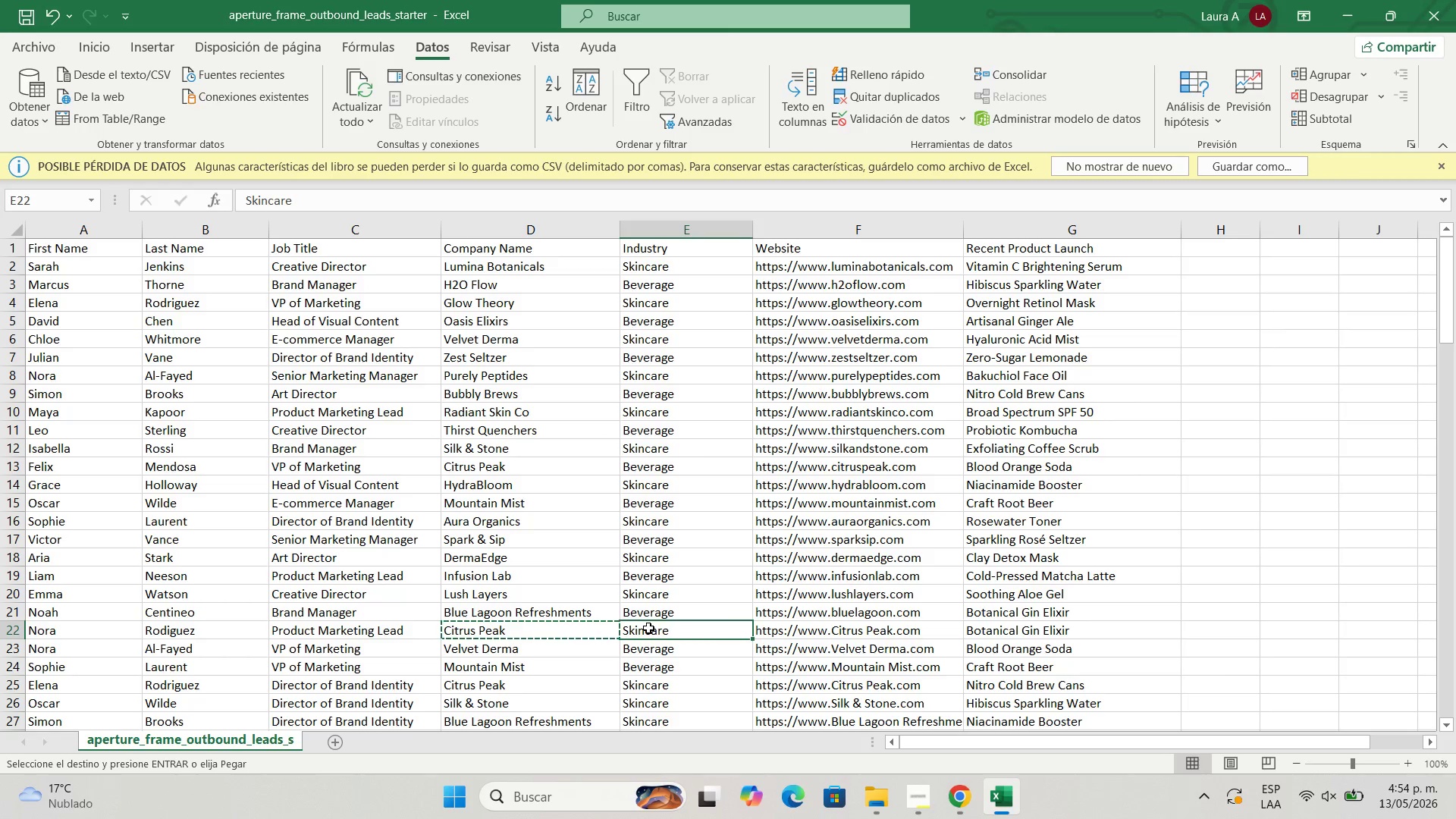 
key(Control+C)
 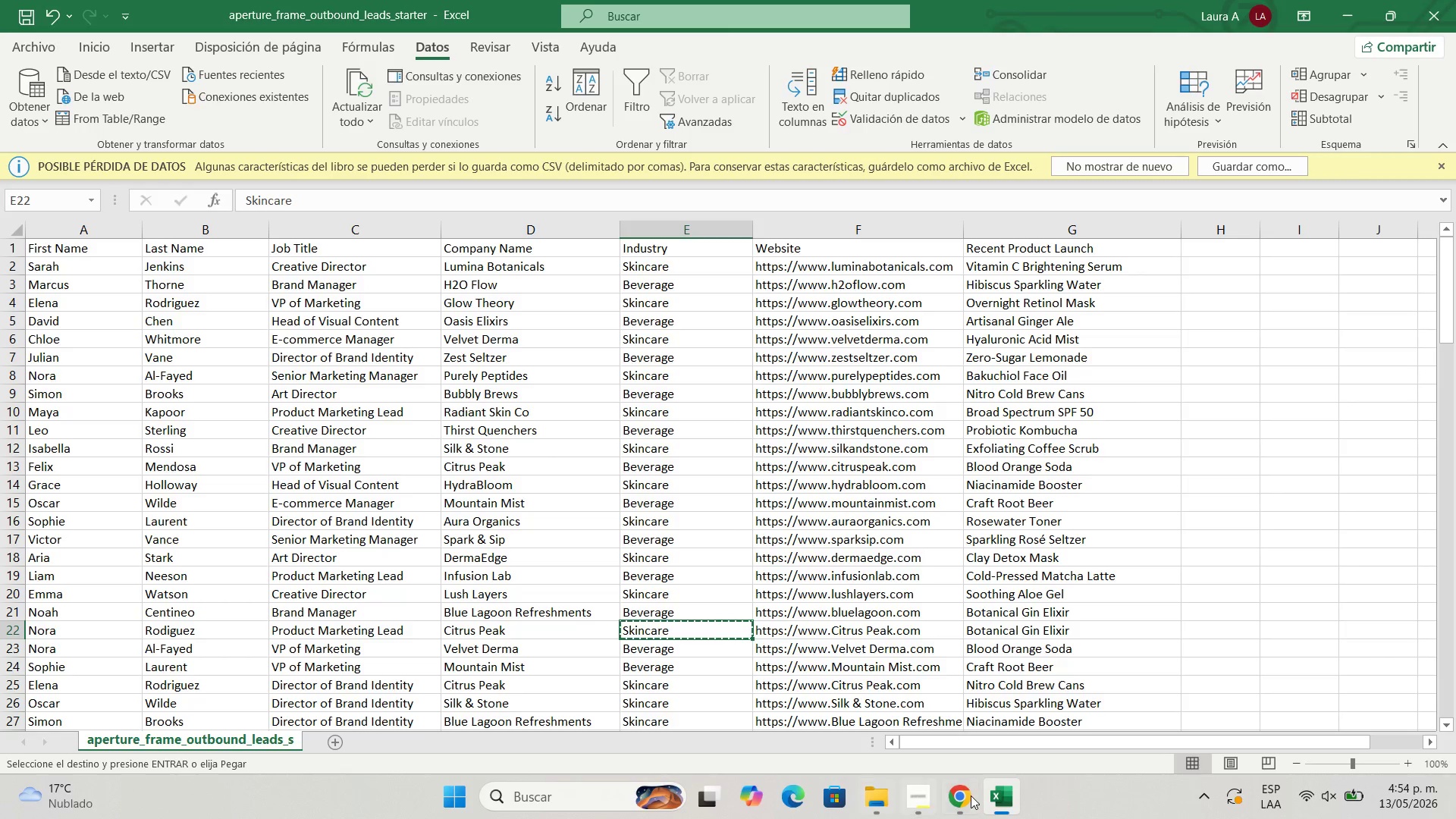 
left_click([971, 795])
 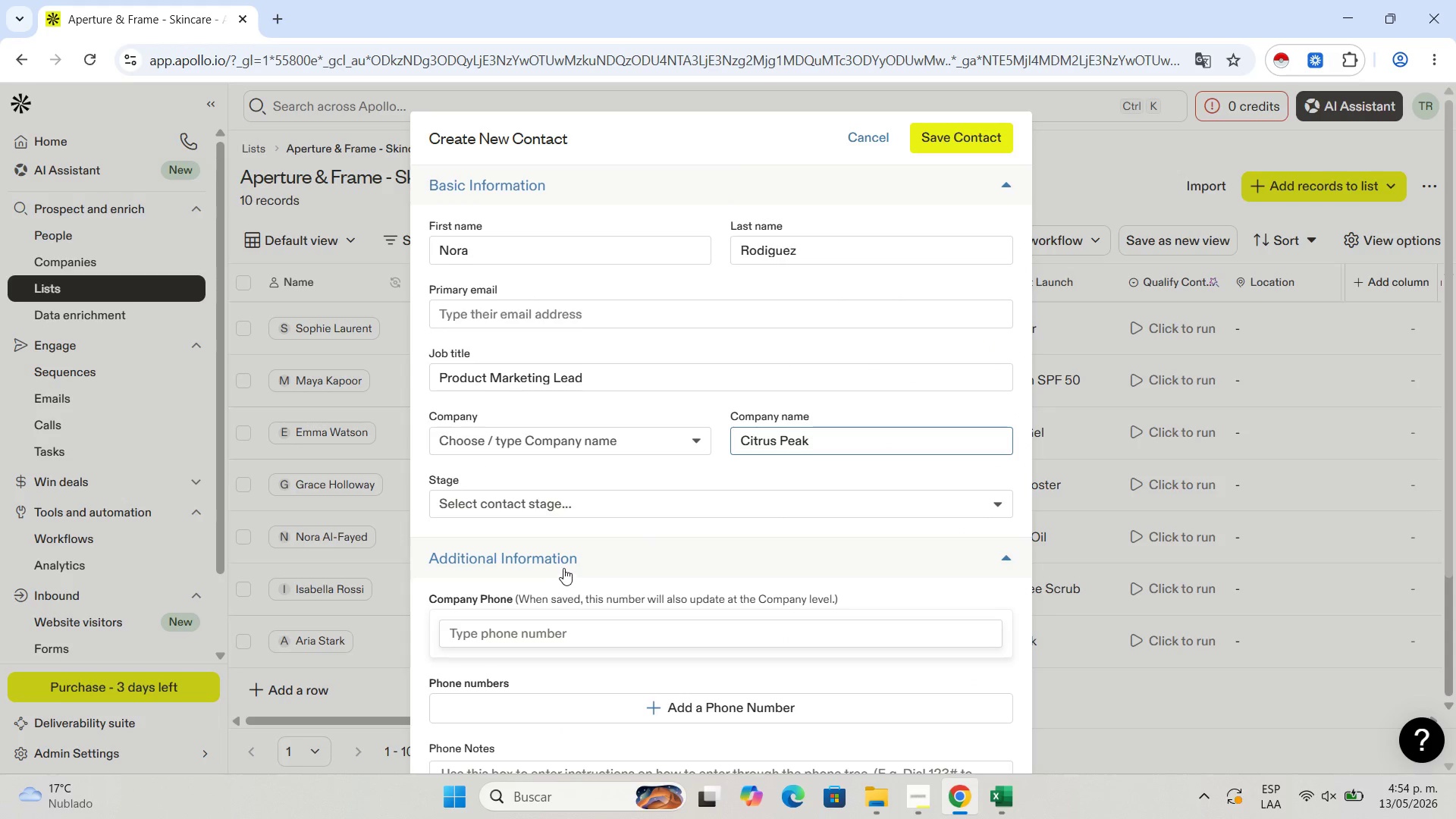 
scroll: coordinate [560, 566], scroll_direction: down, amount: 5.0
 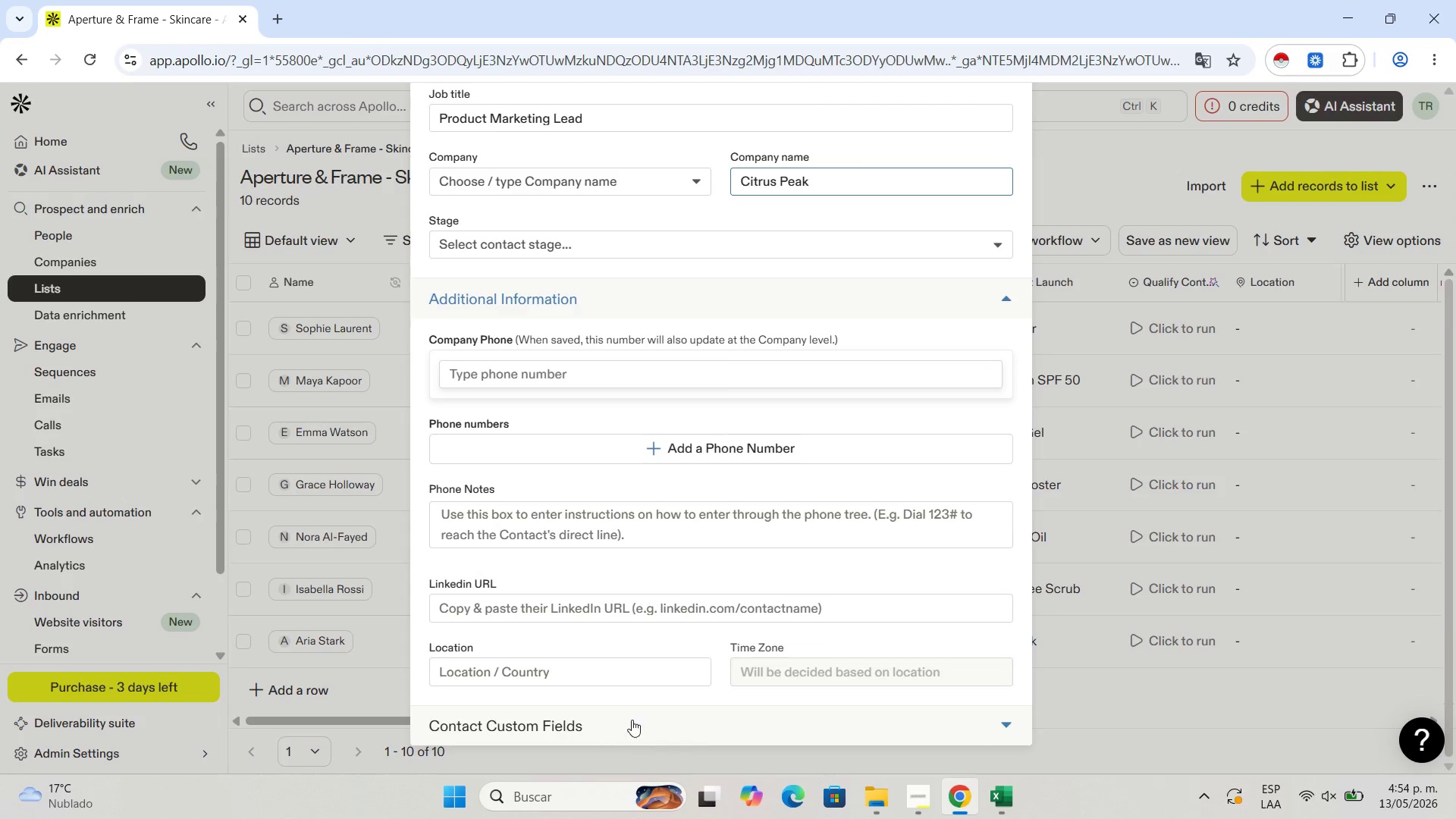 
left_click([632, 720])
 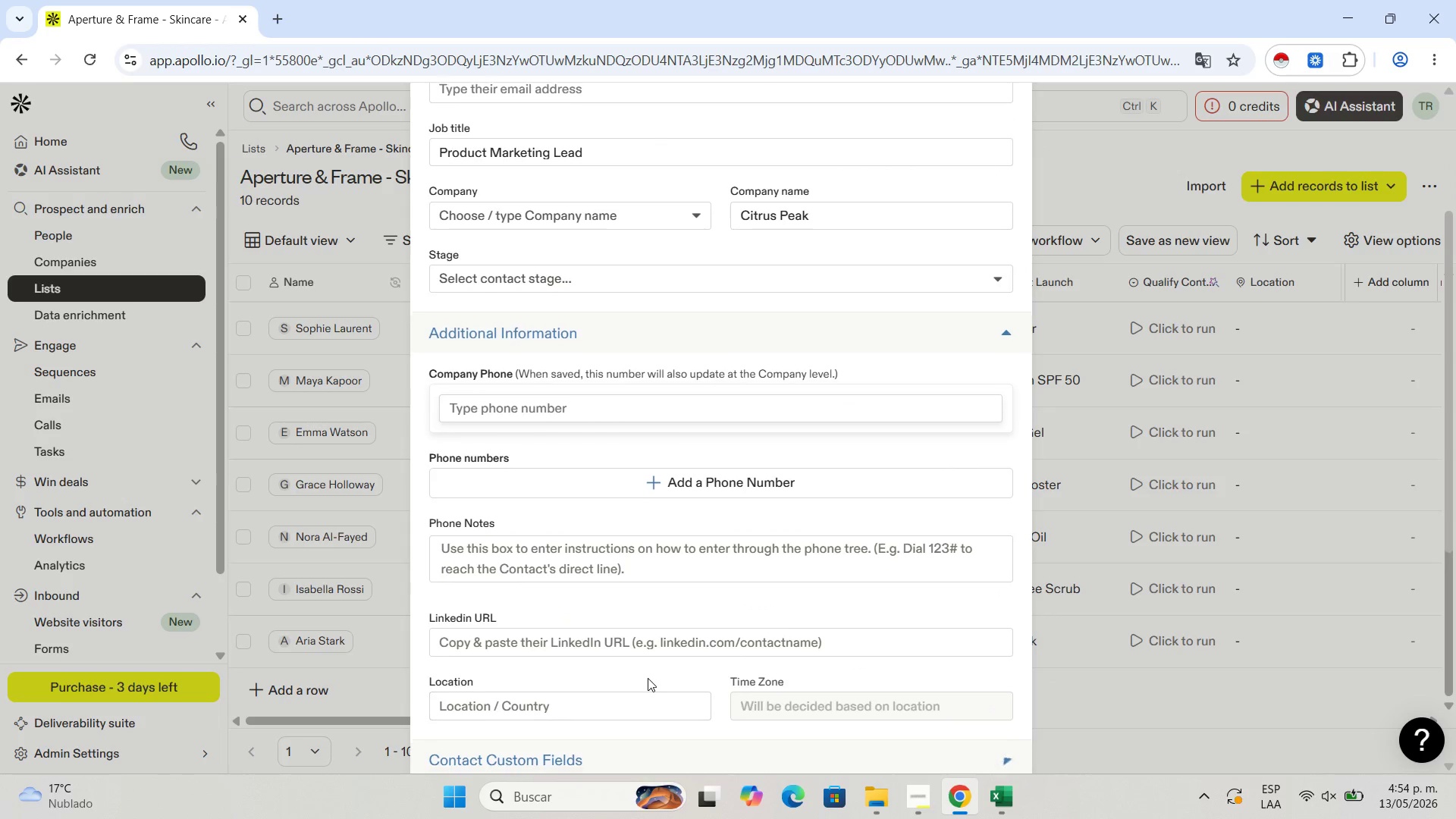 
scroll: coordinate [526, 684], scroll_direction: down, amount: 4.0
 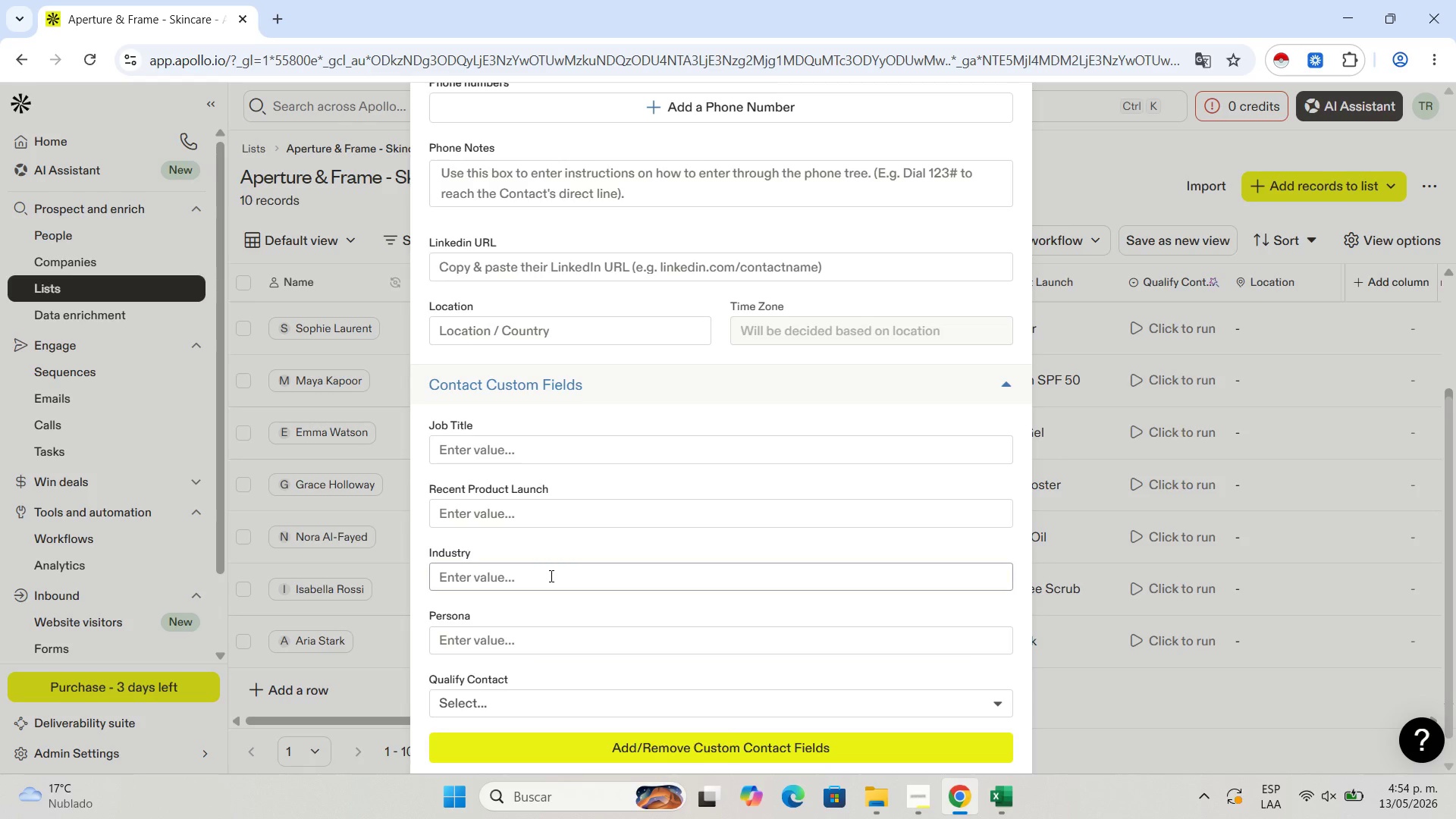 
left_click([550, 576])
 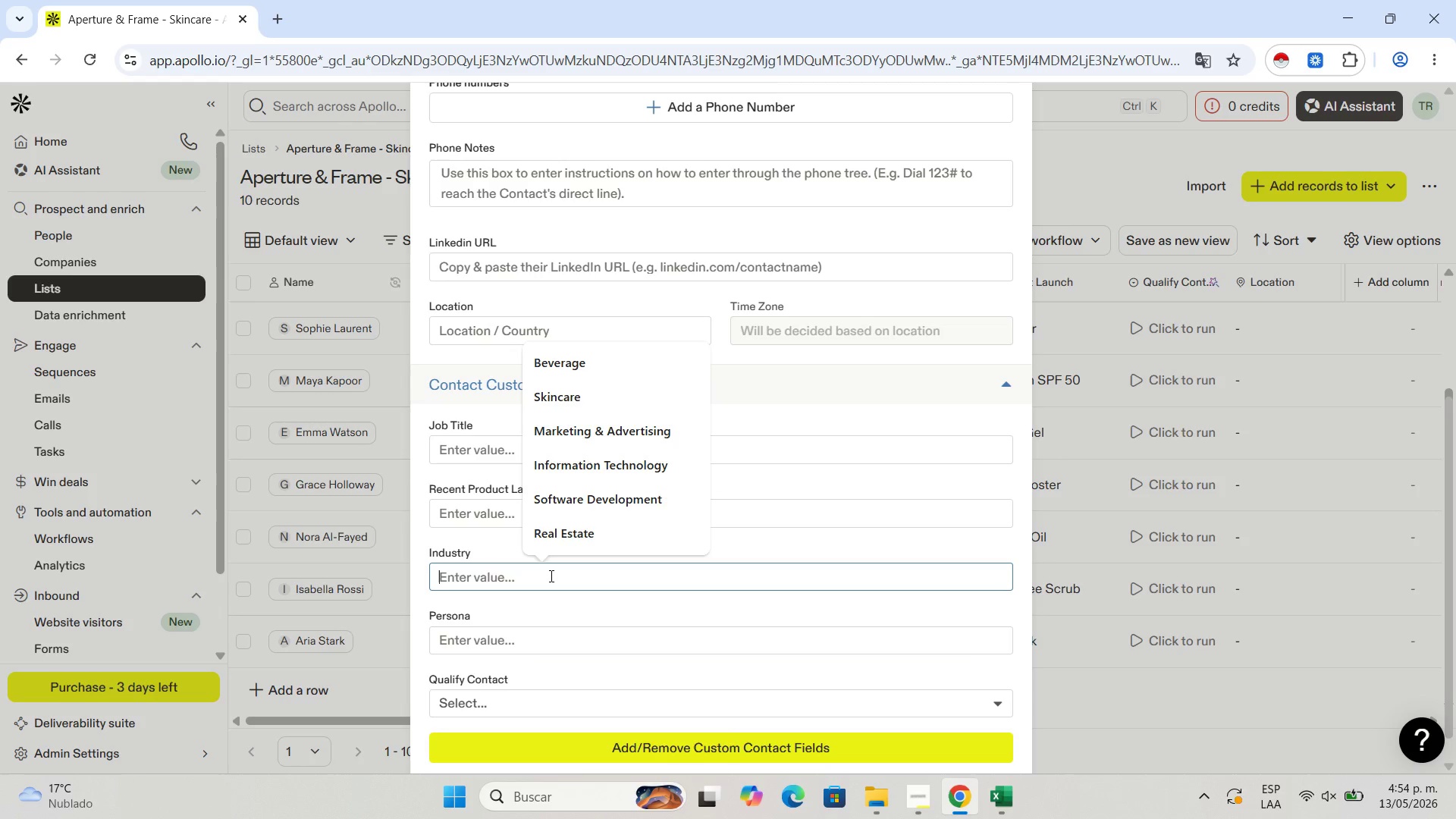 
key(Control+V)
 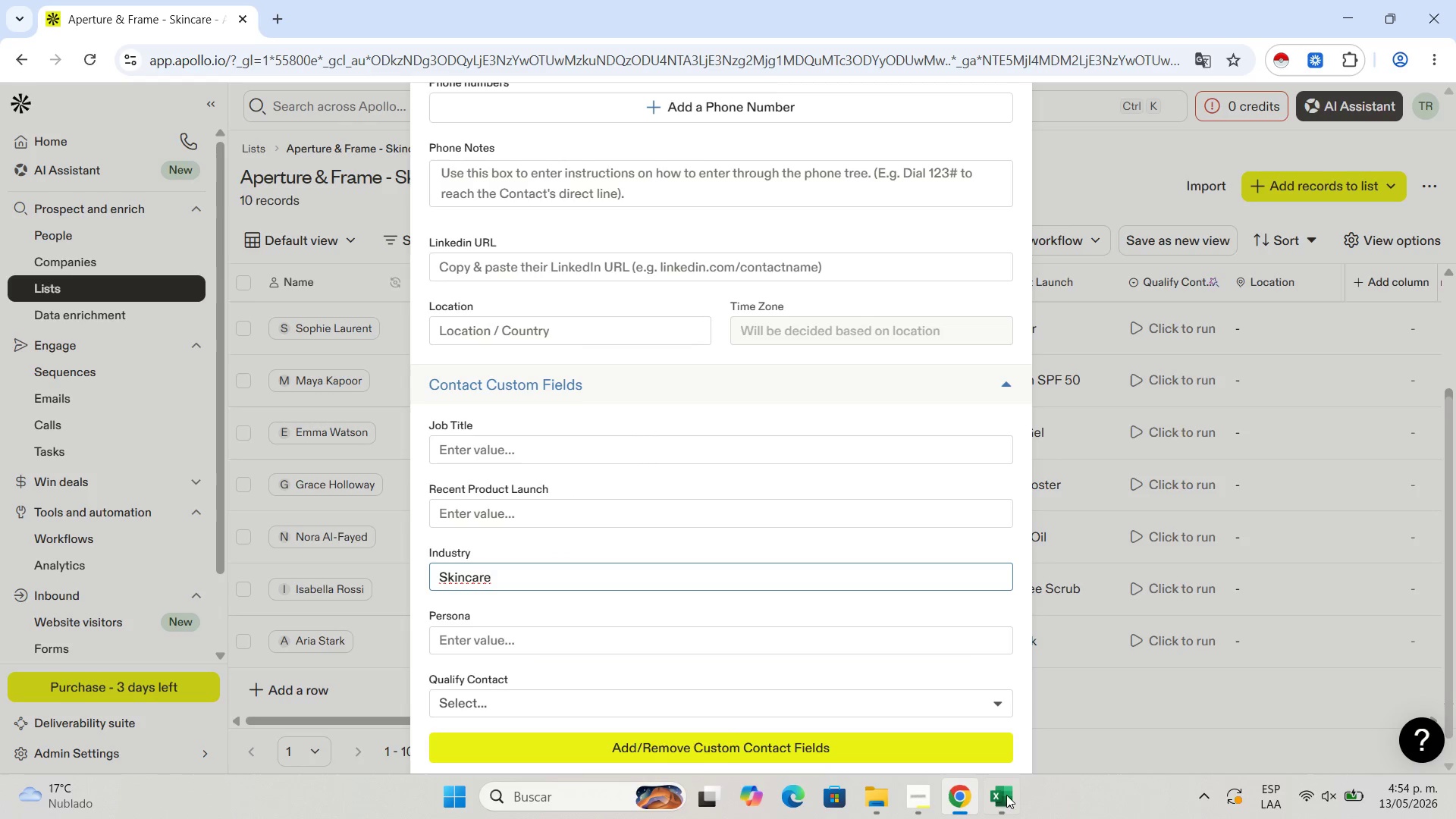 
left_click([1003, 795])
 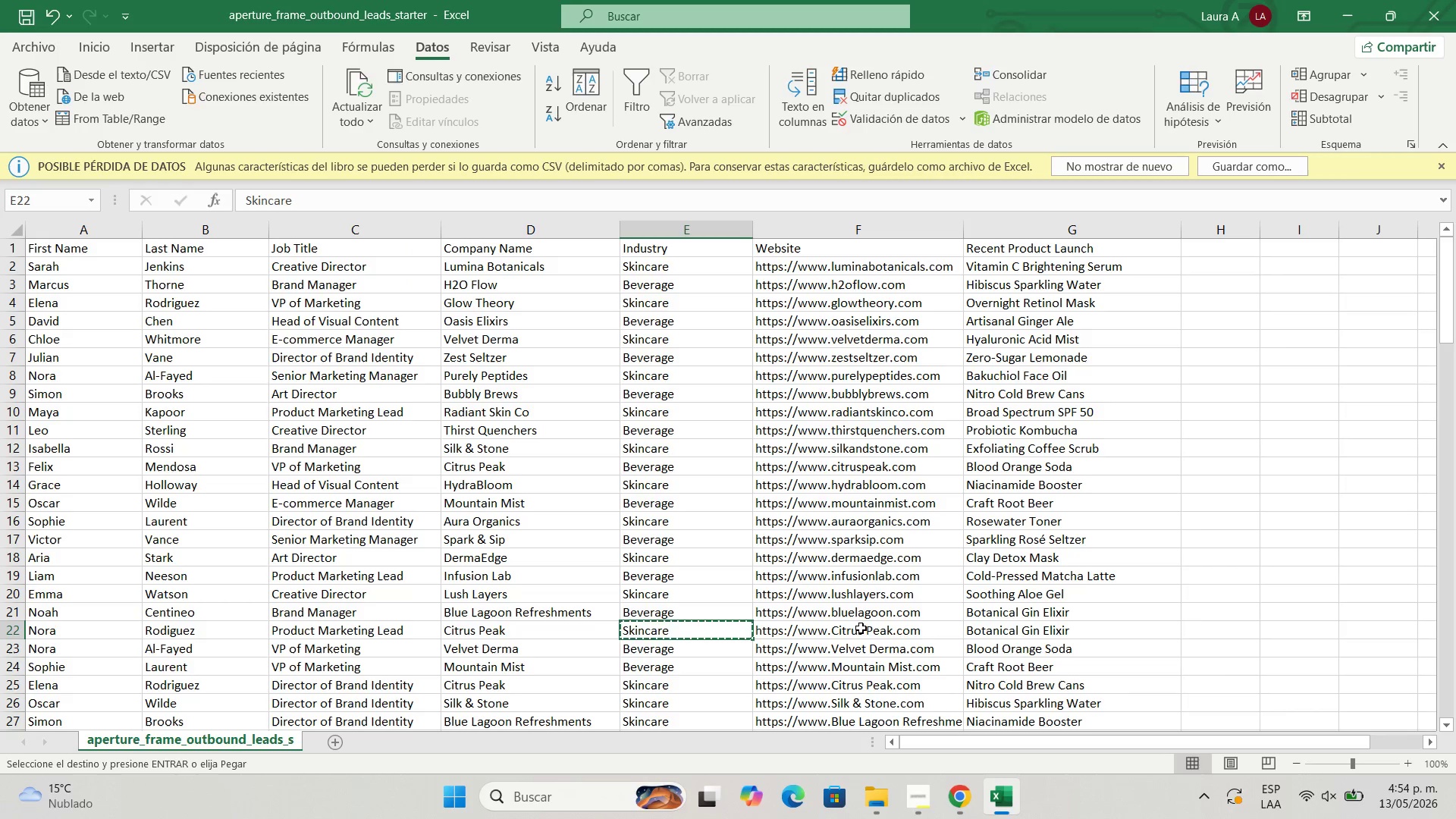 
left_click([861, 626])
 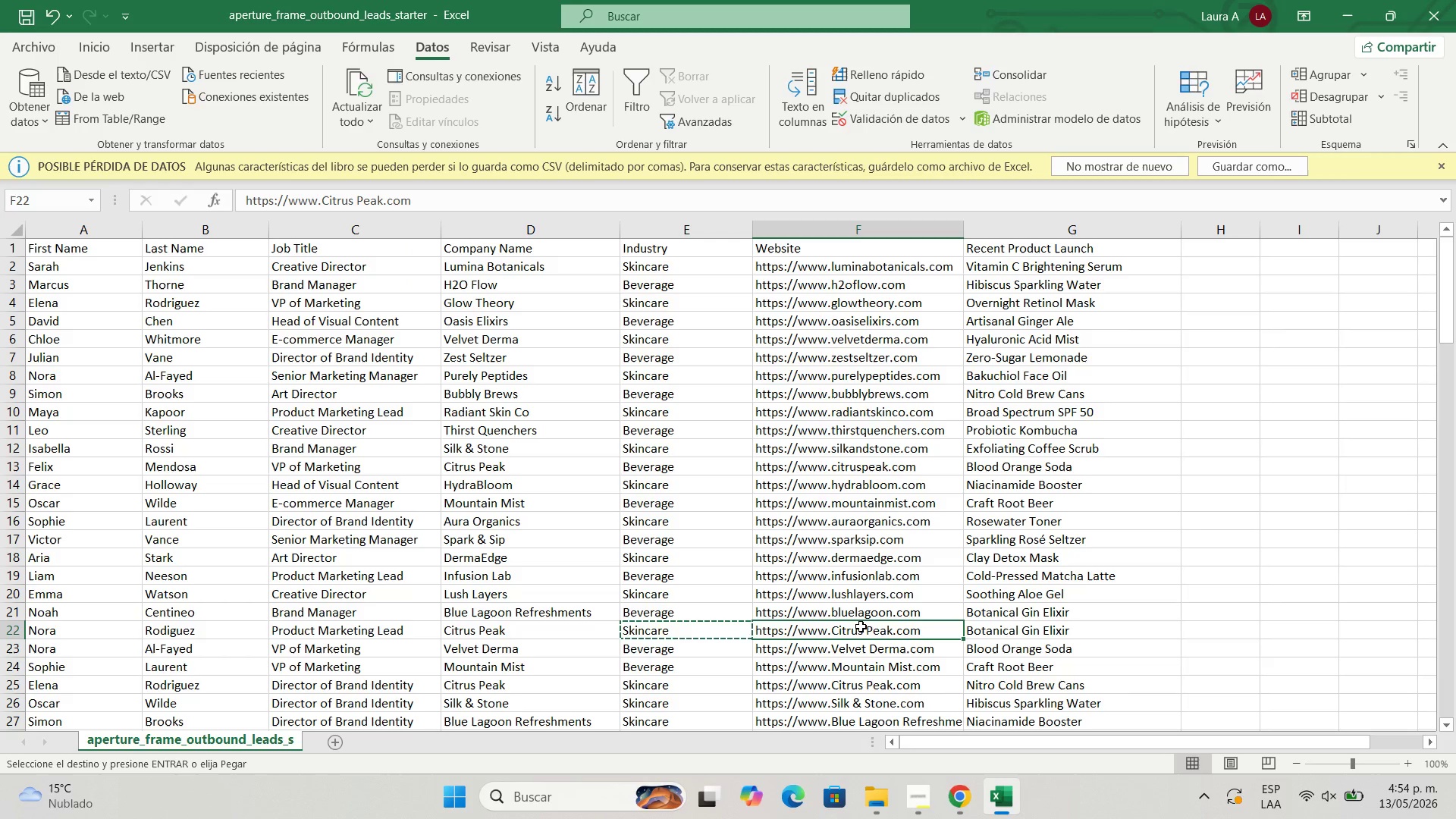 
key(Control+C)
 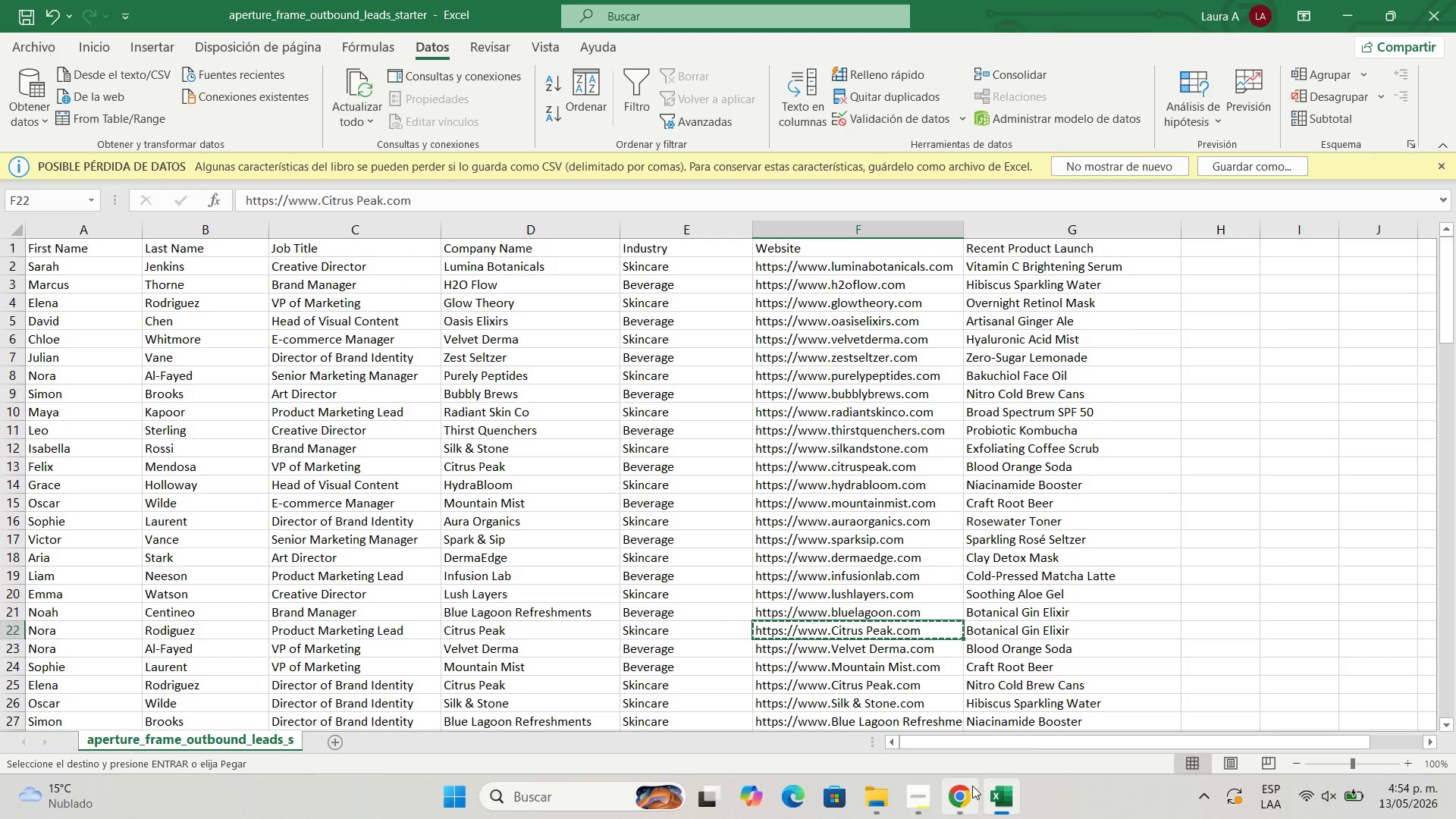 
left_click([946, 790])
 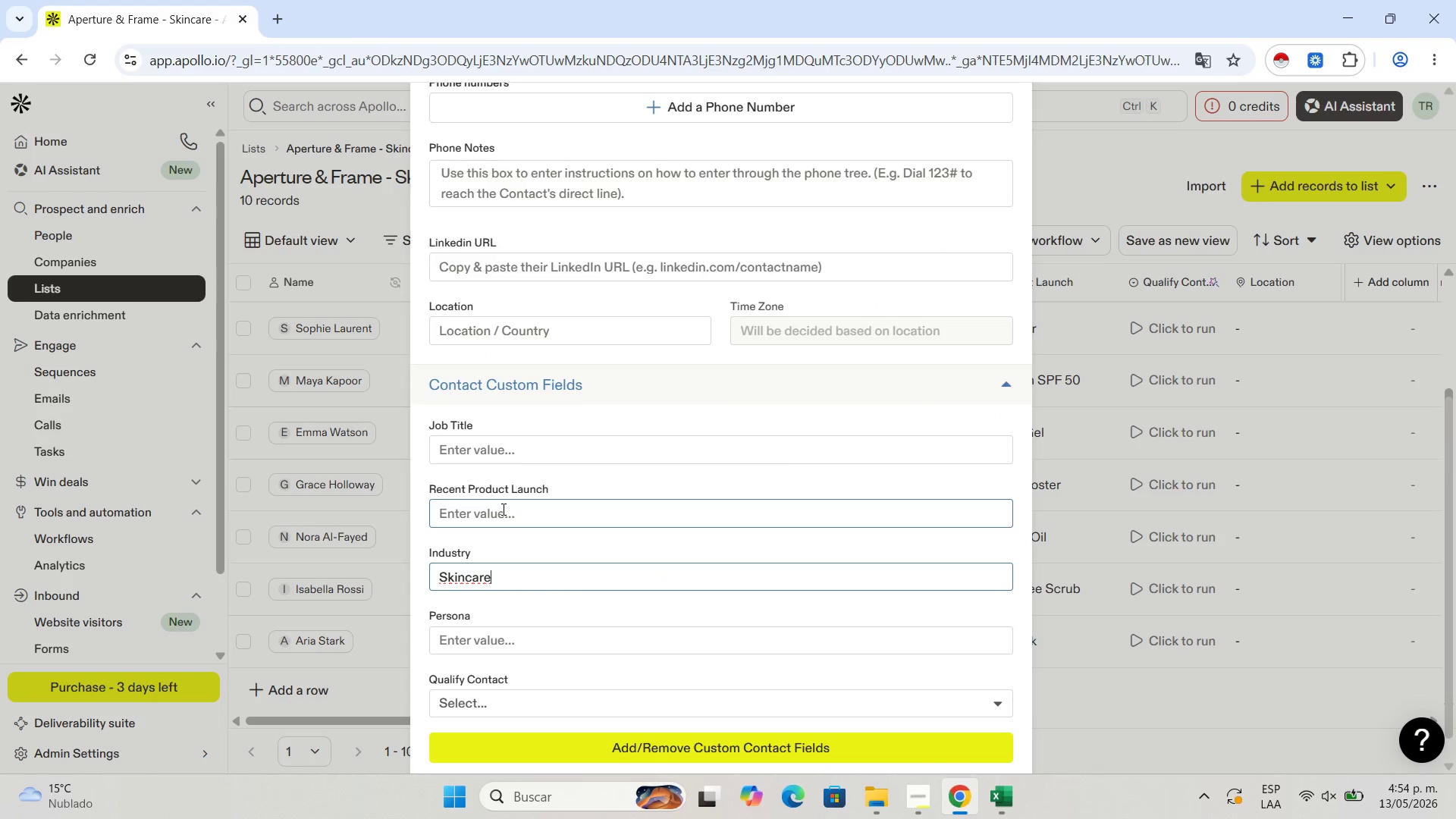 
scroll: coordinate [531, 481], scroll_direction: up, amount: 2.0
 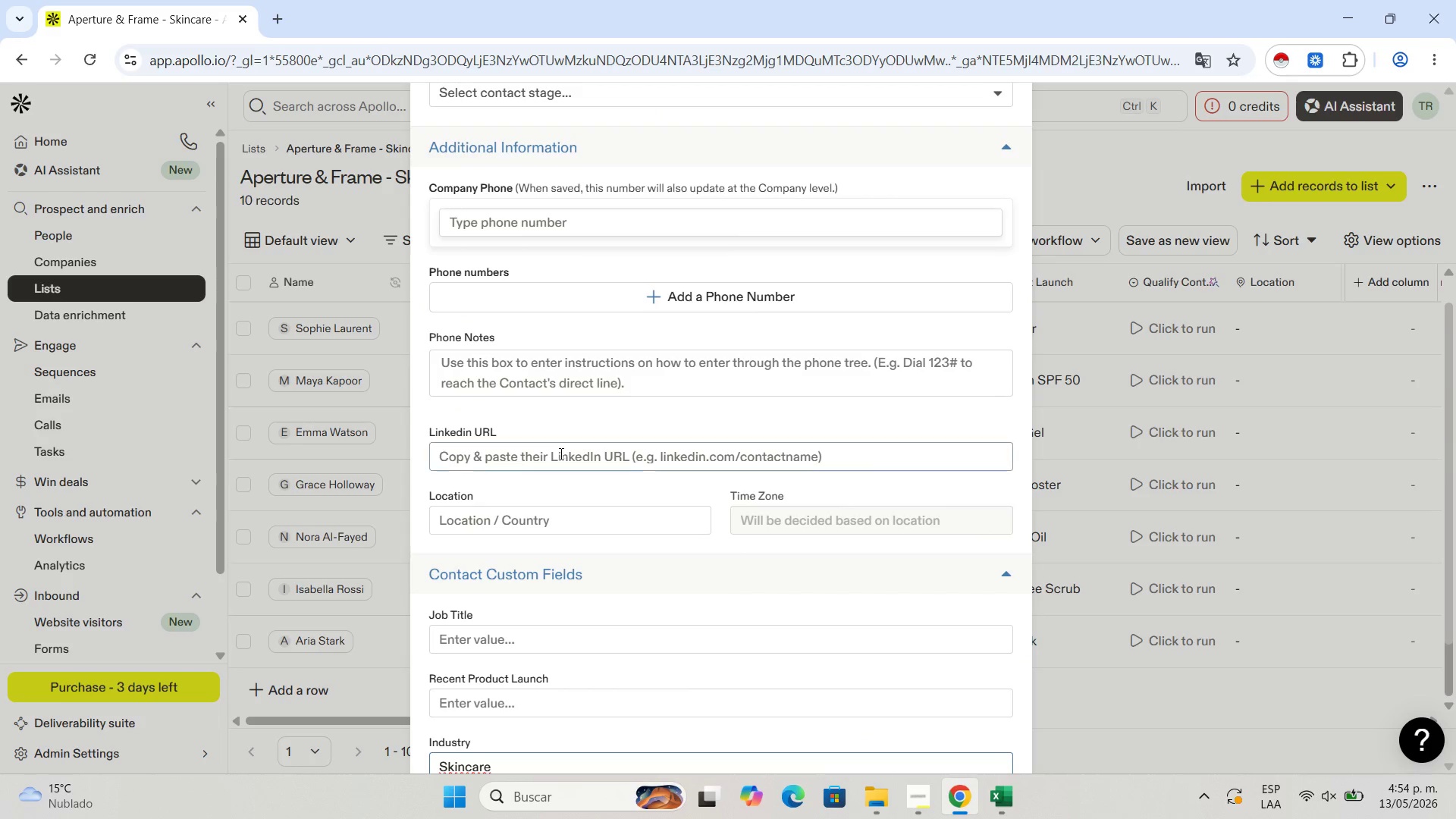 
left_click([560, 453])
 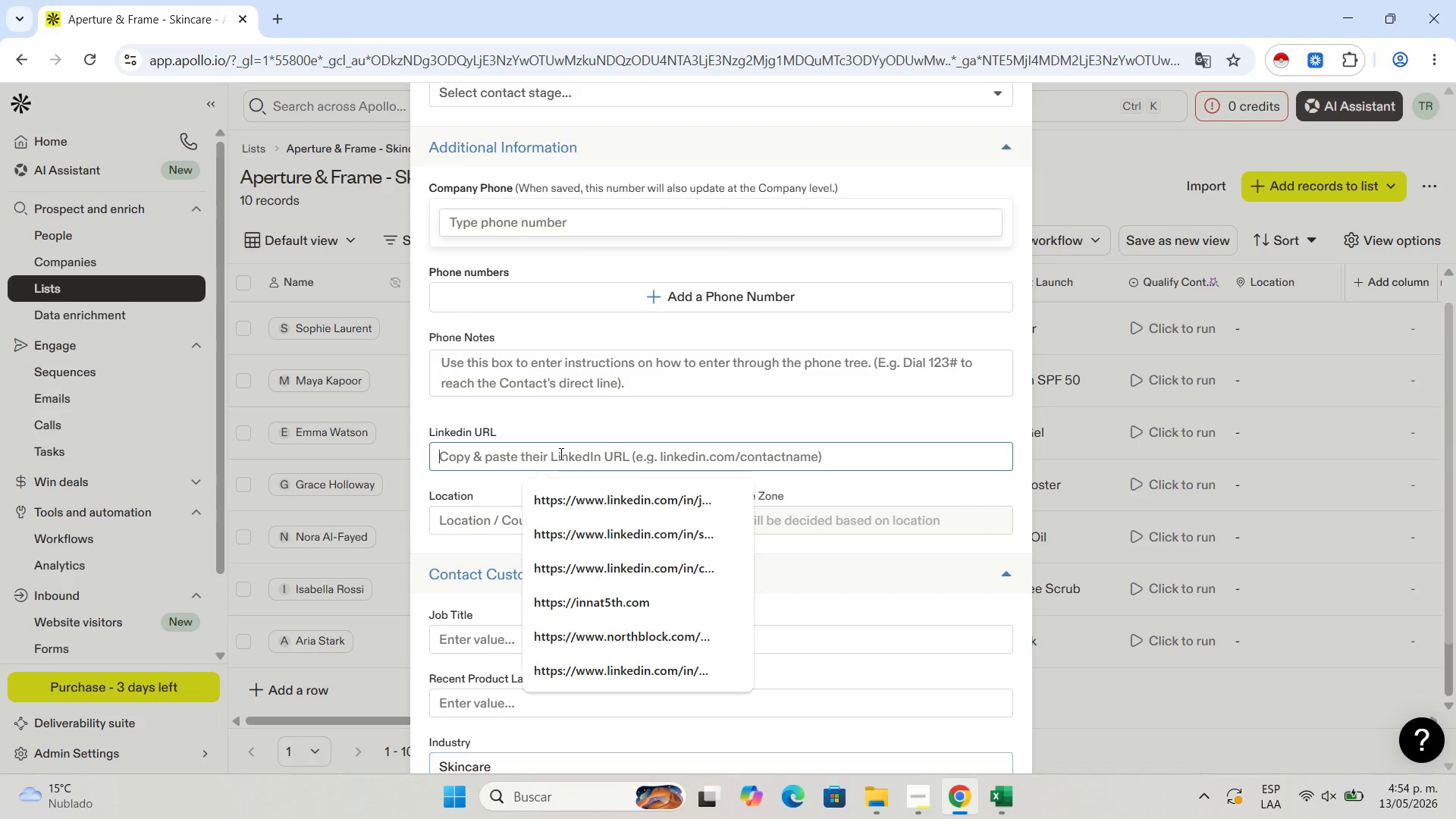 
key(Control+V)
 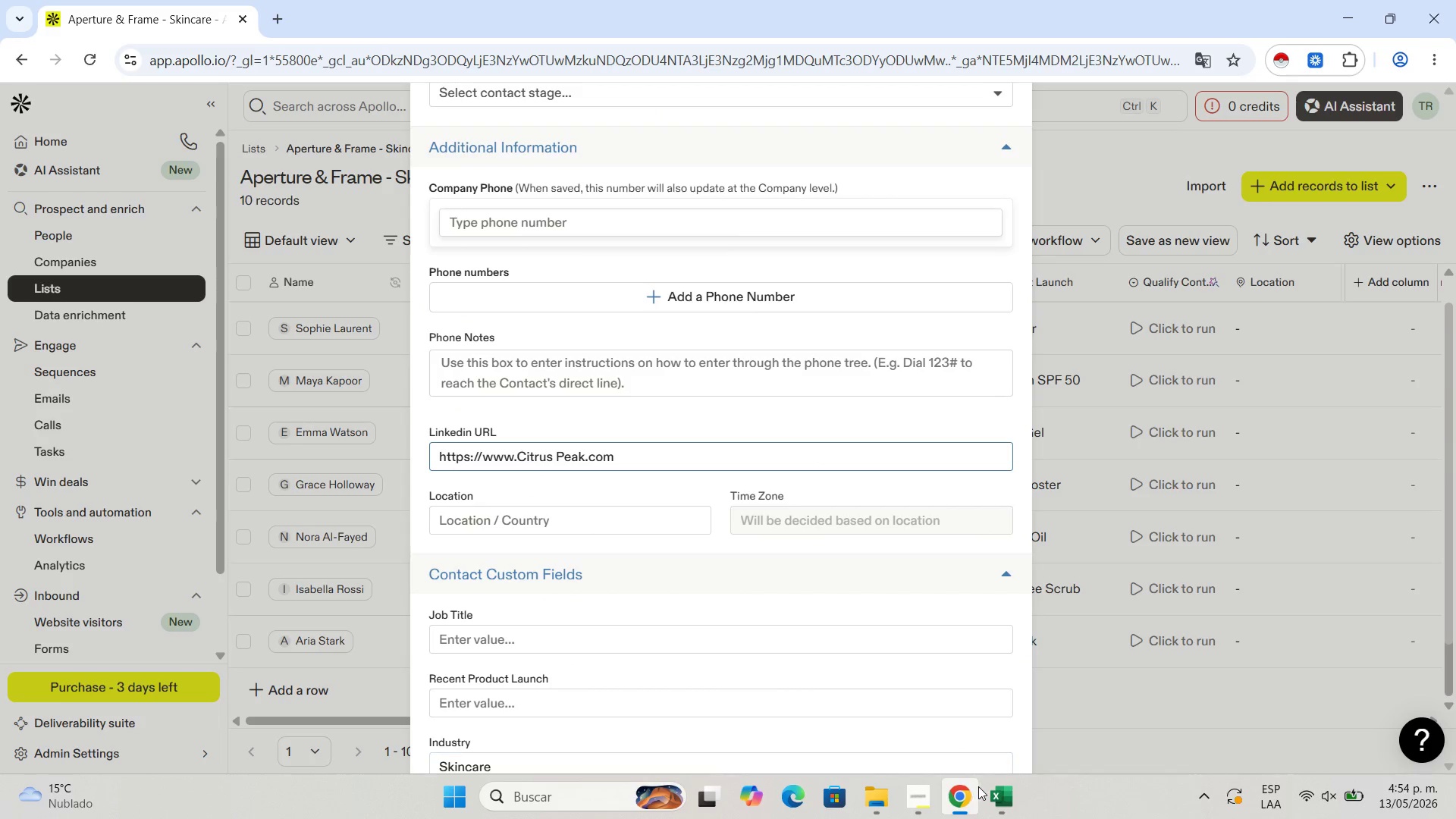 
left_click([984, 789])
 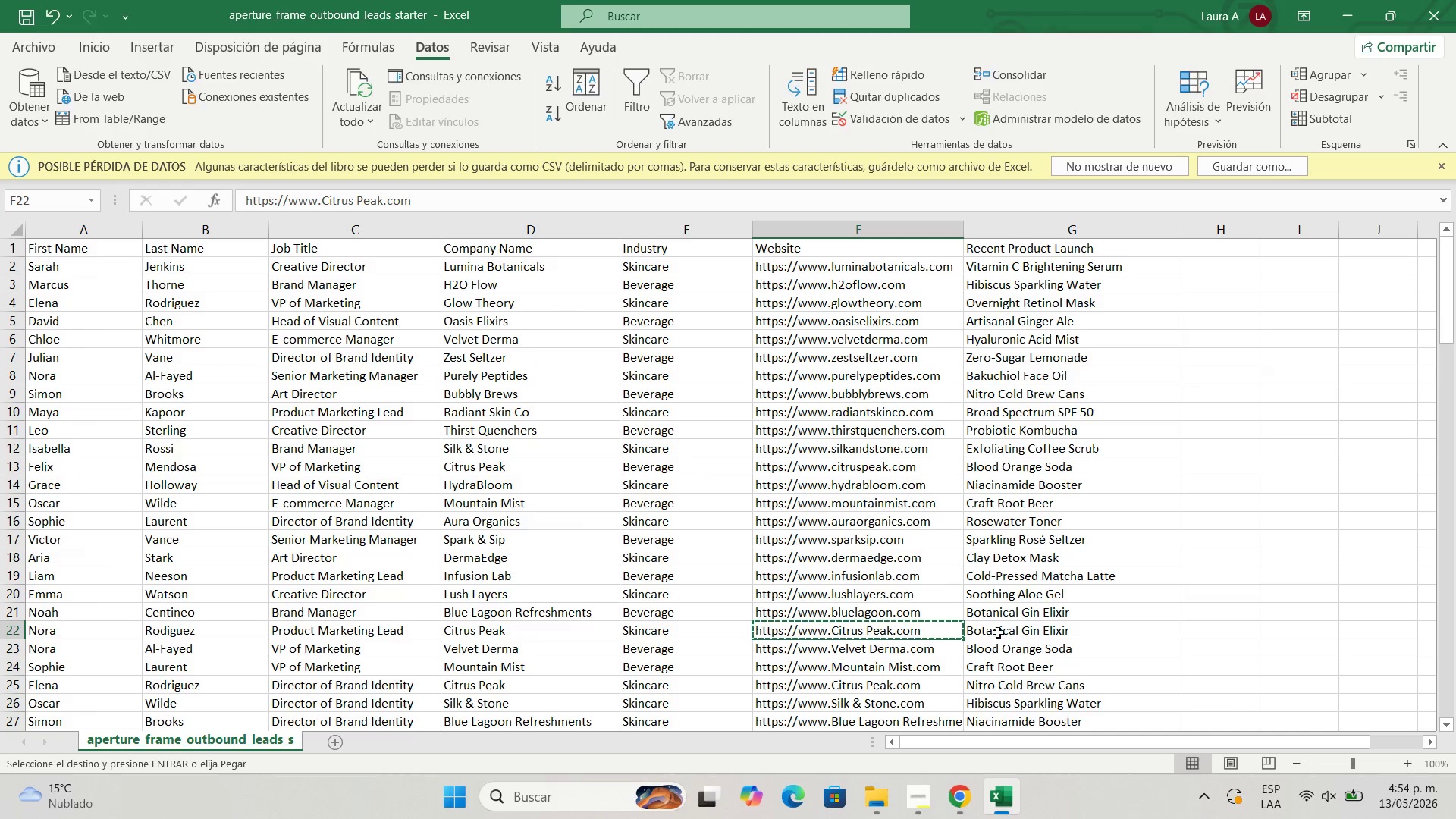 
left_click([997, 634])
 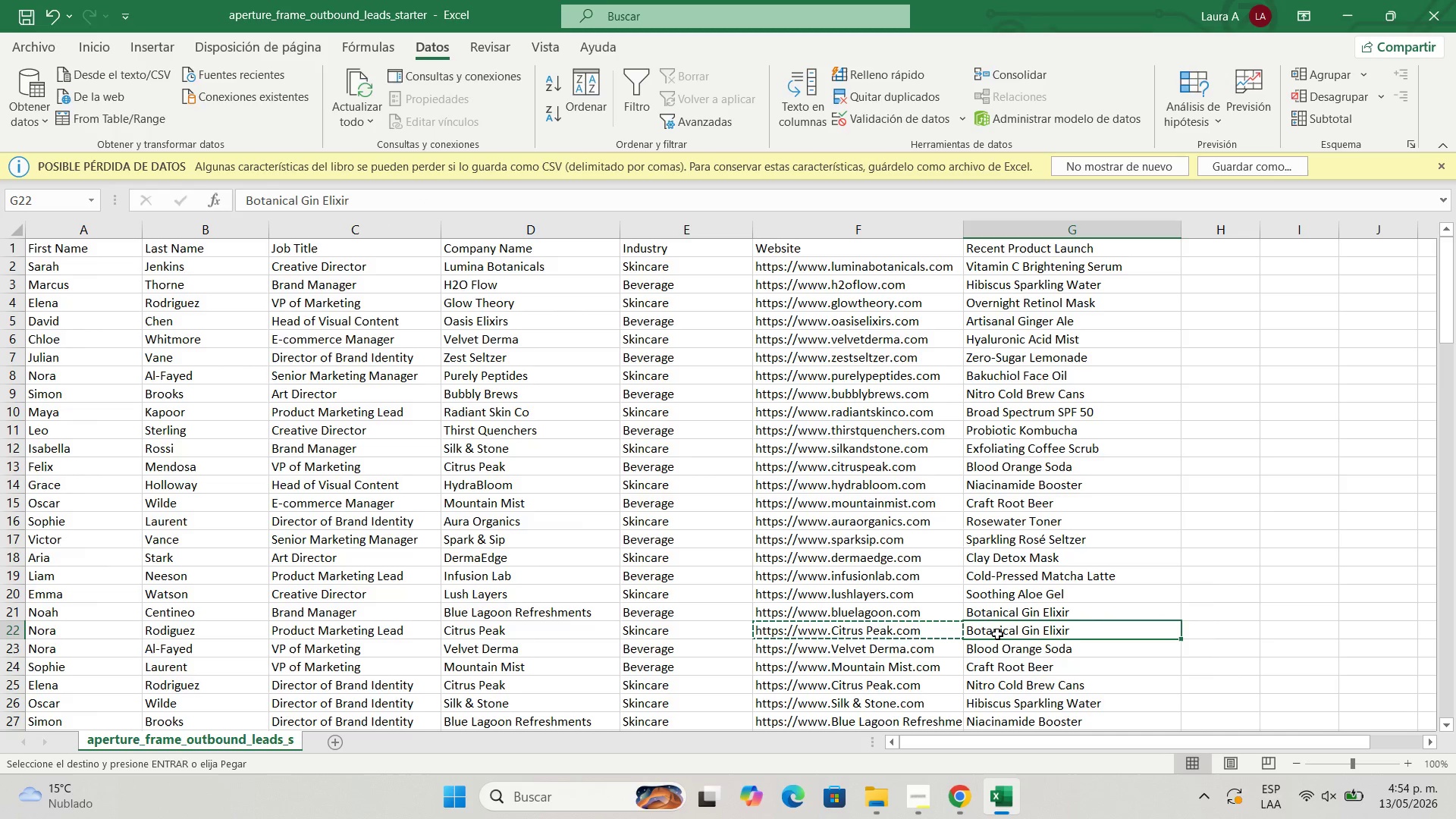 
key(Control+C)
 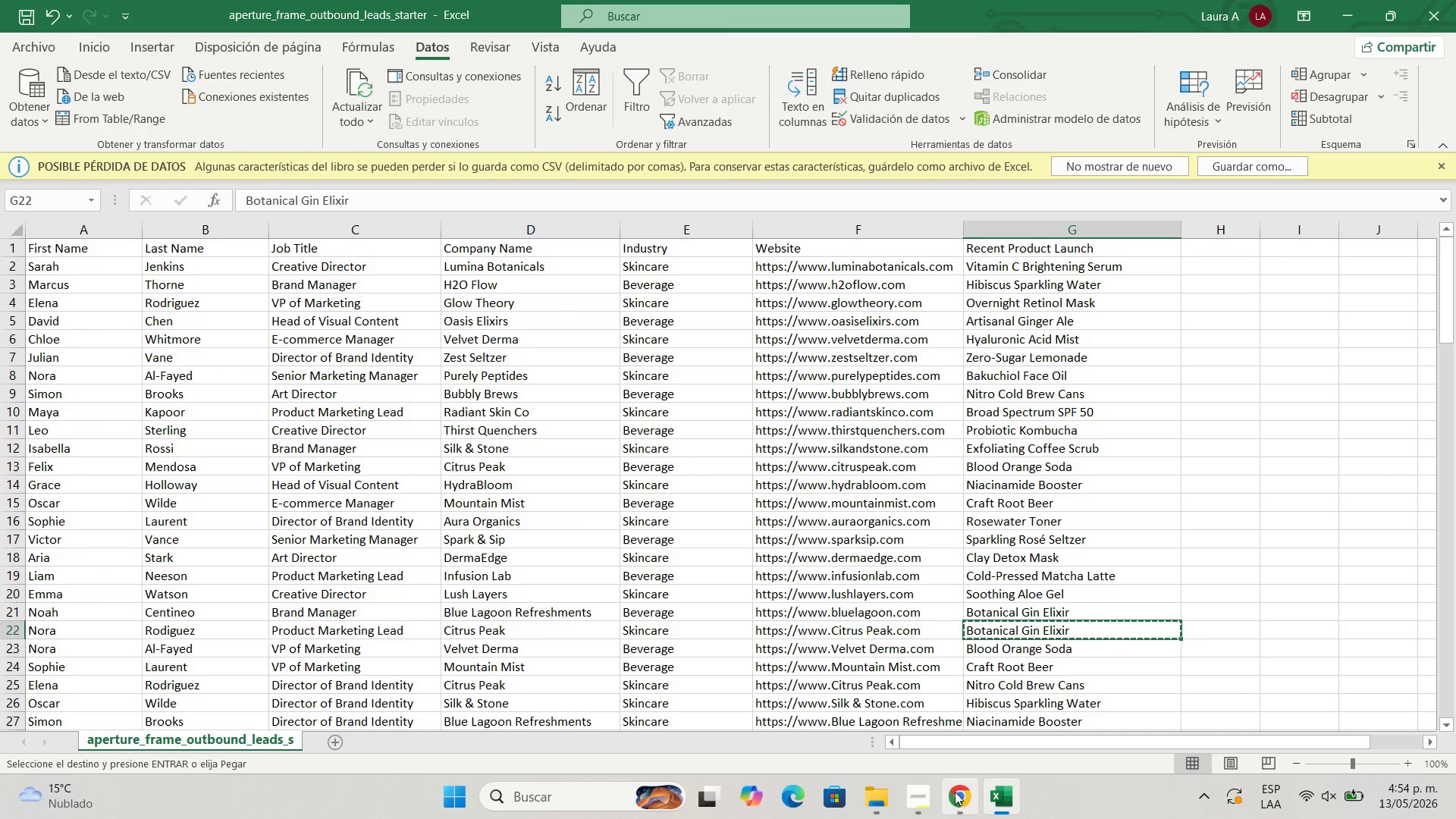 
left_click([949, 800])
 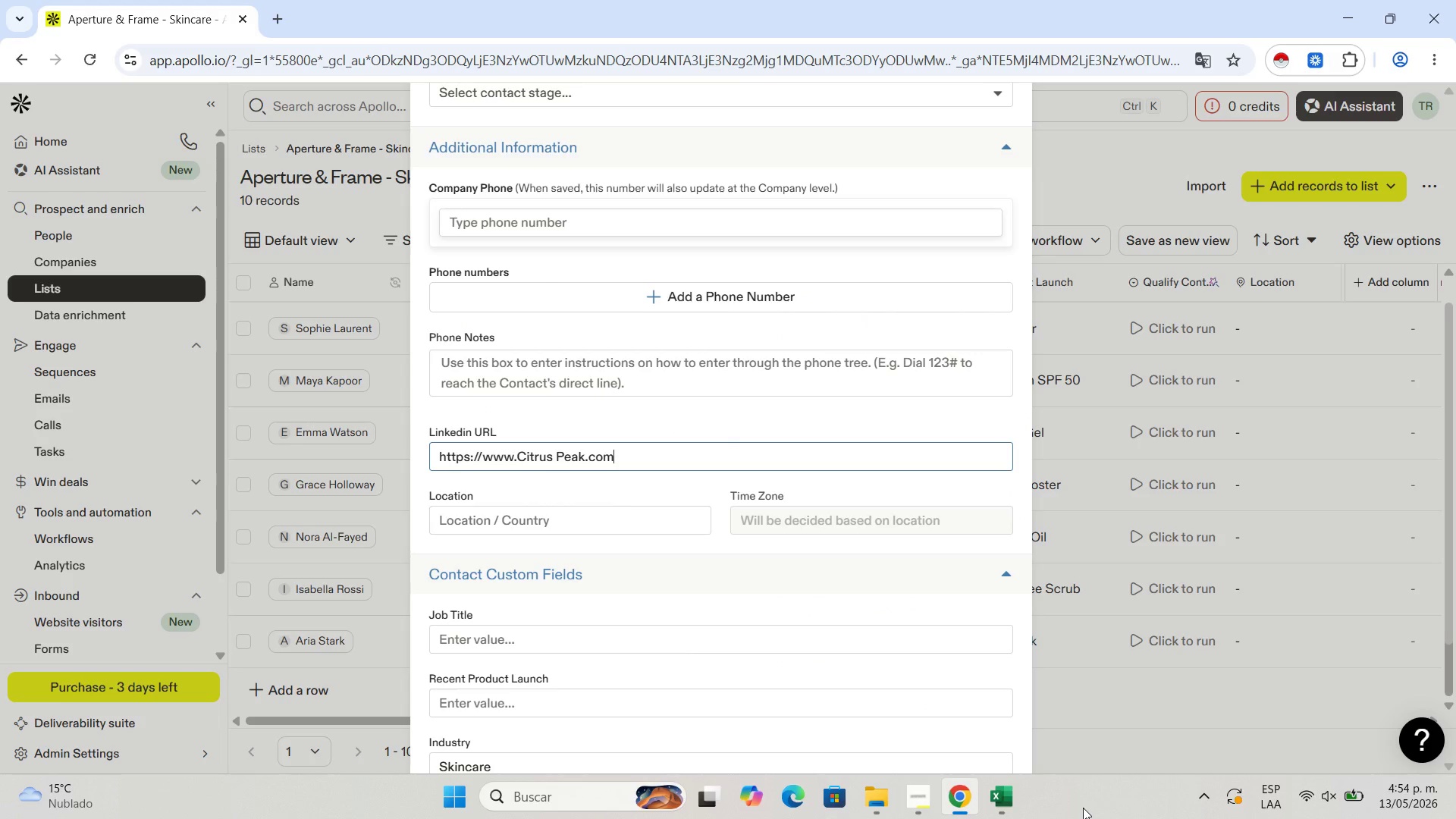 
scroll: coordinate [786, 578], scroll_direction: down, amount: 9.0
 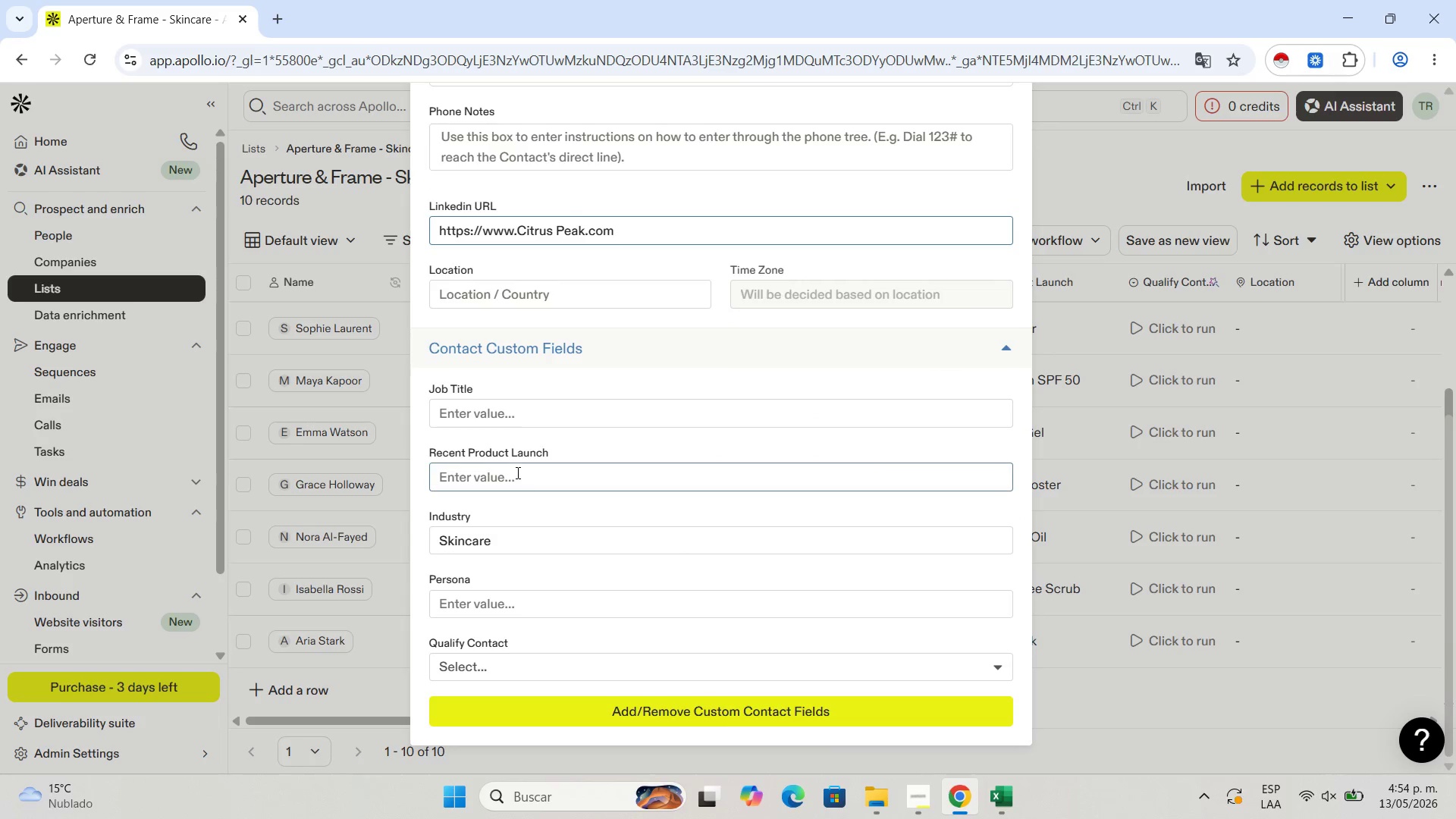 
left_click([516, 475])
 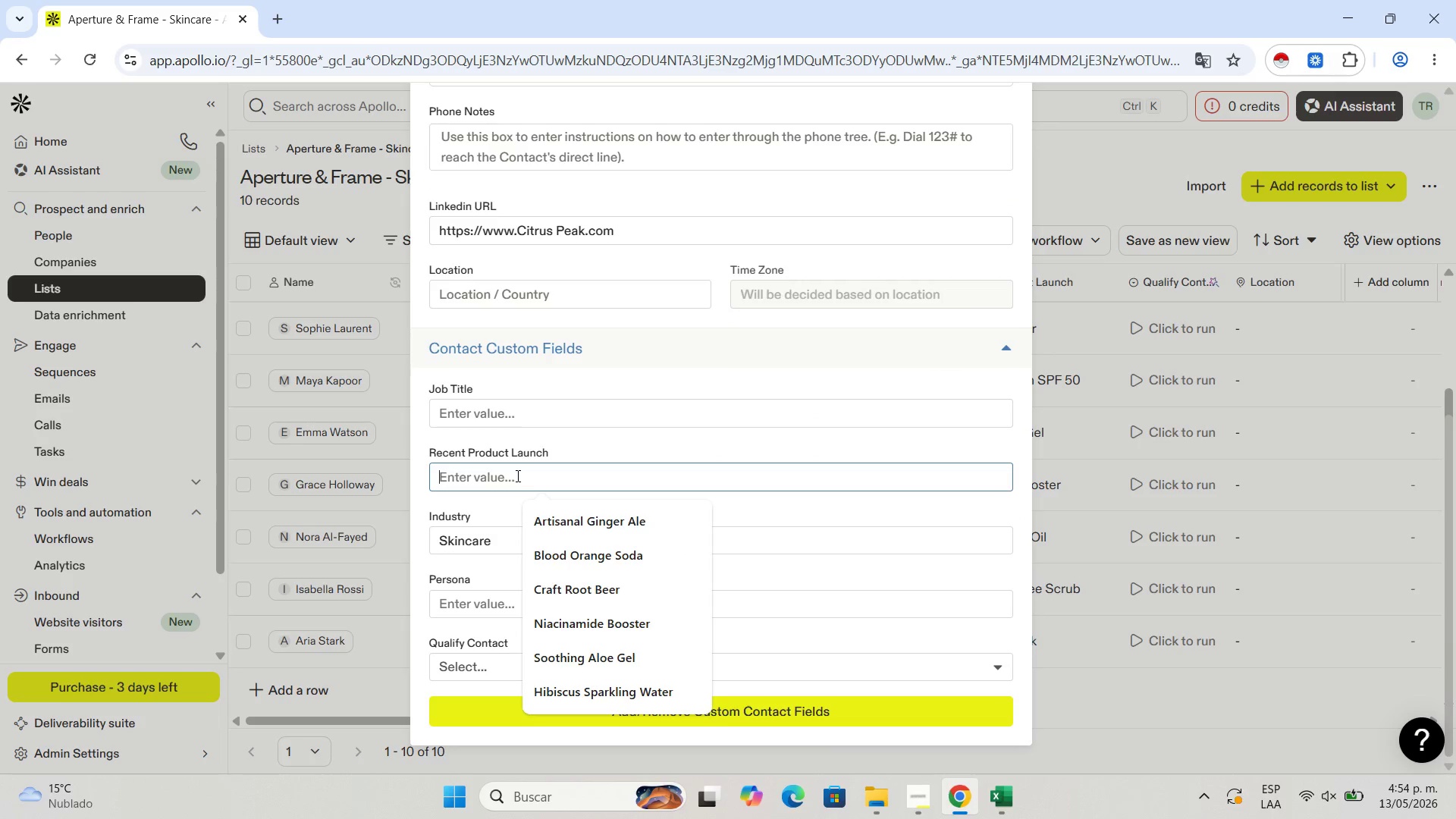 
key(Control+V)
 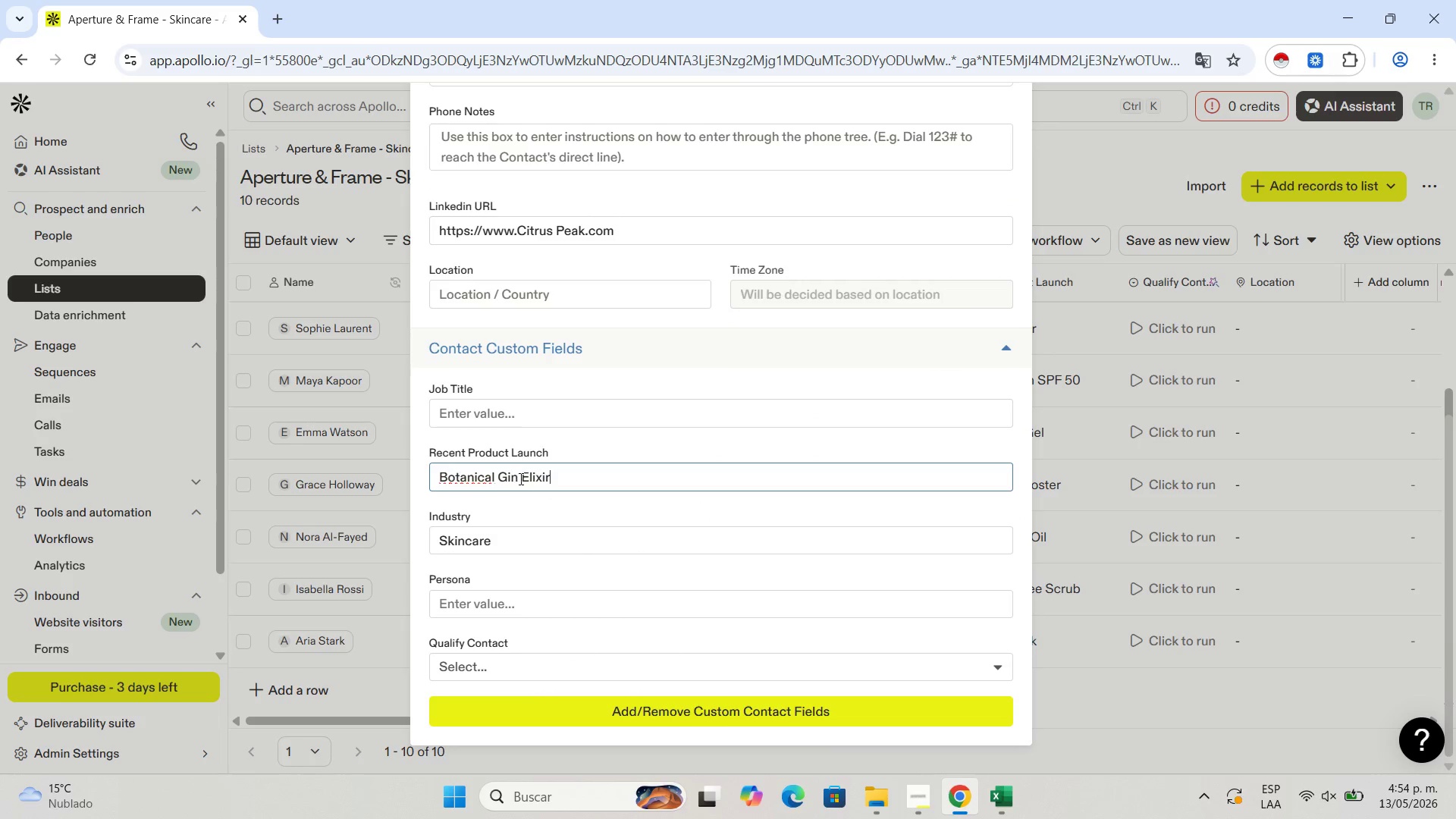 
key(Control+ControlLeft)
 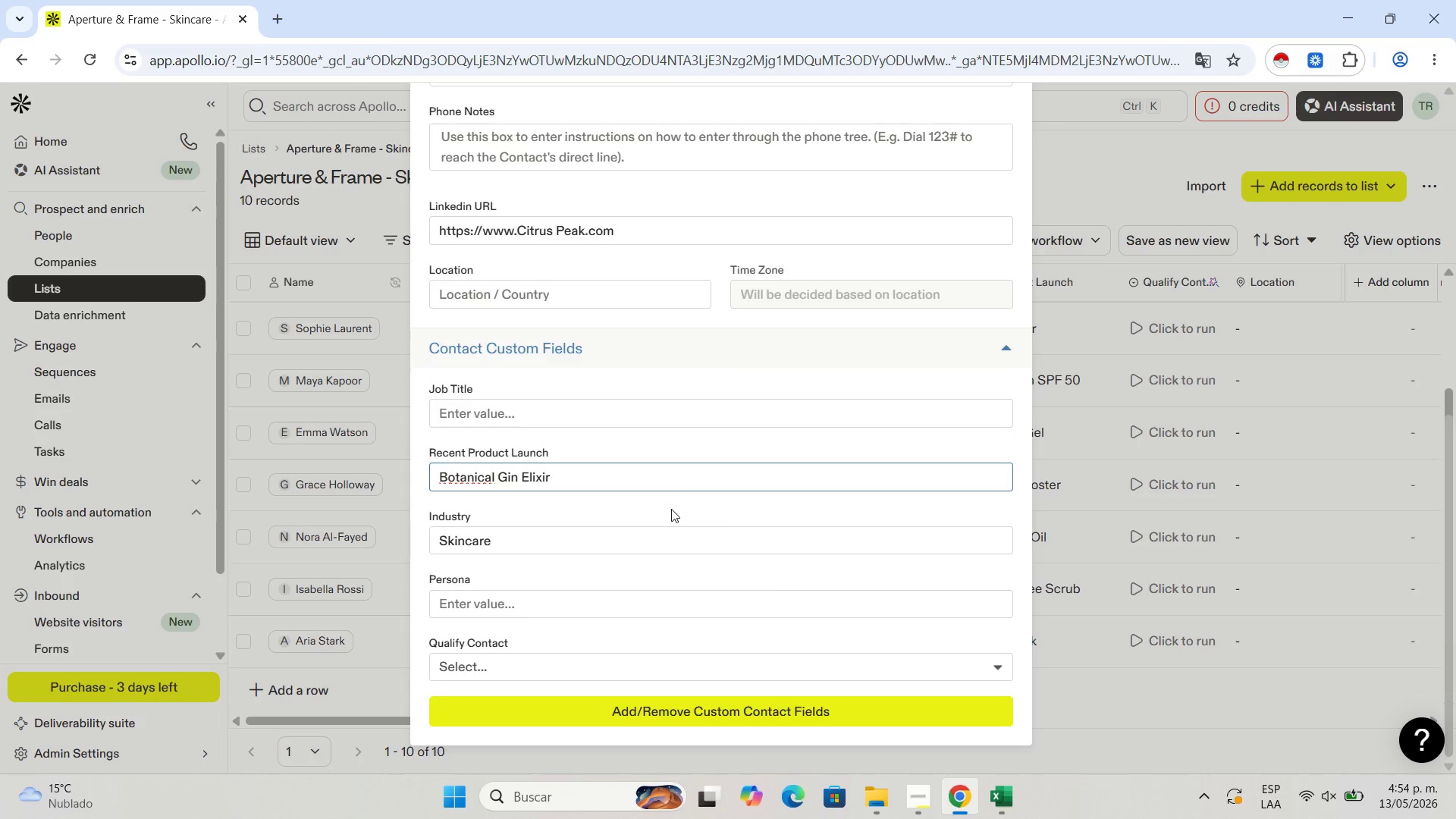 
scroll: coordinate [730, 468], scroll_direction: up, amount: 9.0
 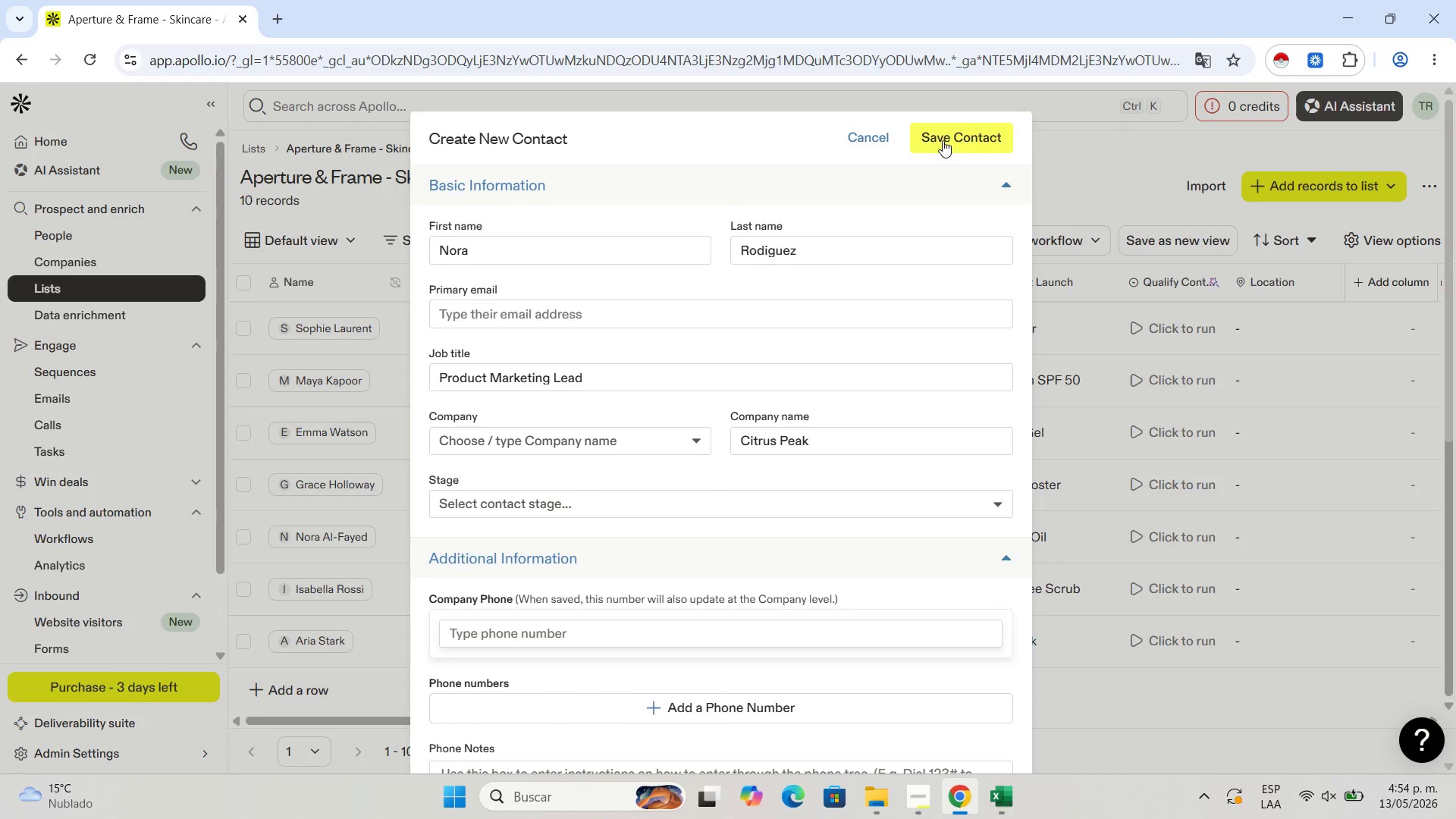 
left_click([941, 146])
 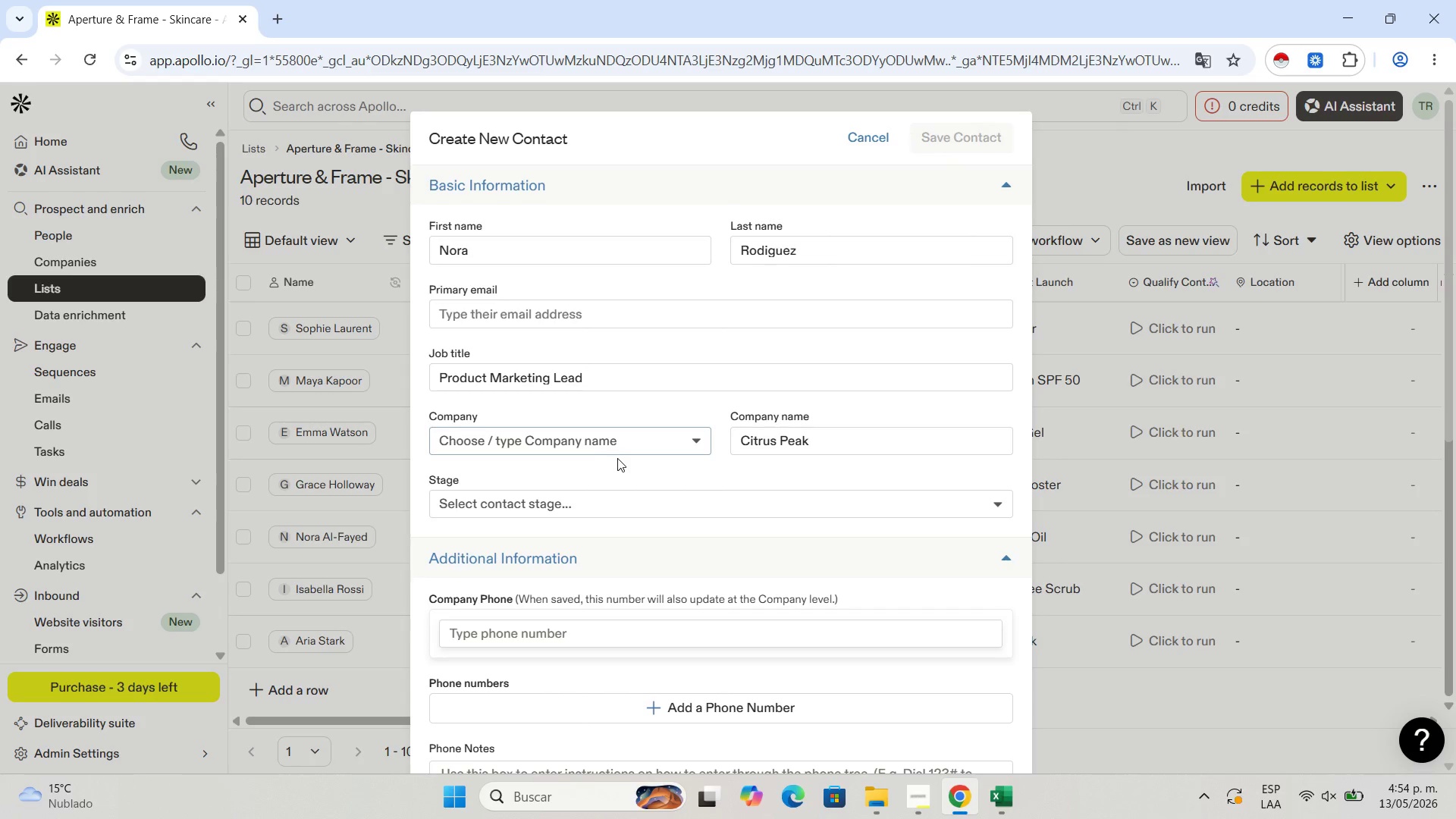 
mouse_move([593, 465])
 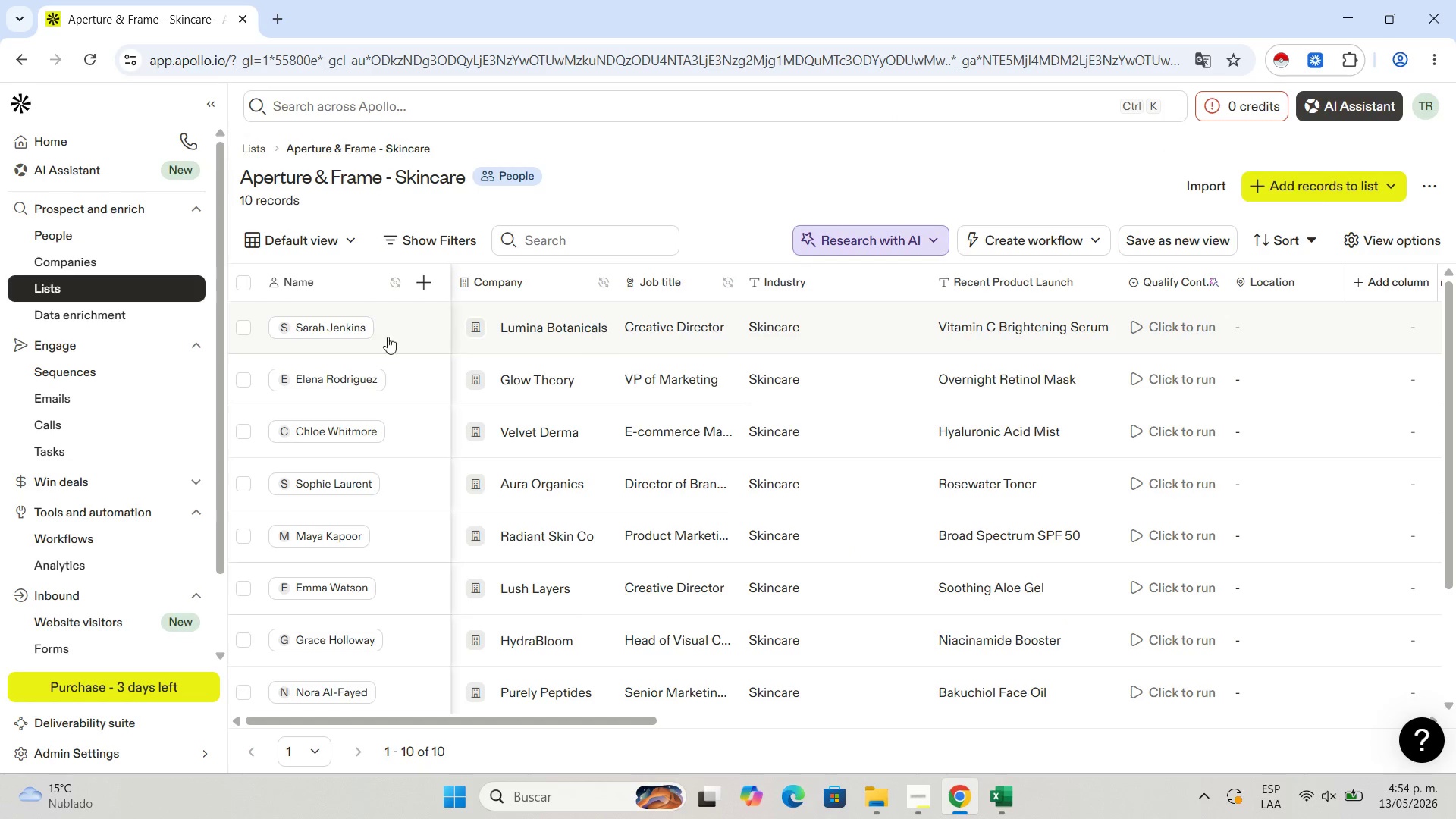 
scroll: coordinate [303, 490], scroll_direction: down, amount: 8.0
 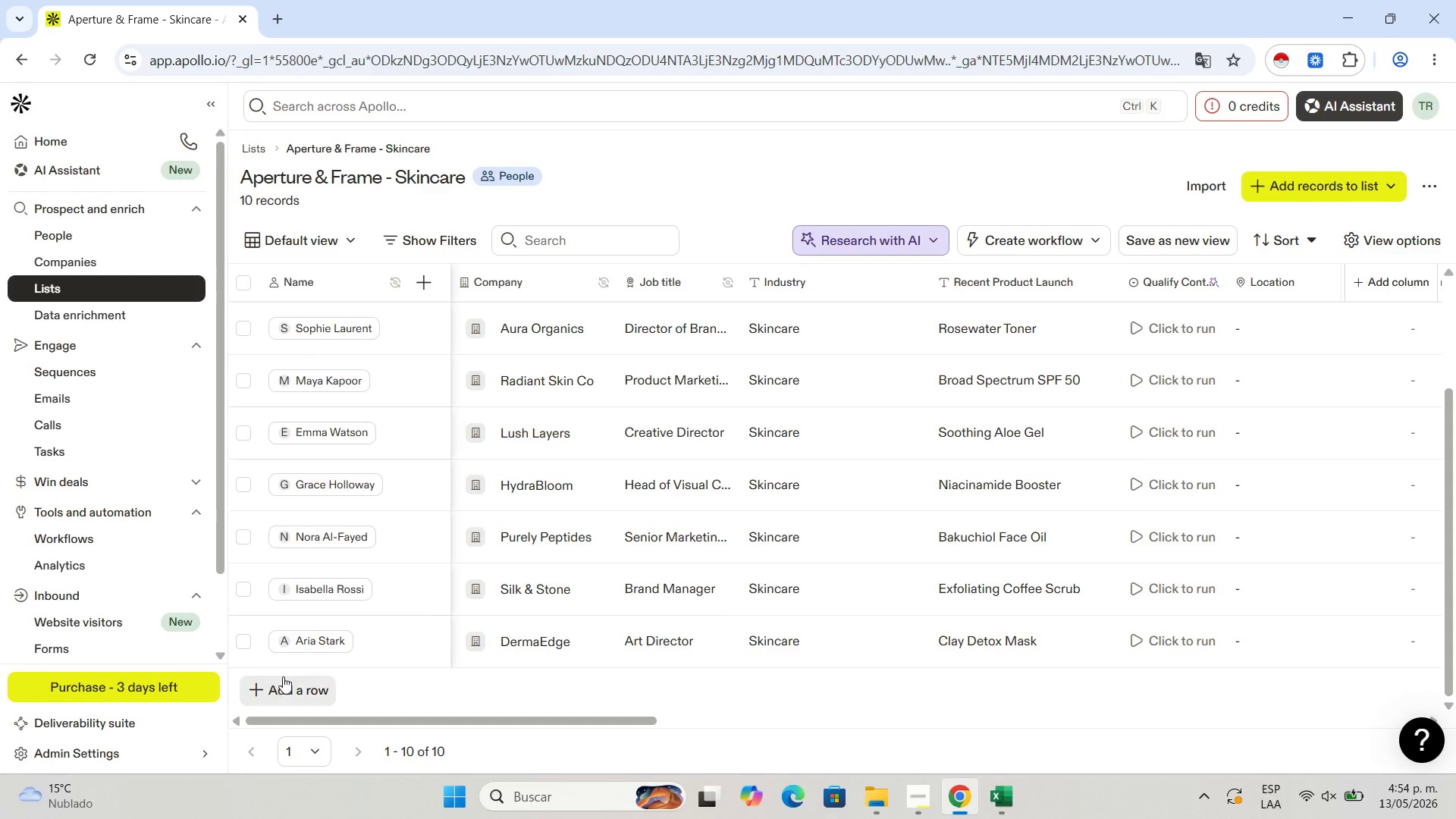 
left_click([283, 675])
 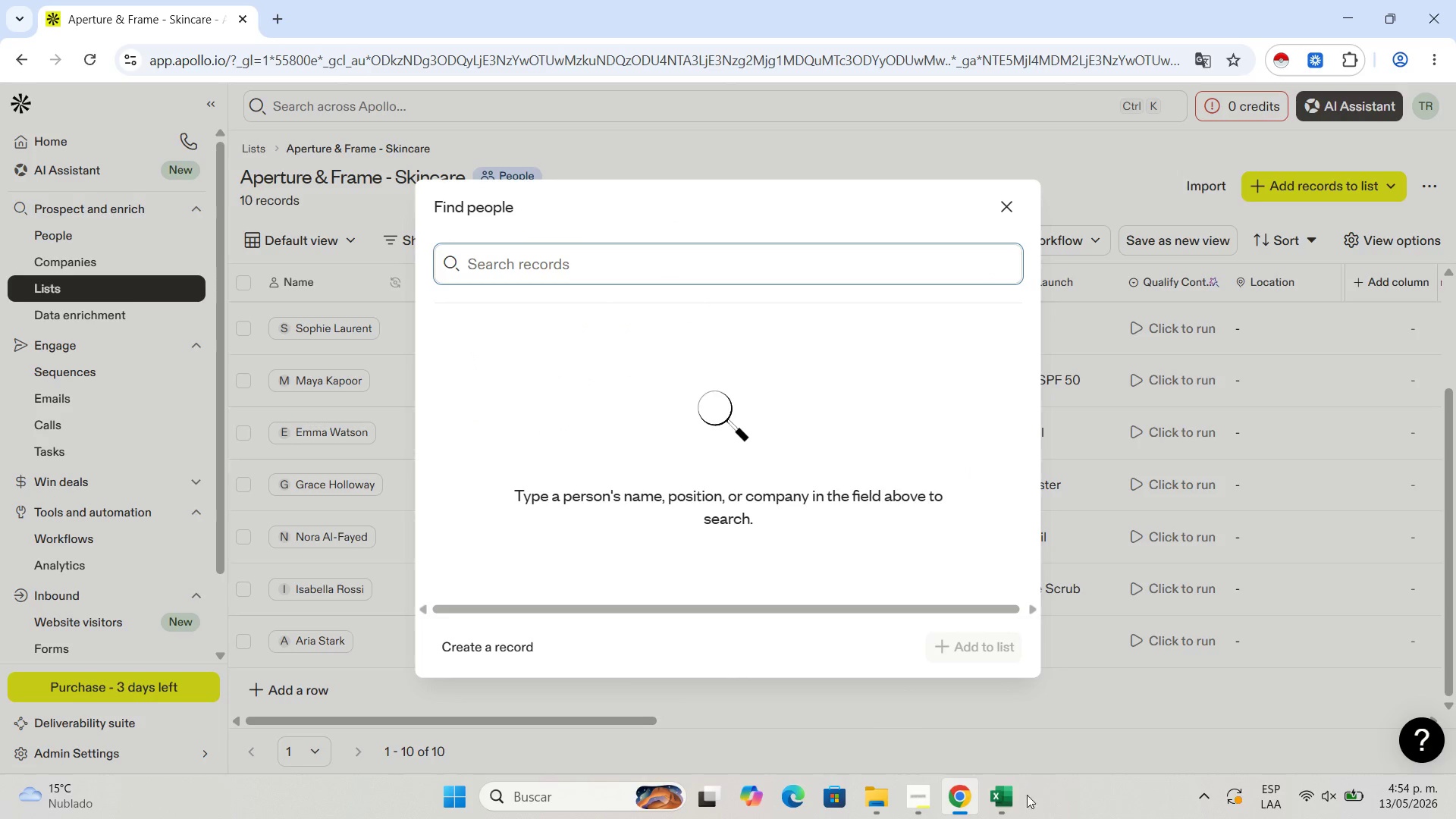 
left_click([1012, 810])
 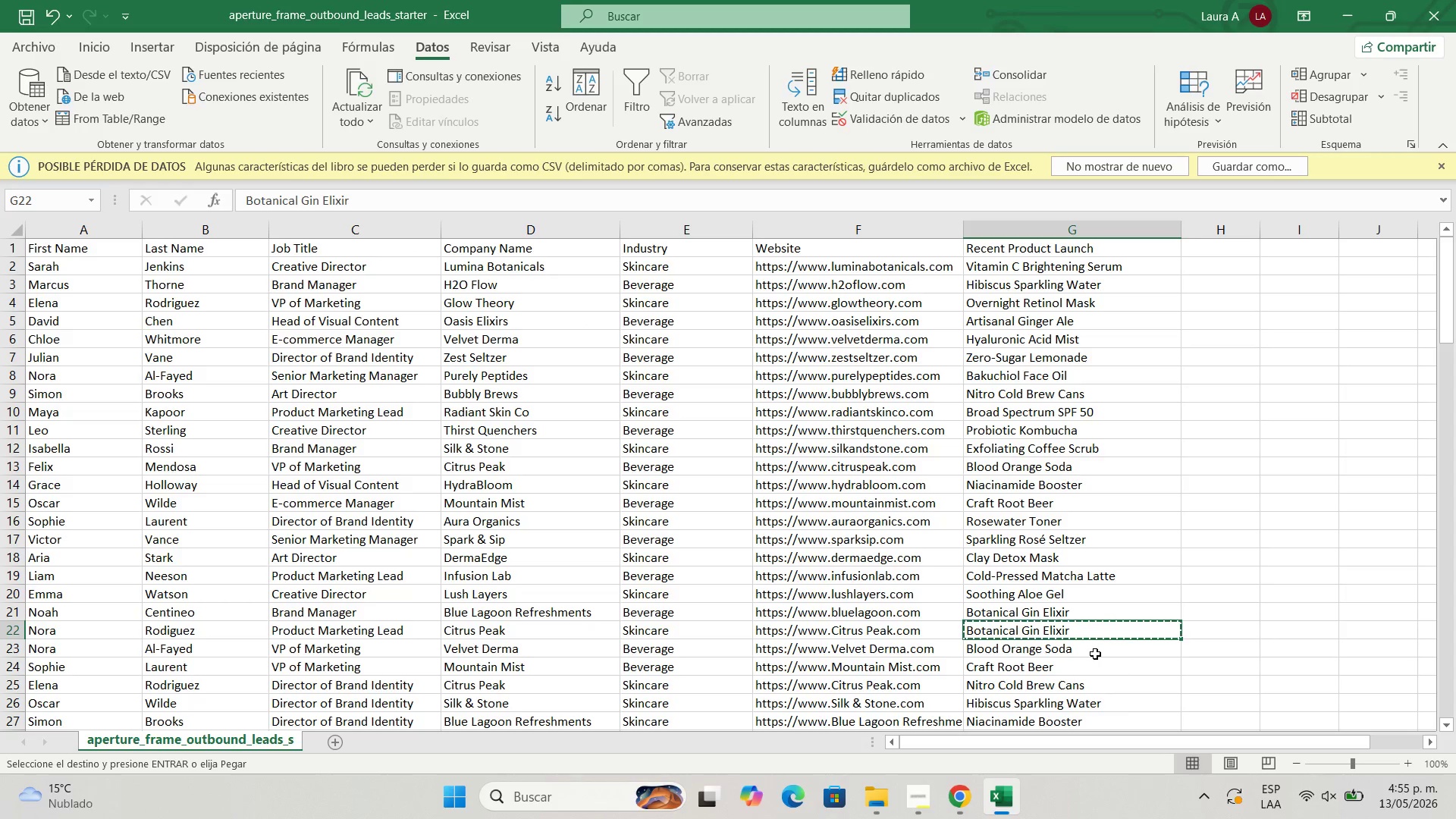 
key(ArrowLeft)
 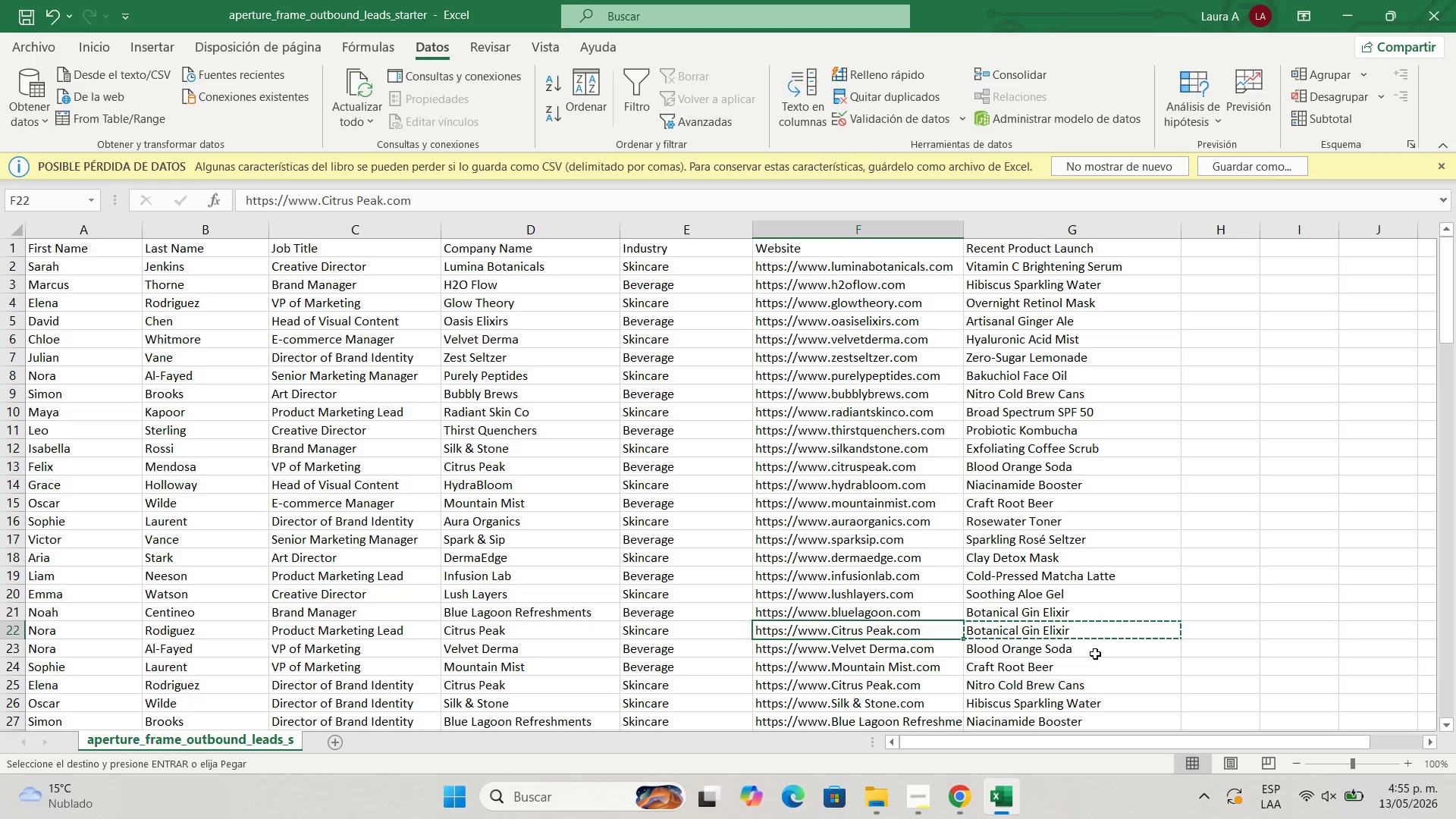 
key(ArrowLeft)
 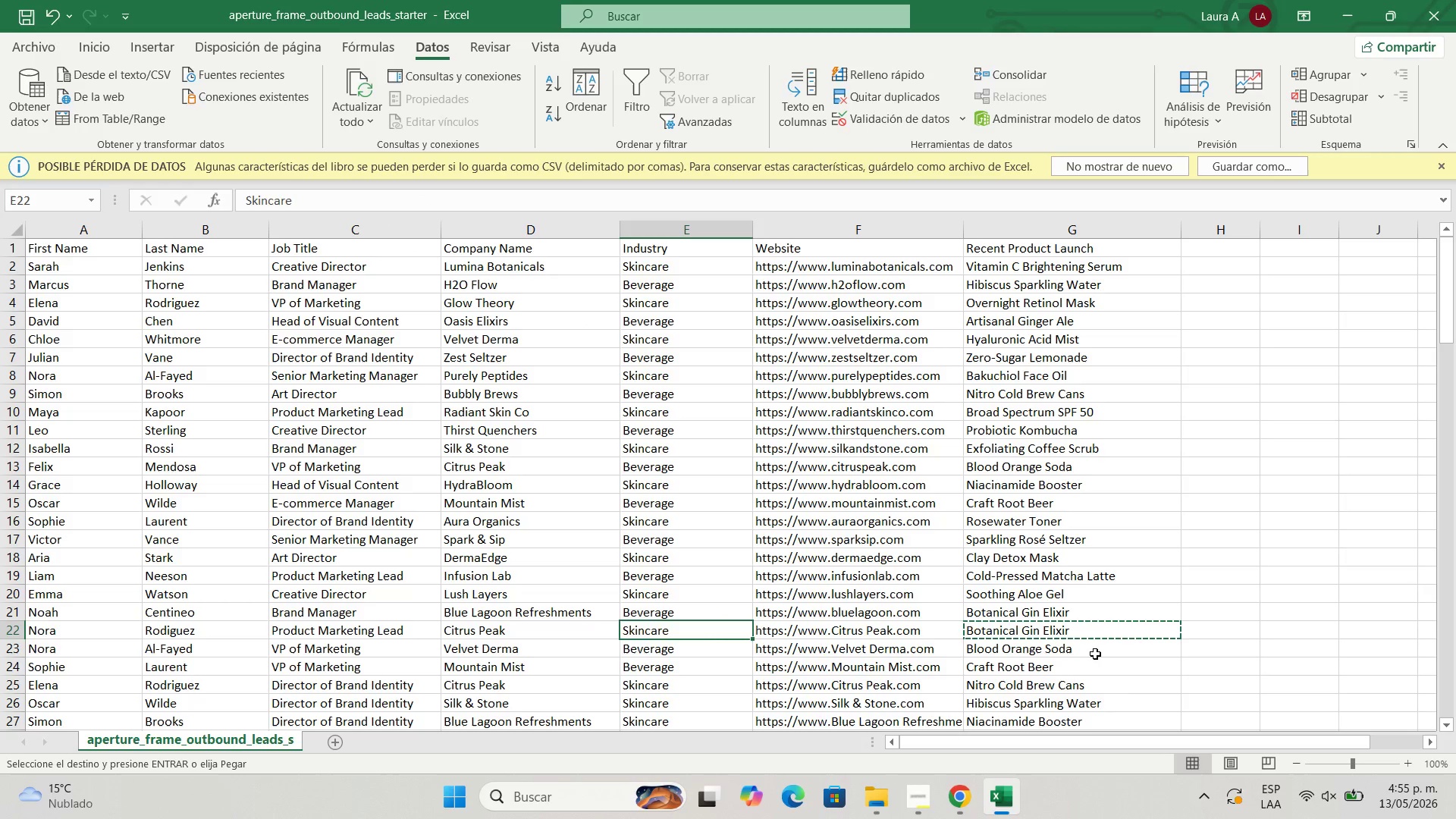 
key(ArrowDown)
 